 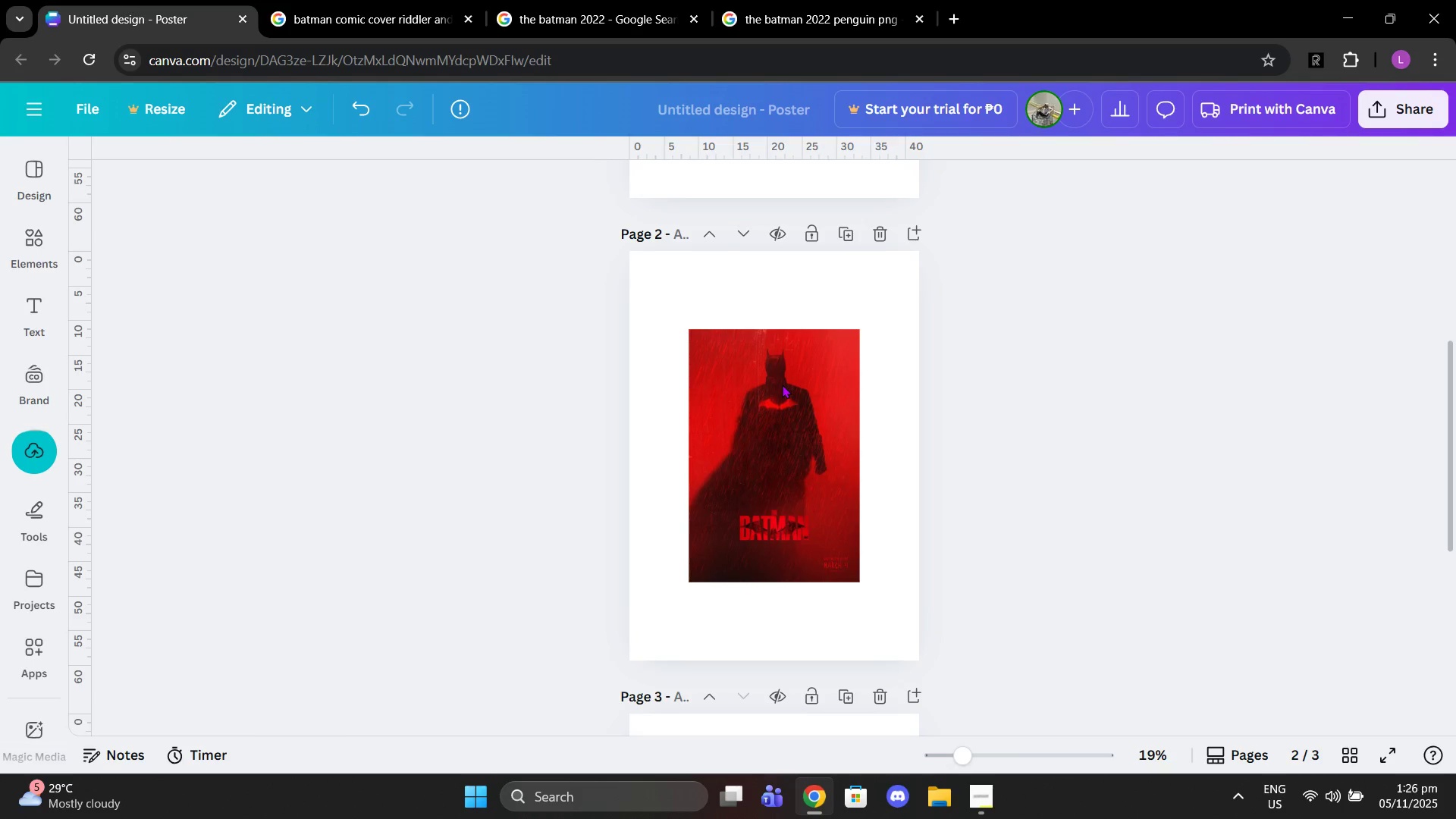 
left_click([549, 240])
 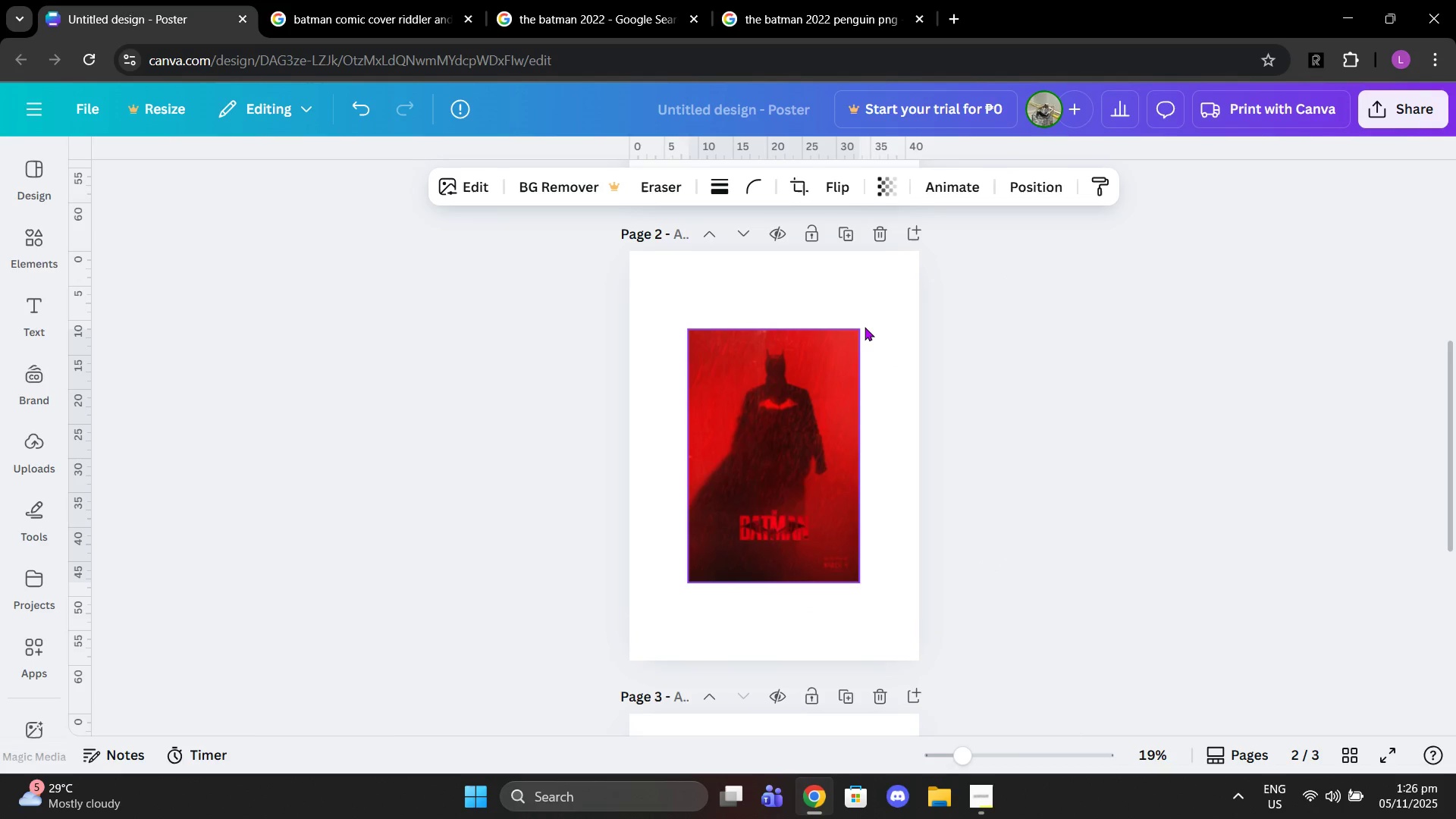 
left_click_drag(start_coordinate=[861, 327], to_coordinate=[930, 302])
 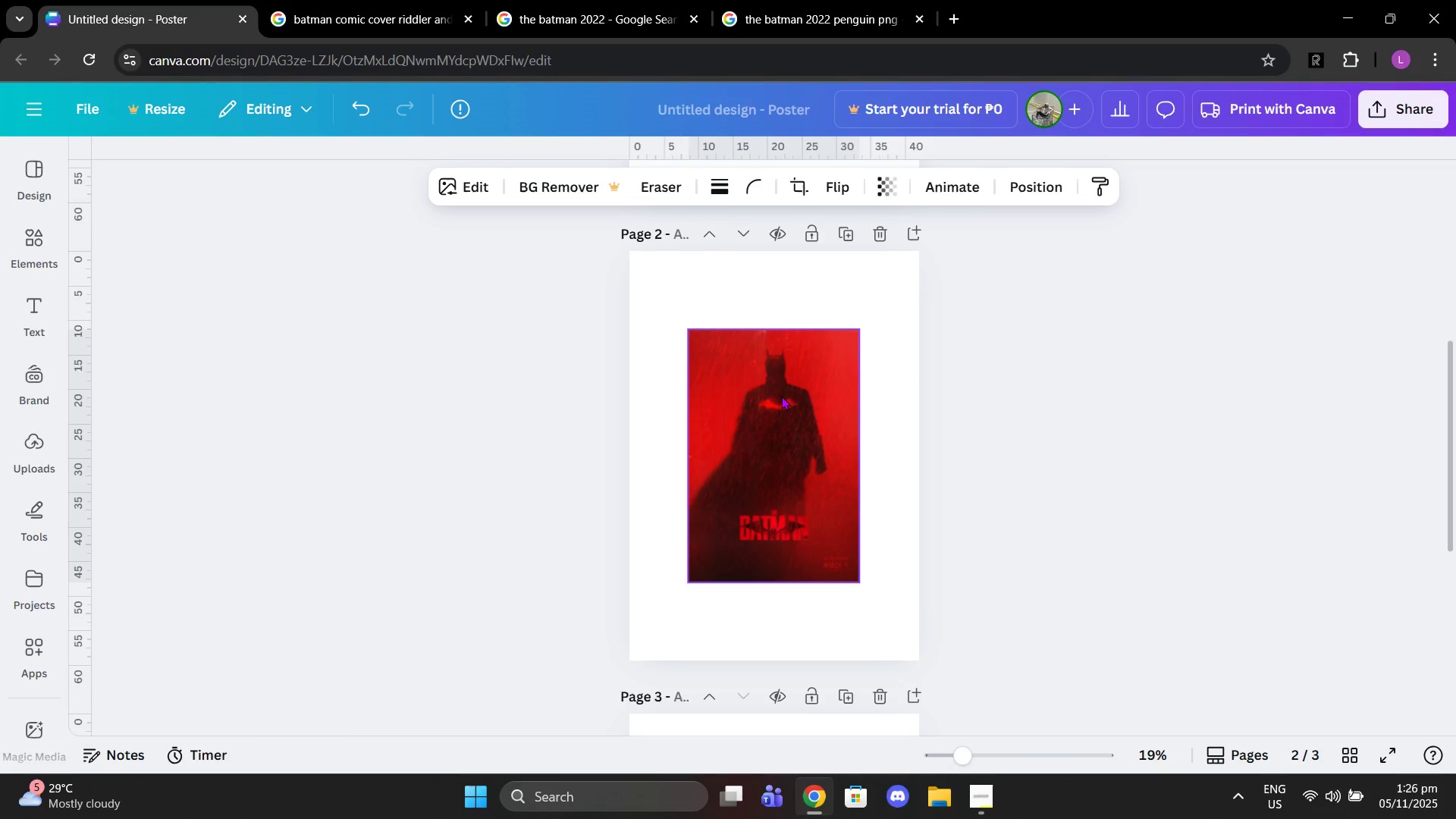 
left_click_drag(start_coordinate=[780, 395], to_coordinate=[586, 309])
 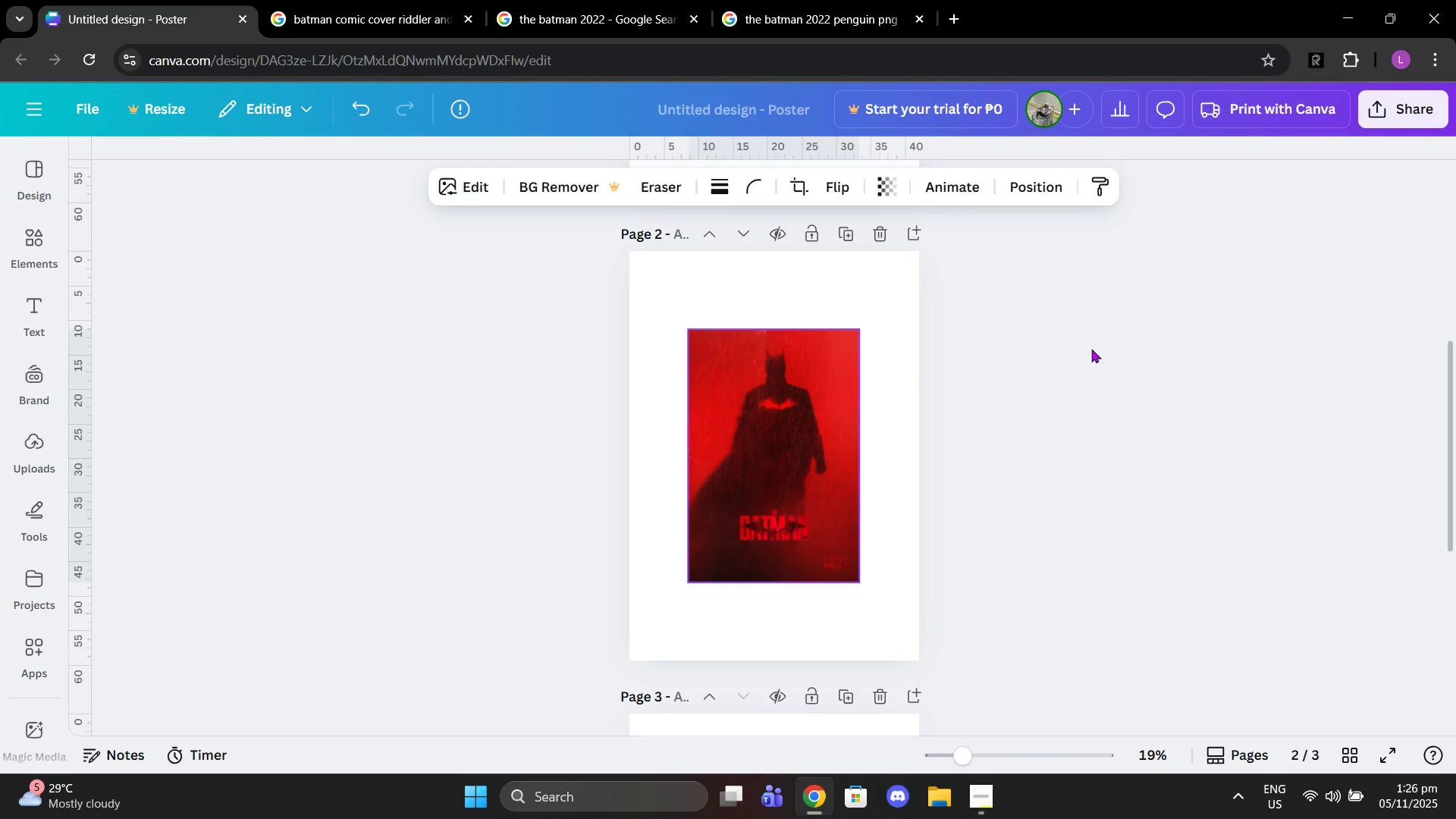 
left_click([1091, 349])
 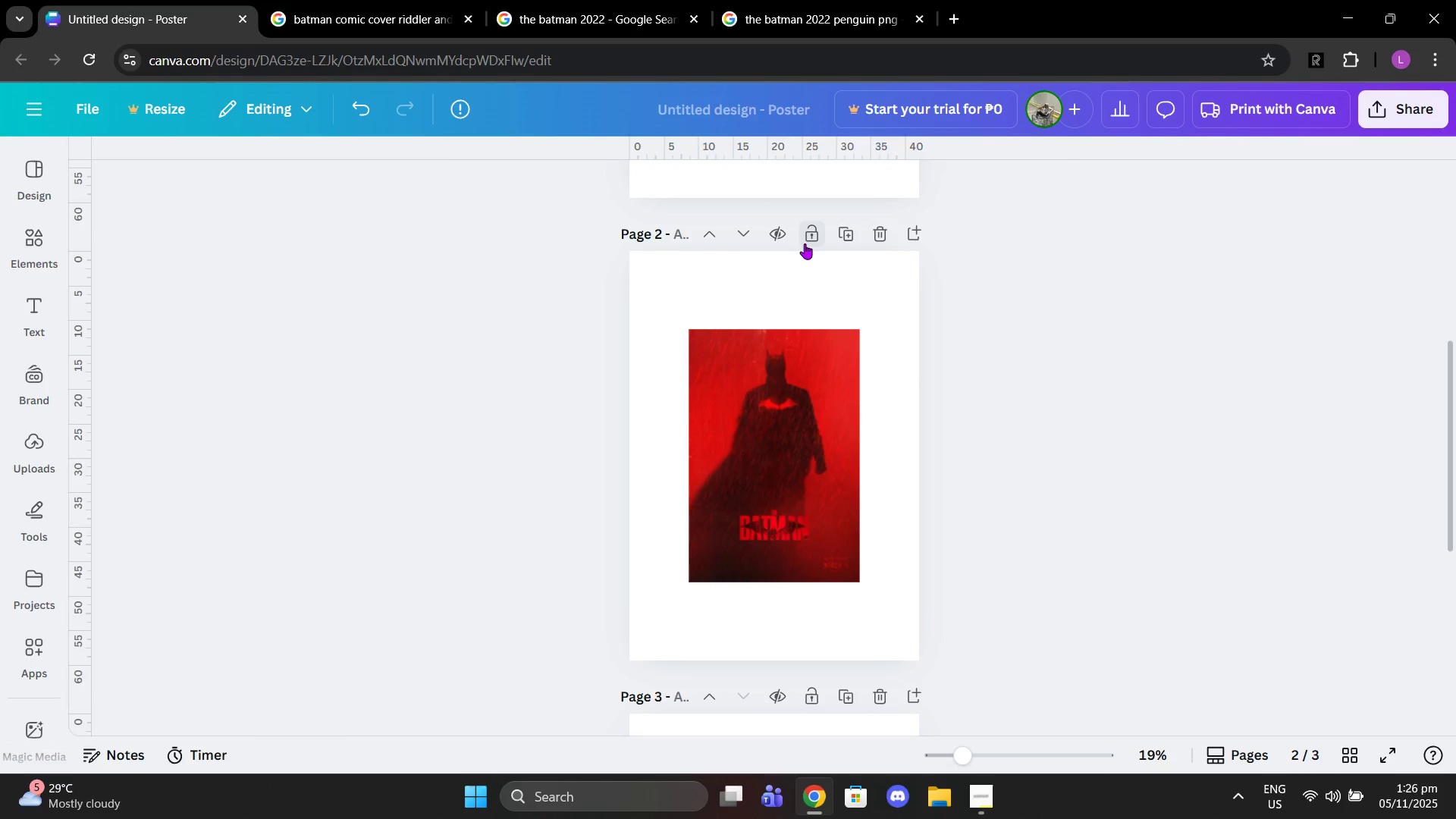 
left_click([806, 243])
 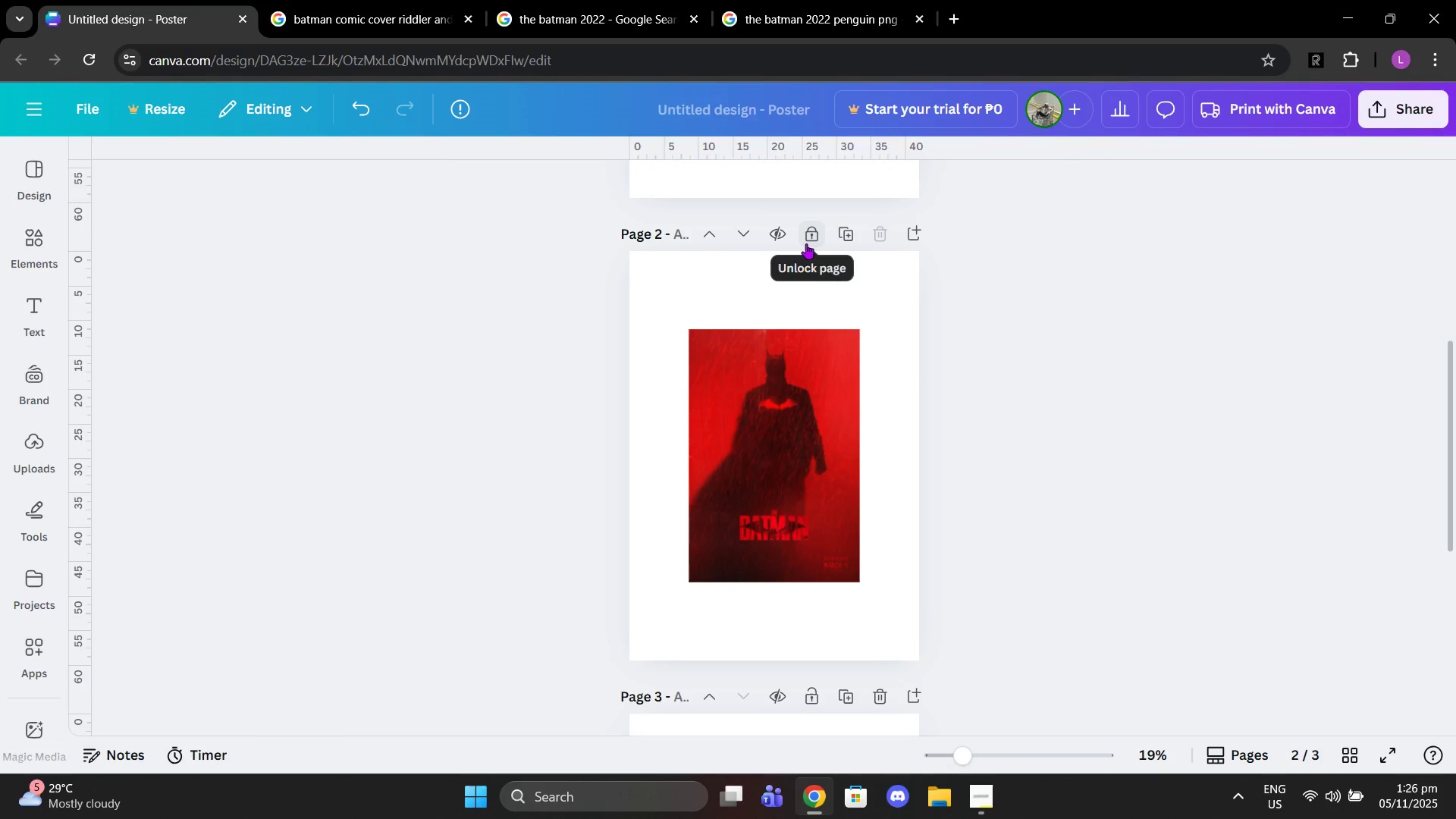 
left_click([806, 243])
 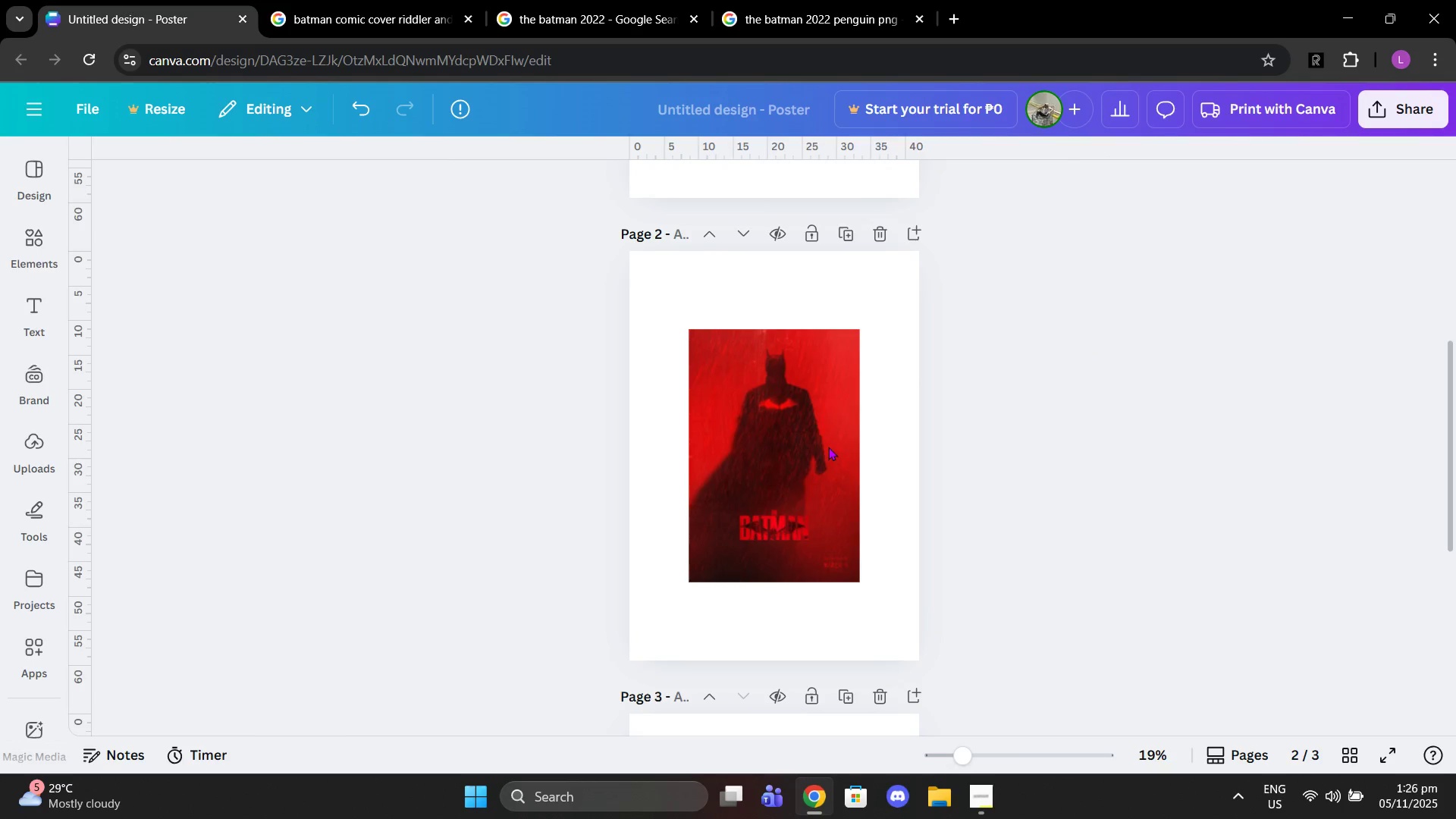 
left_click_drag(start_coordinate=[828, 447], to_coordinate=[868, 397])
 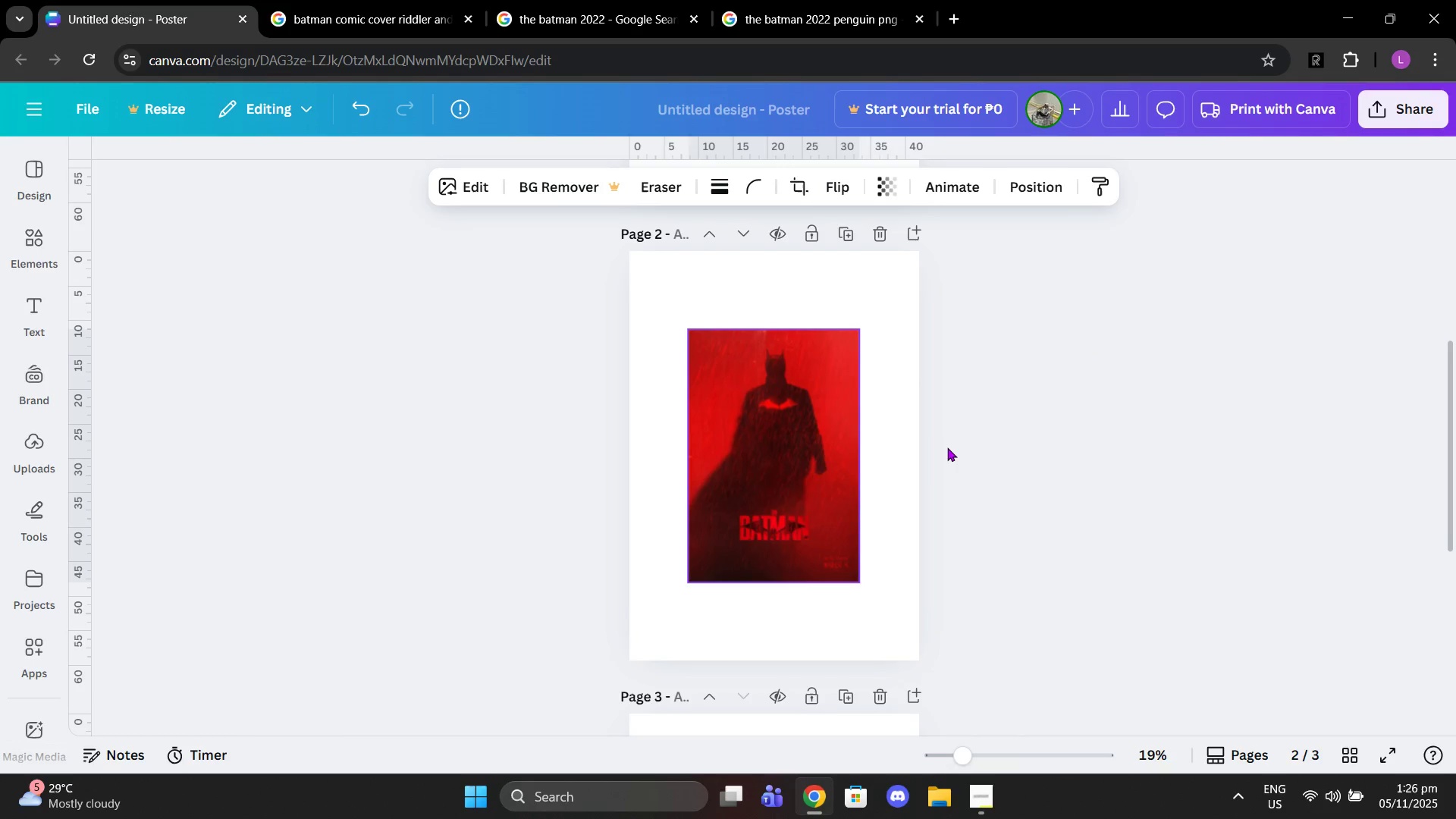 
scroll: coordinate [999, 419], scroll_direction: down, amount: 2.0
 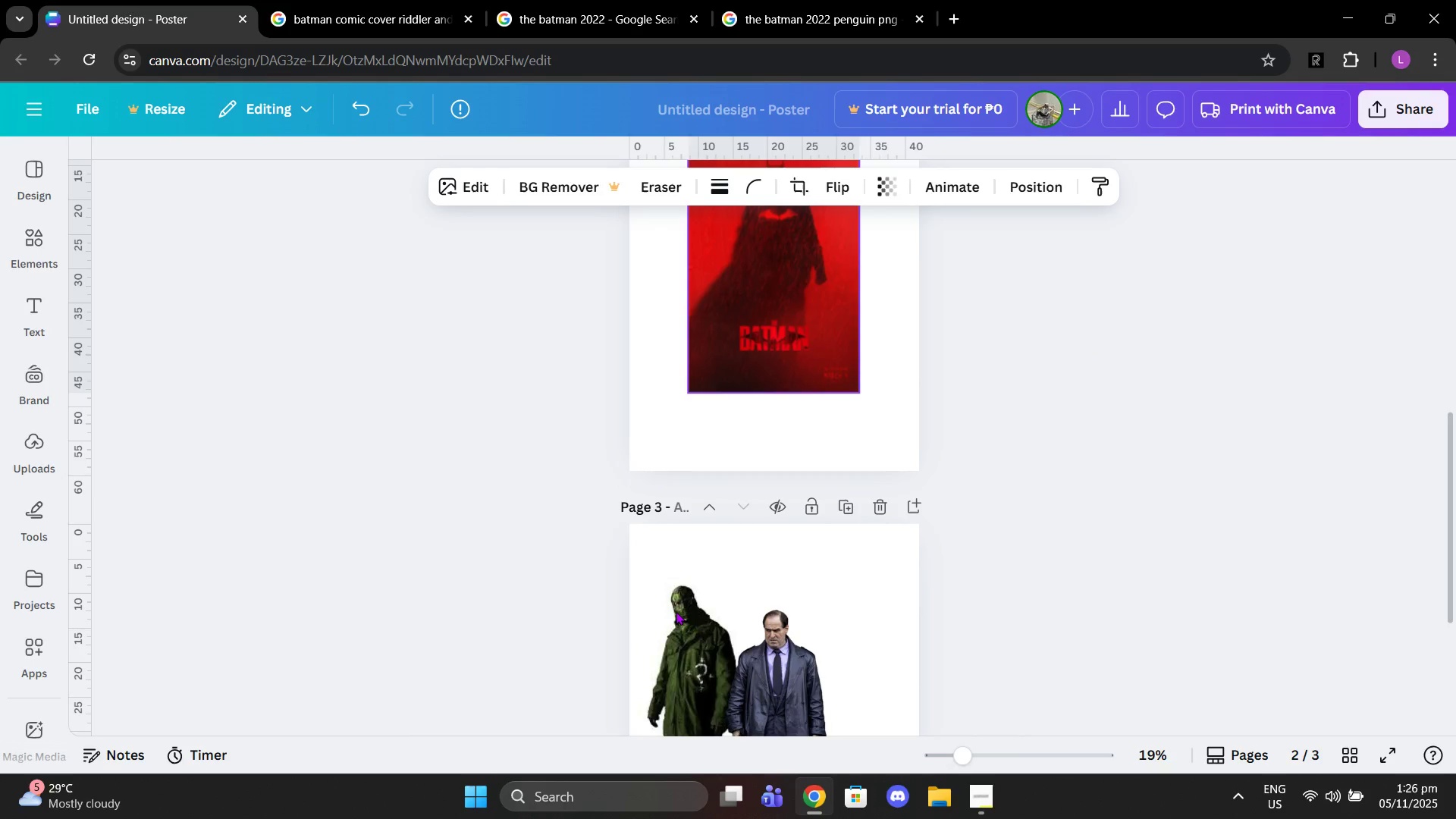 
left_click([676, 611])
 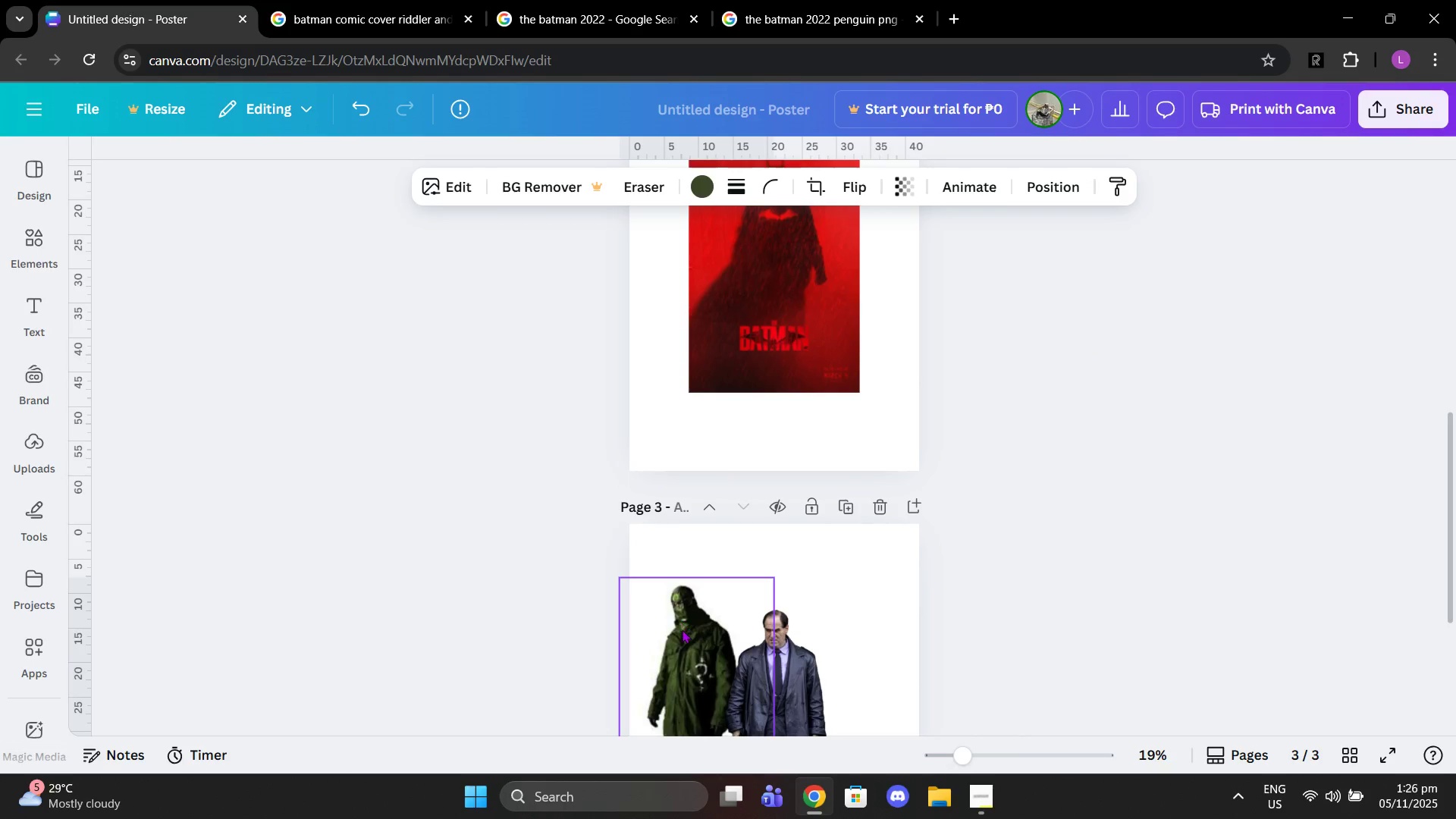 
left_click_drag(start_coordinate=[682, 630], to_coordinate=[676, 498])
 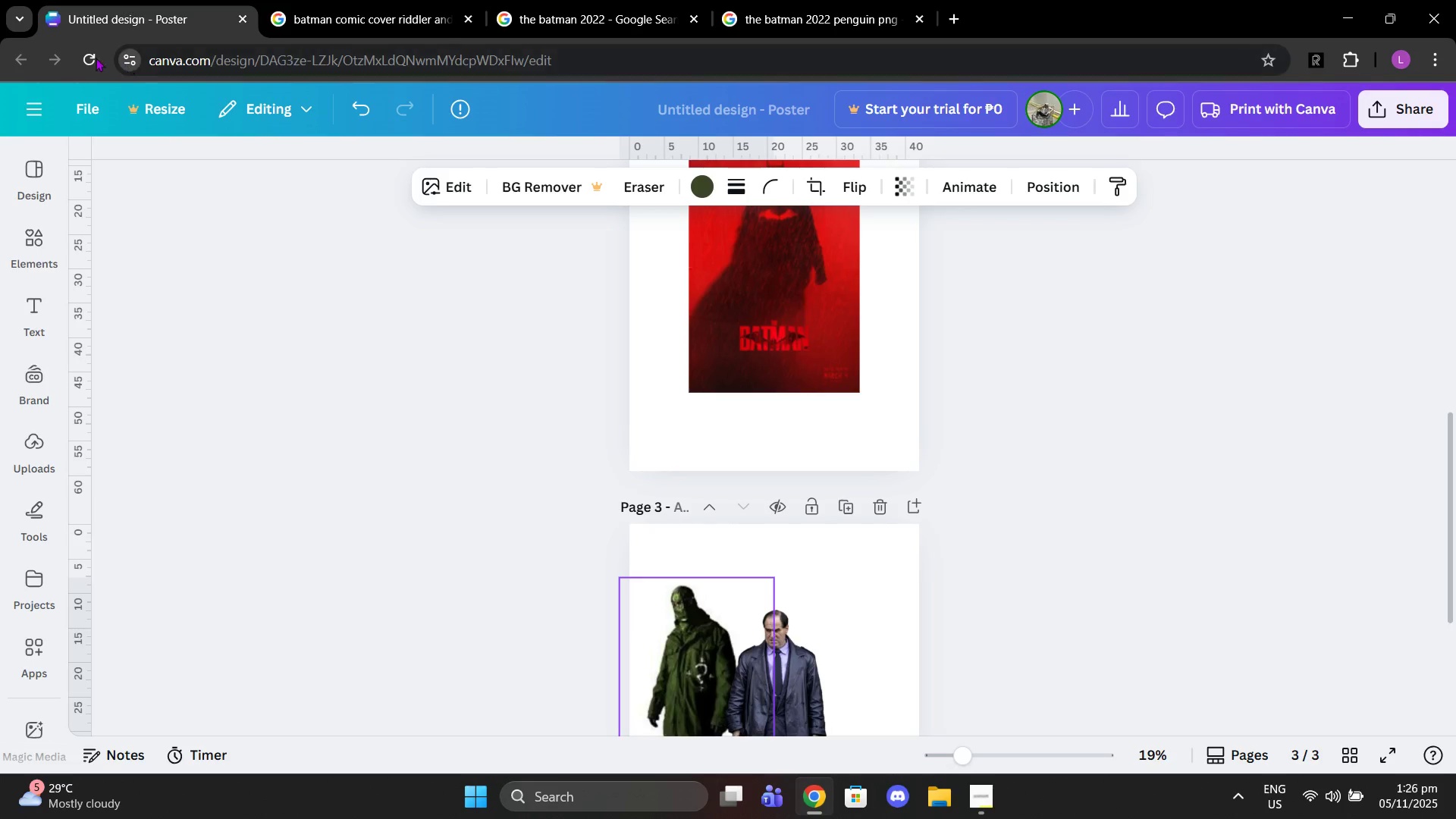 
left_click([82, 55])
 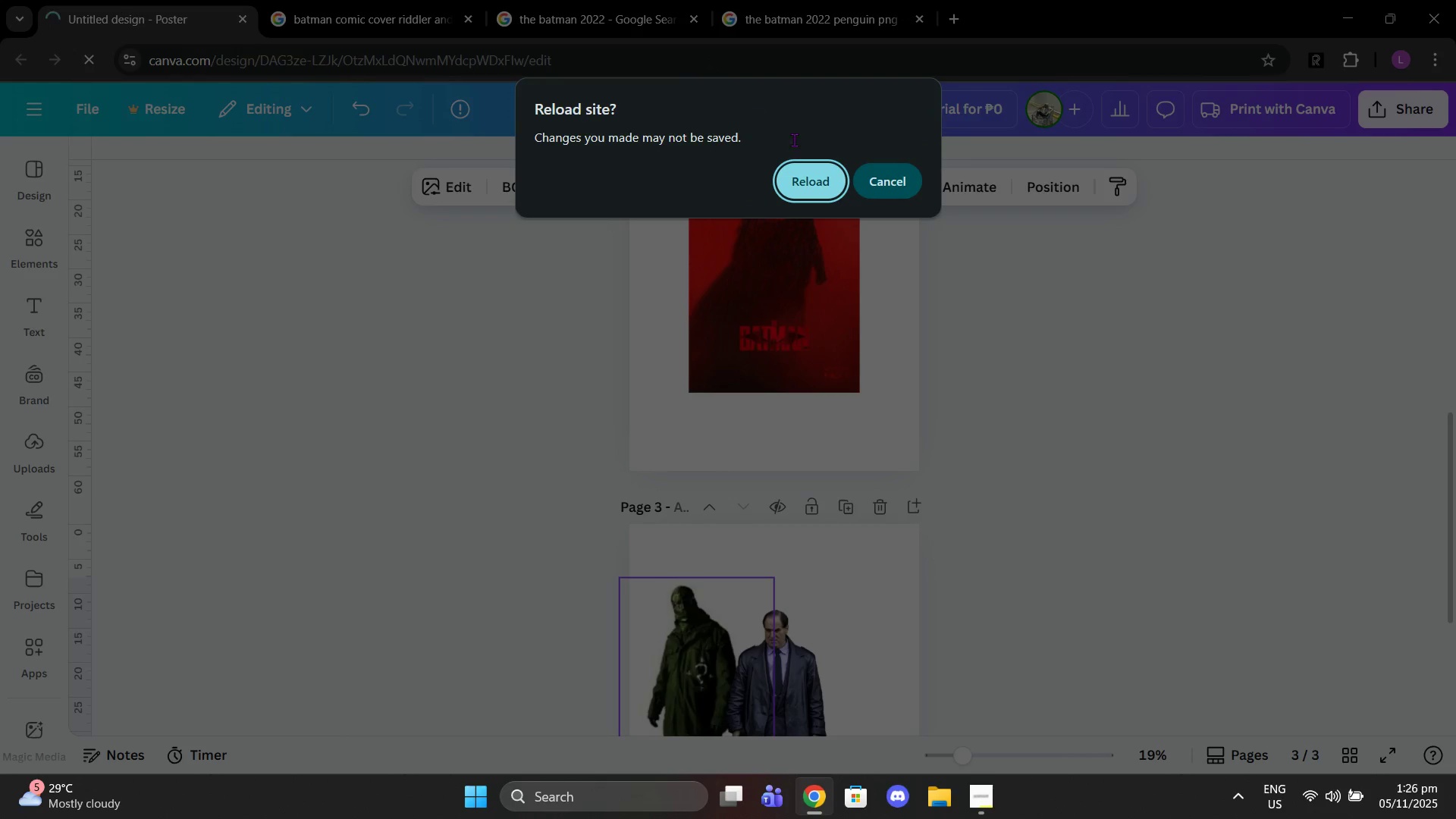 
left_click([794, 179])
 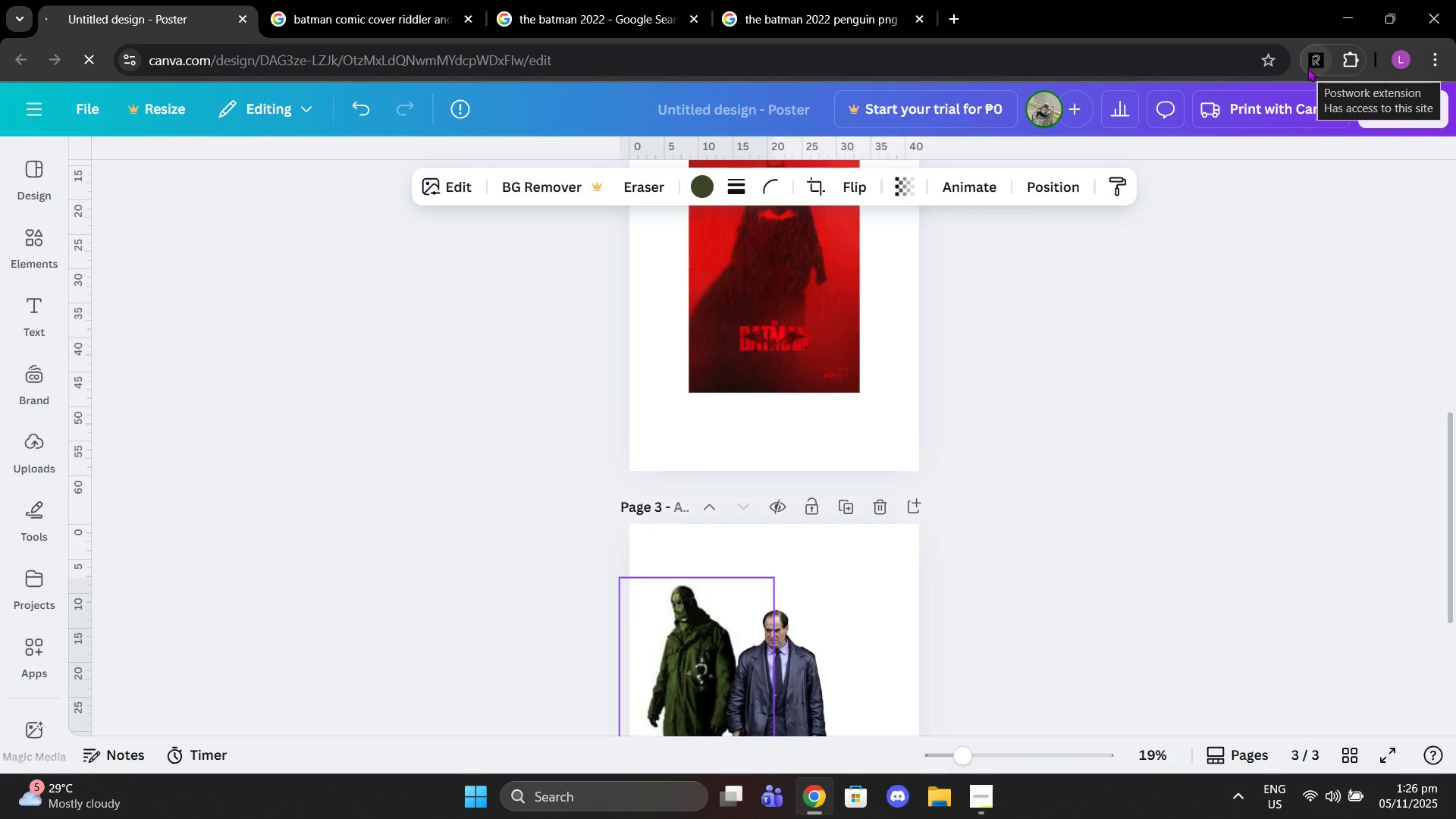 
left_click([1307, 67])
 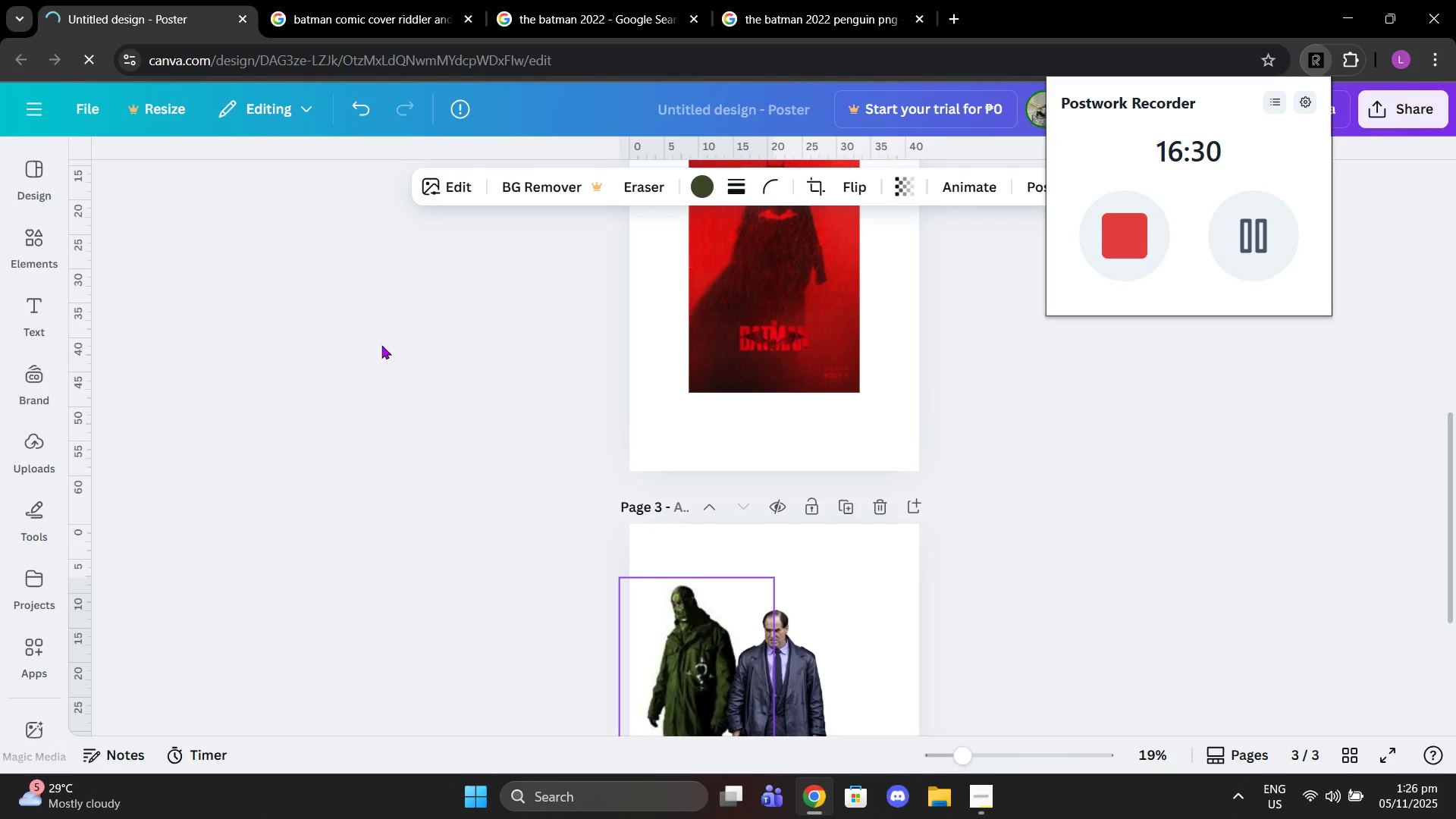 
wait(5.03)
 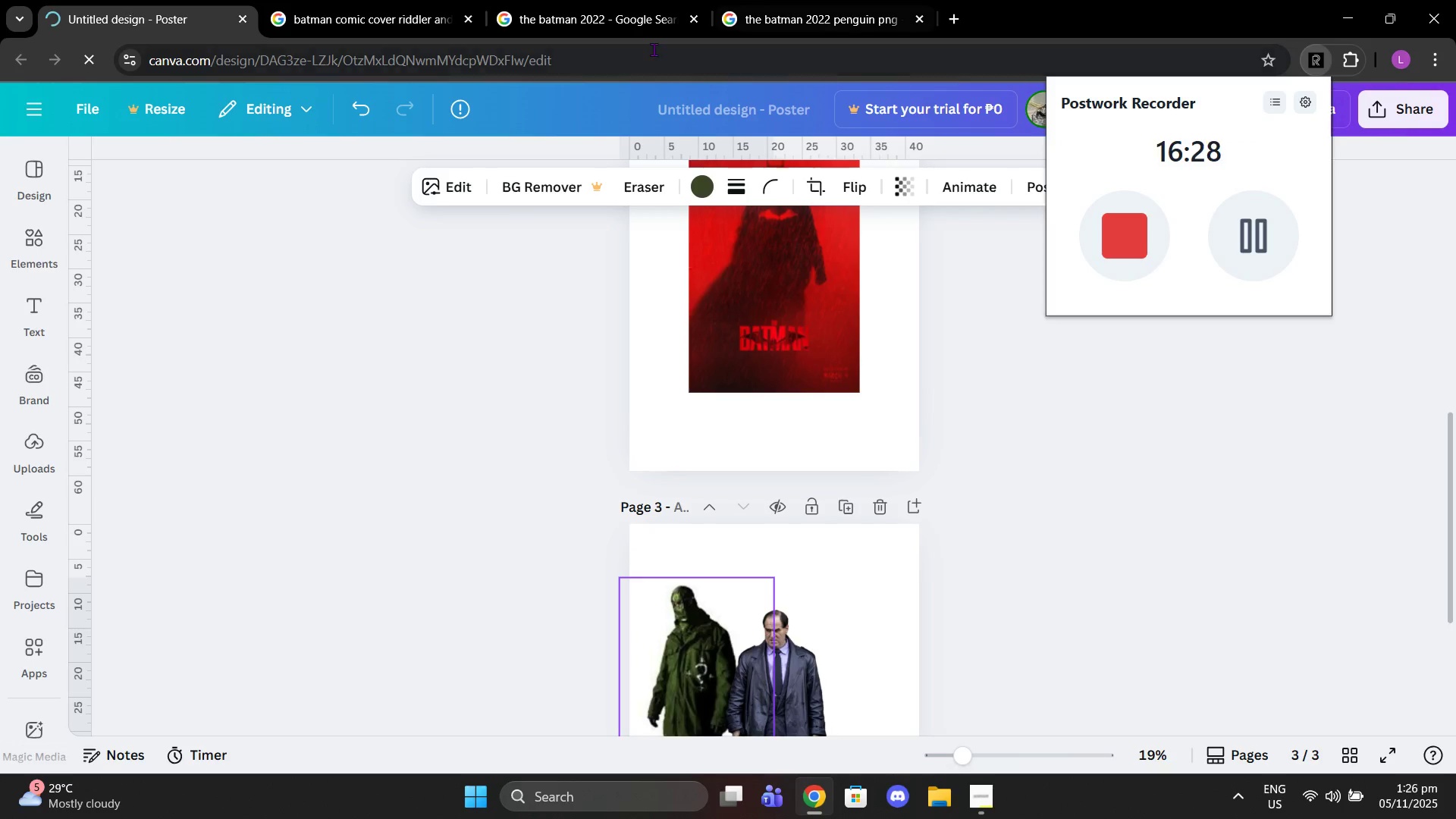 
left_click([381, 345])
 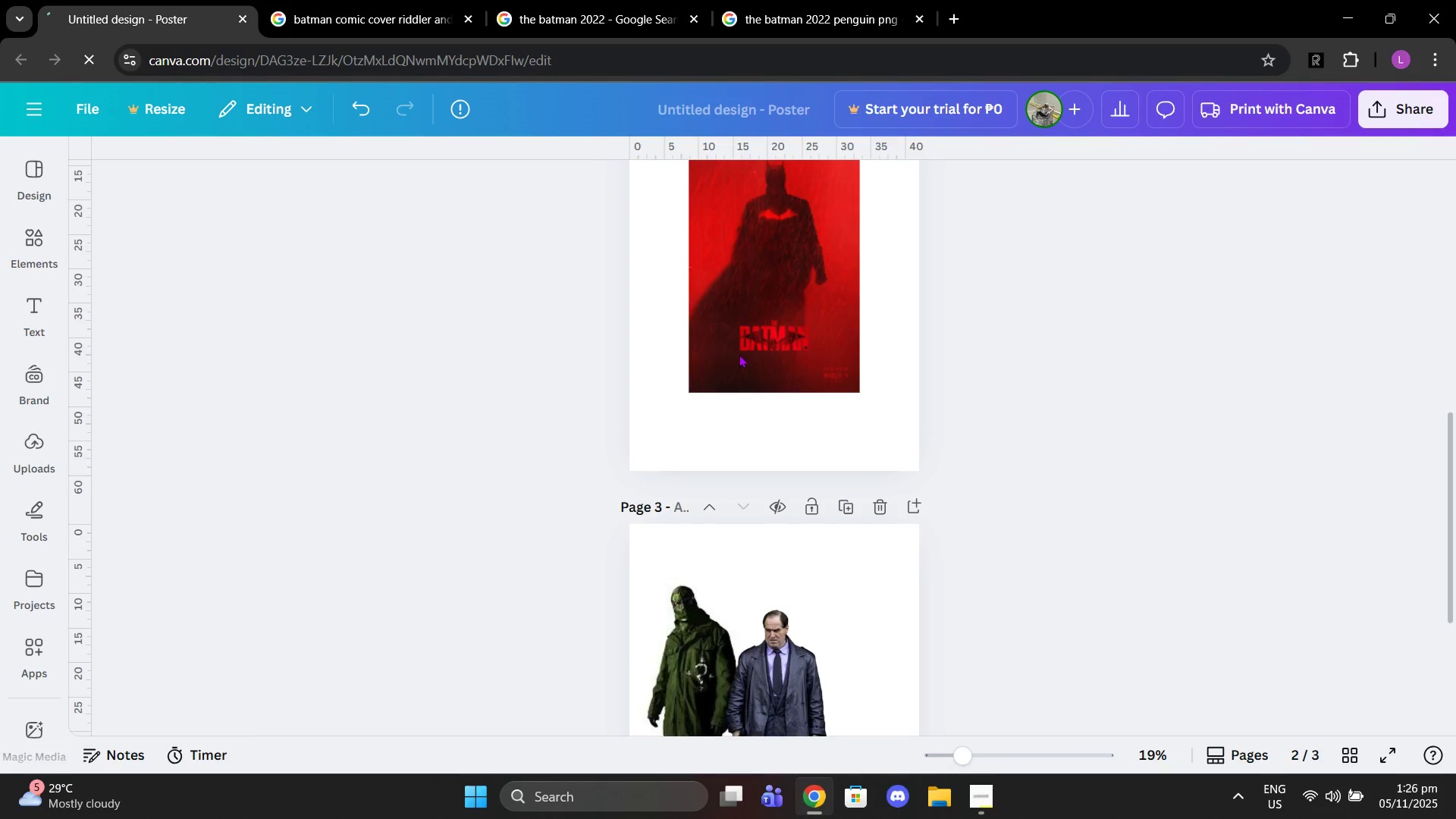 
left_click_drag(start_coordinate=[810, 317], to_coordinate=[806, 376])
 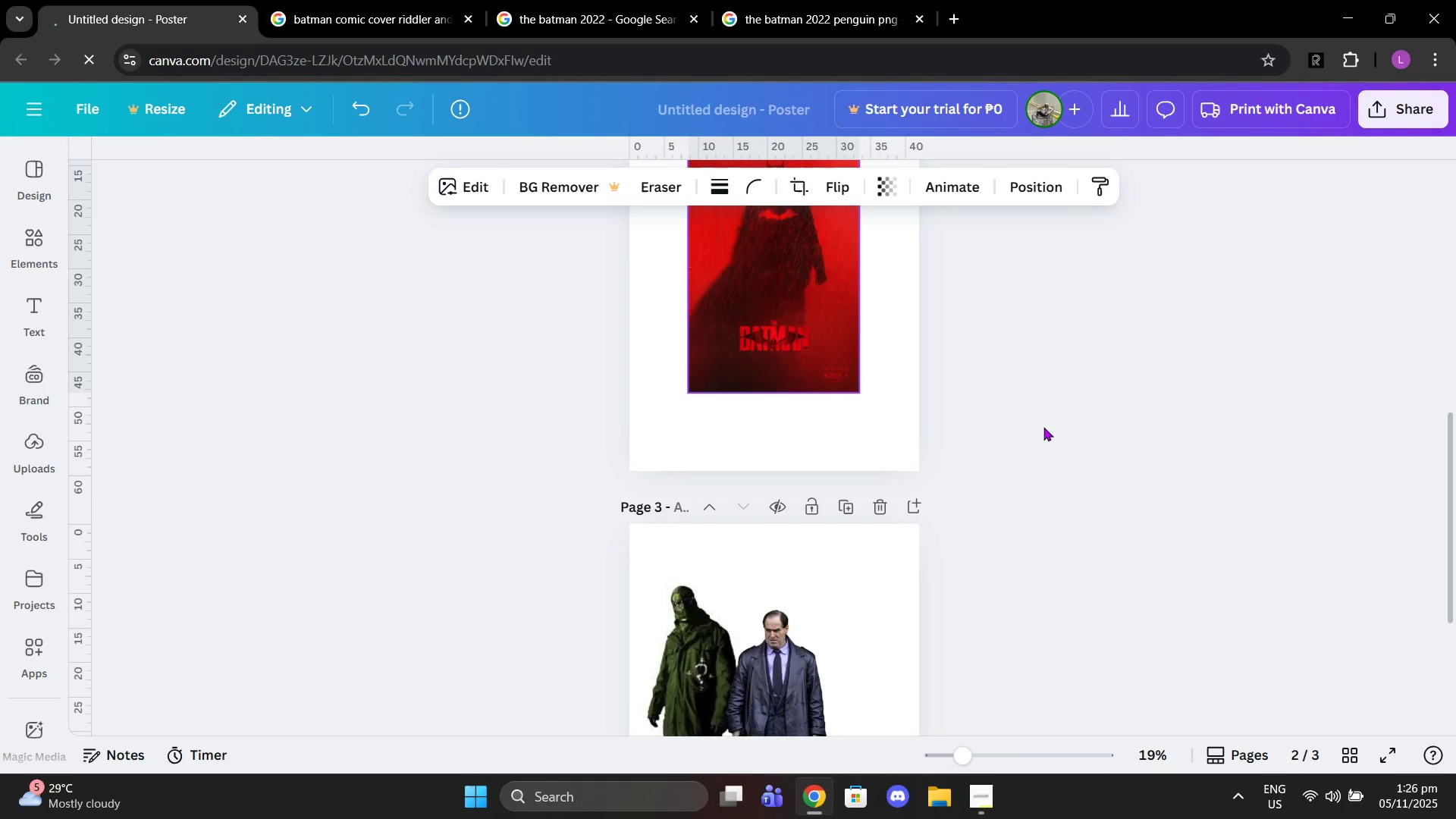 
left_click([1043, 427])
 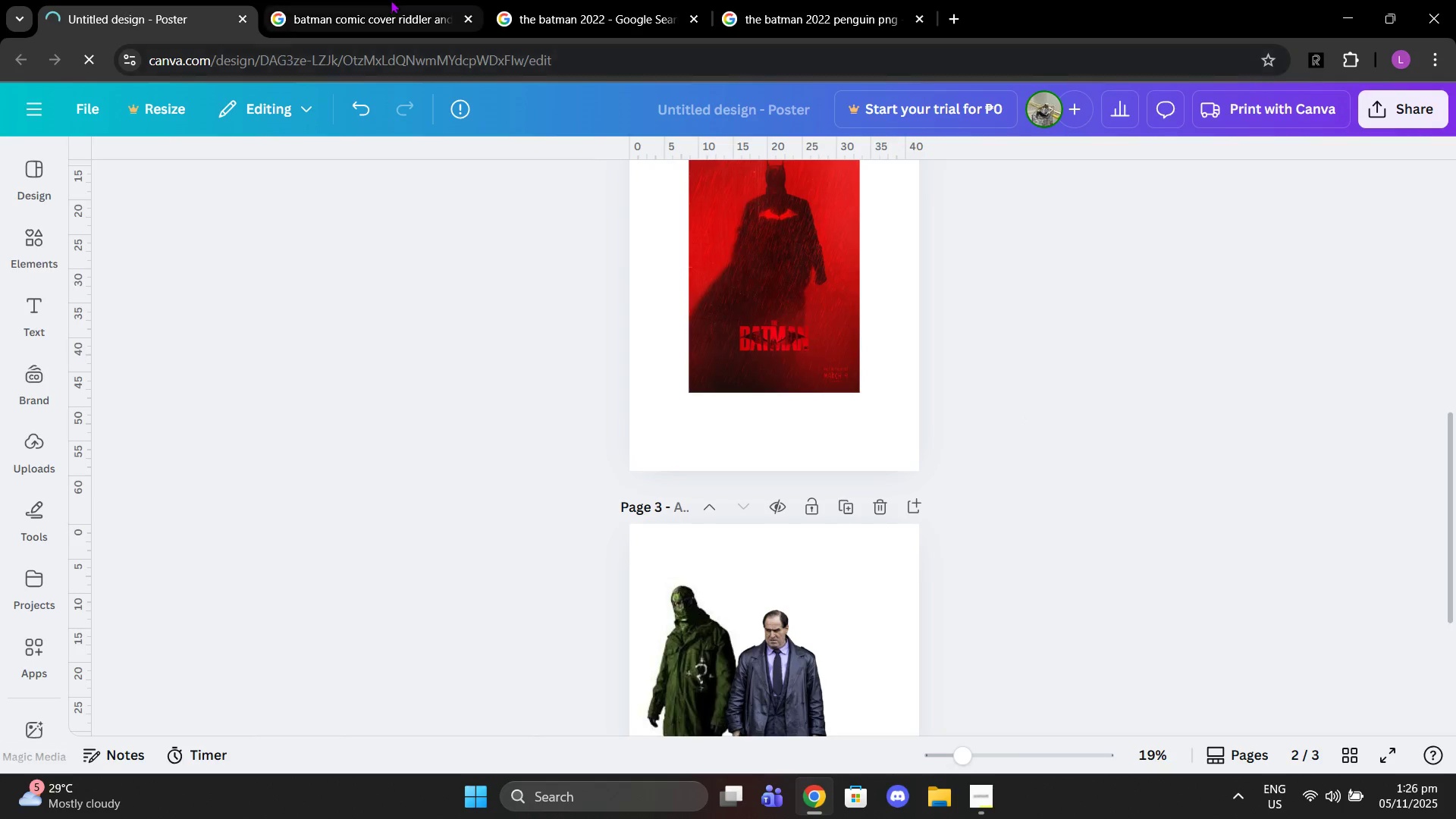 
left_click([394, 16])
 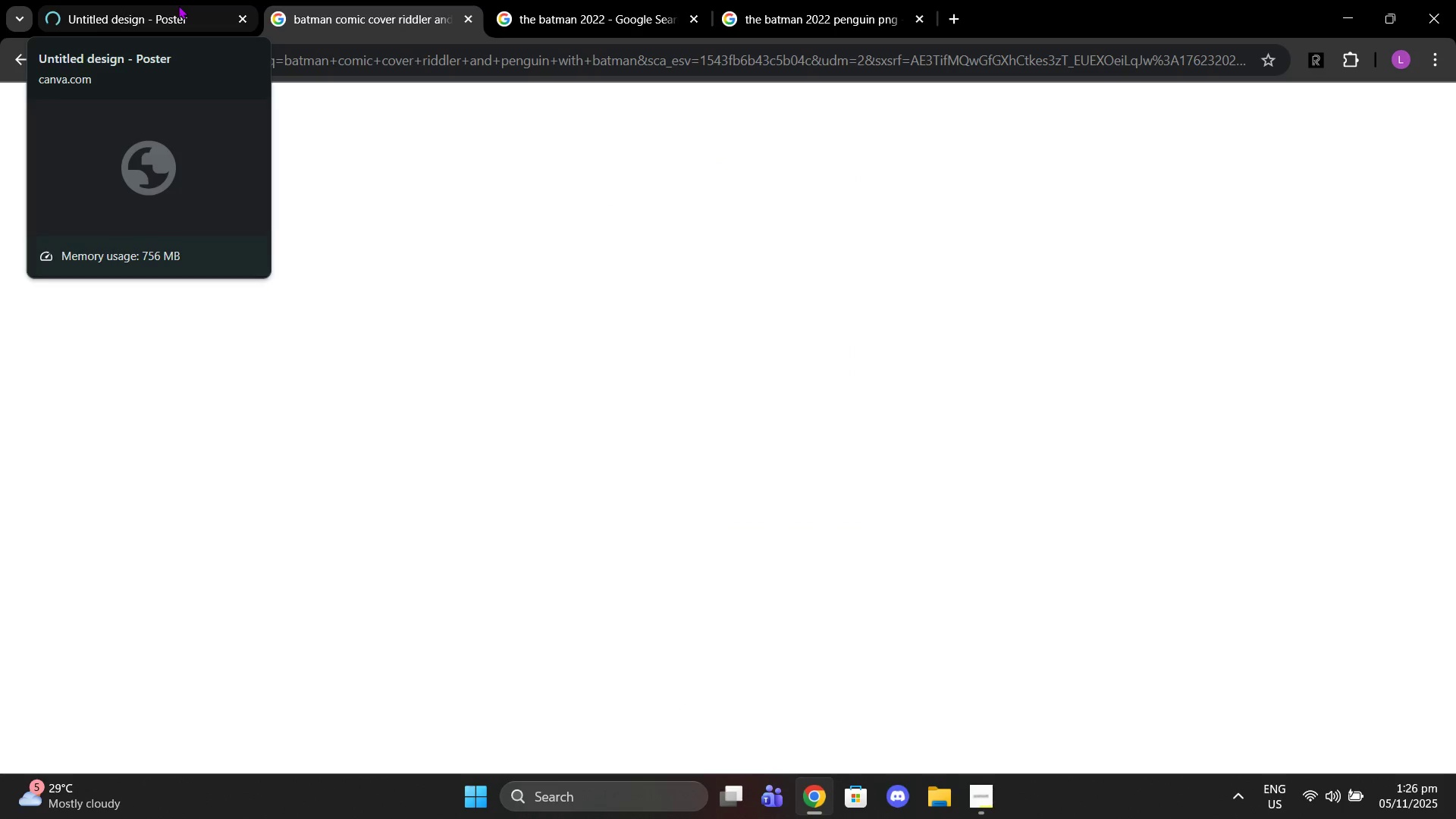 
left_click([178, 5])
 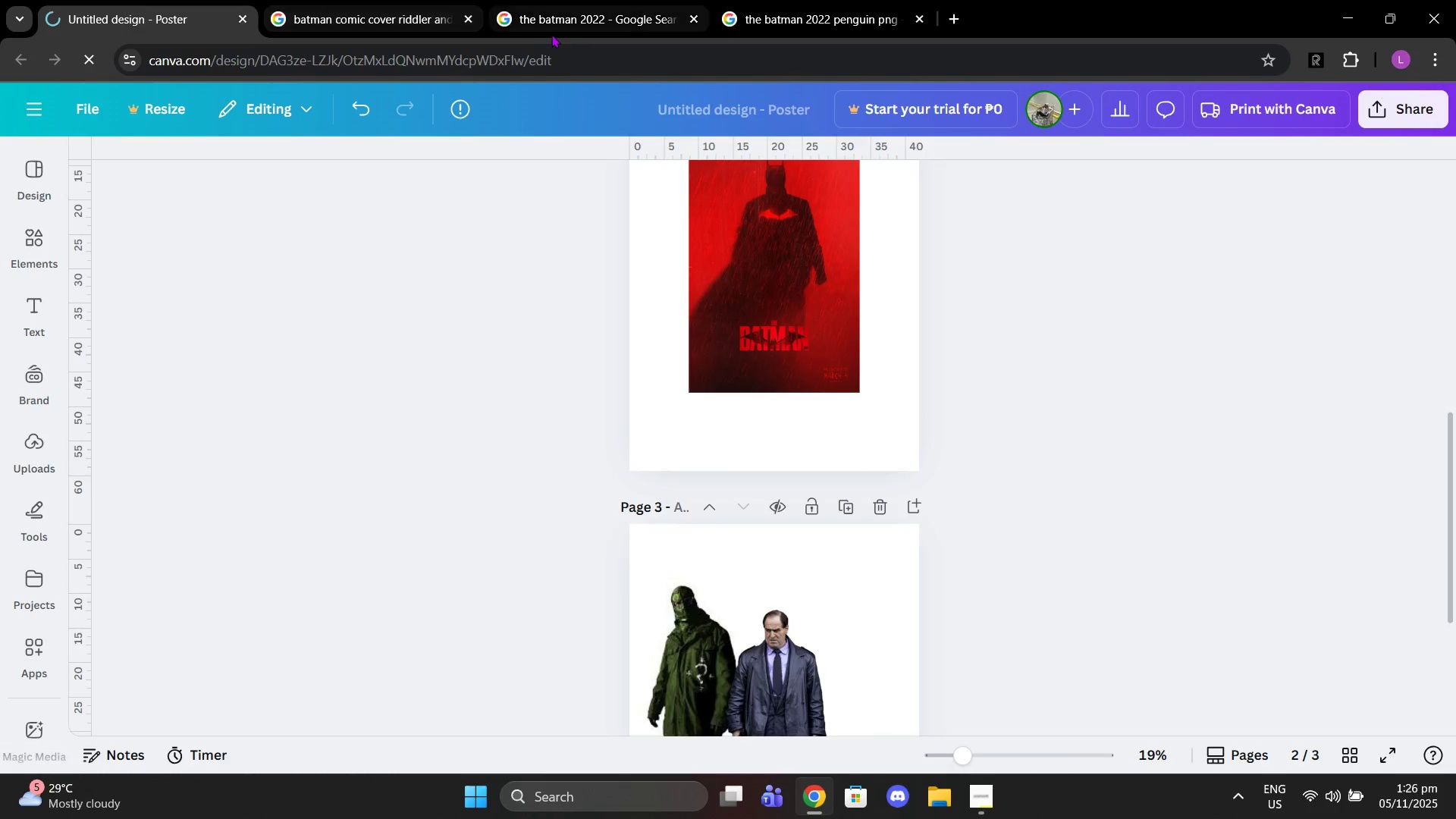 
left_click([551, 34])
 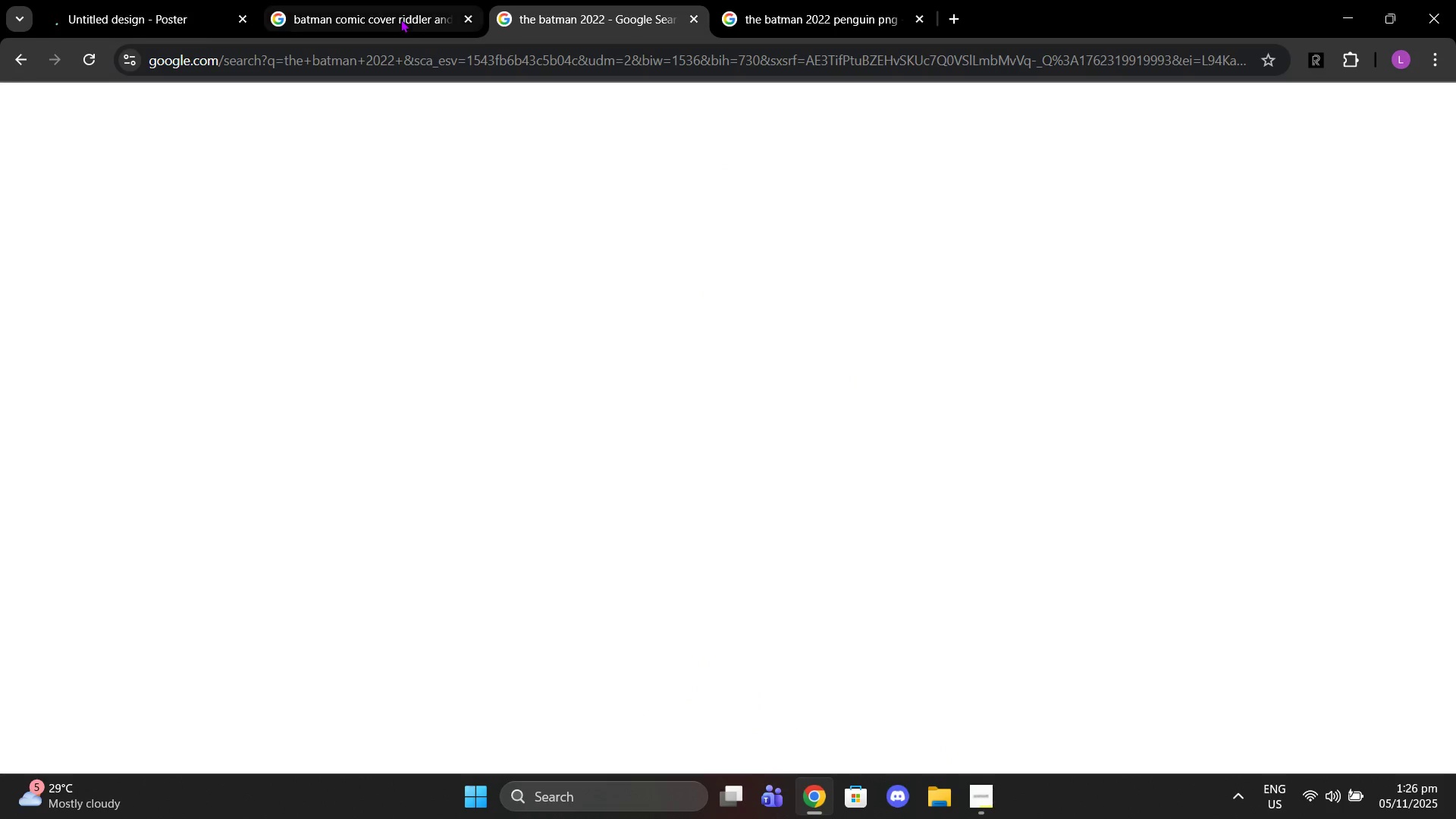 
left_click([400, 19])
 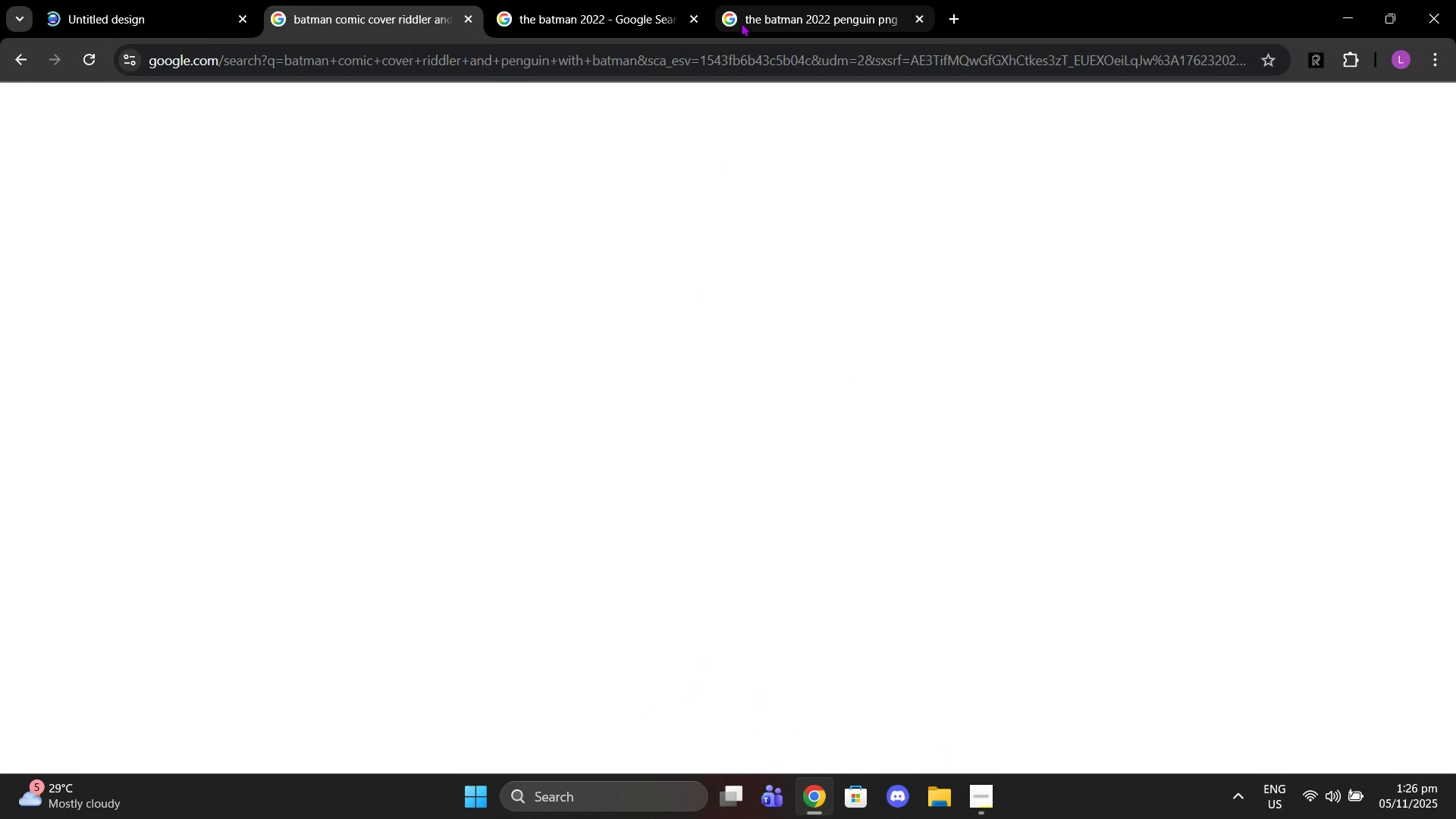 
left_click([741, 23])
 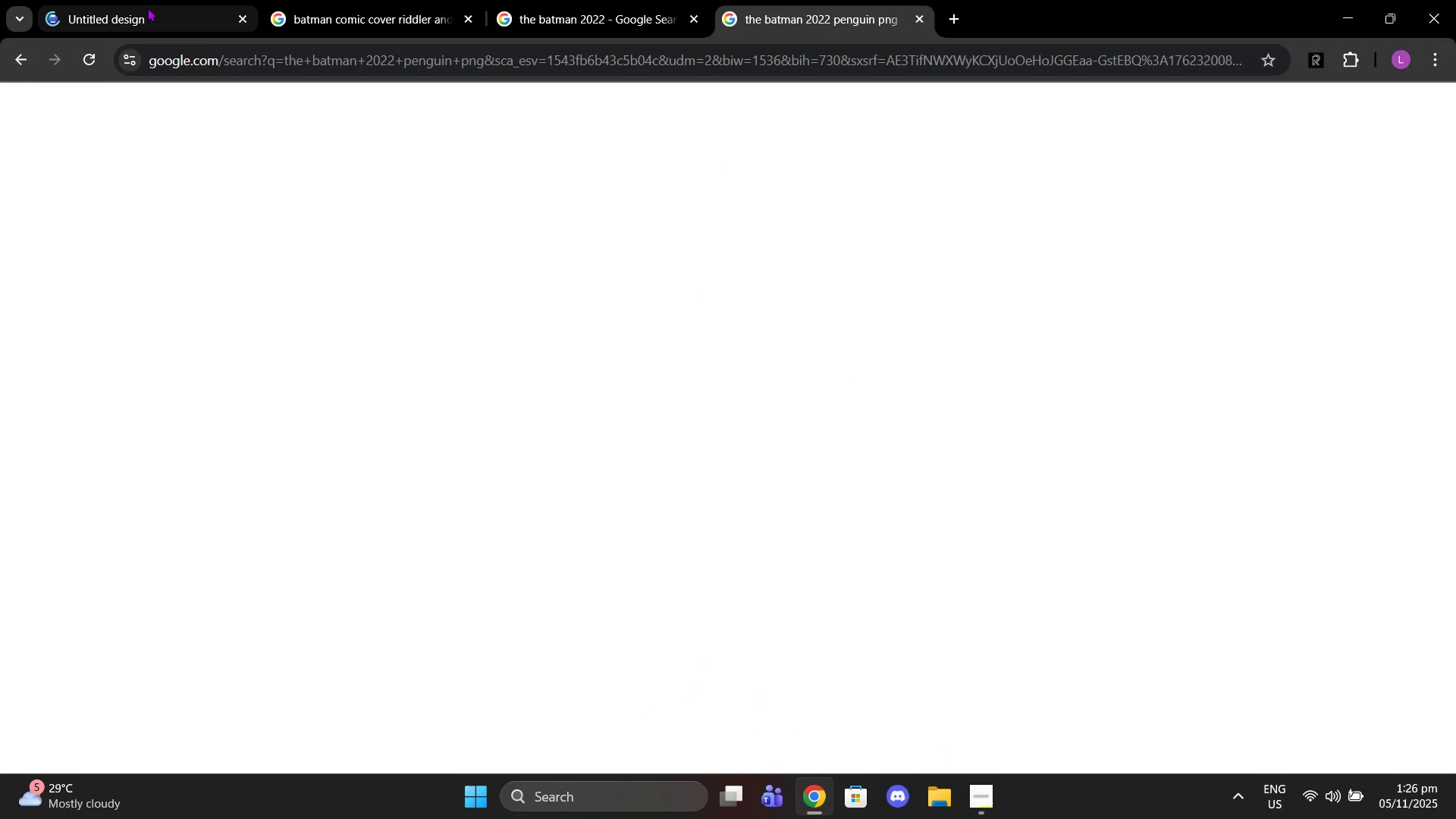 
left_click([147, 10])
 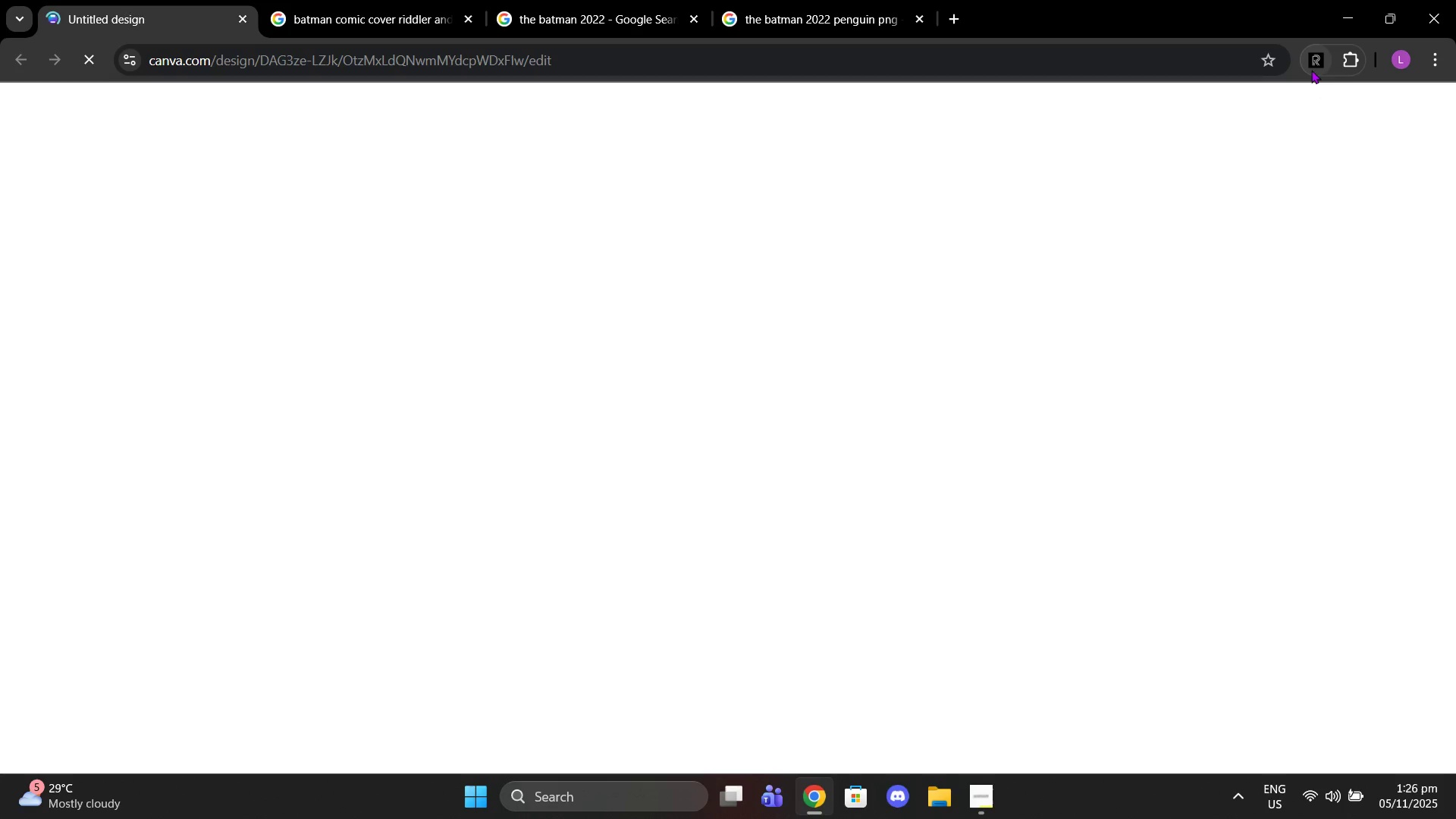 
left_click([1311, 70])
 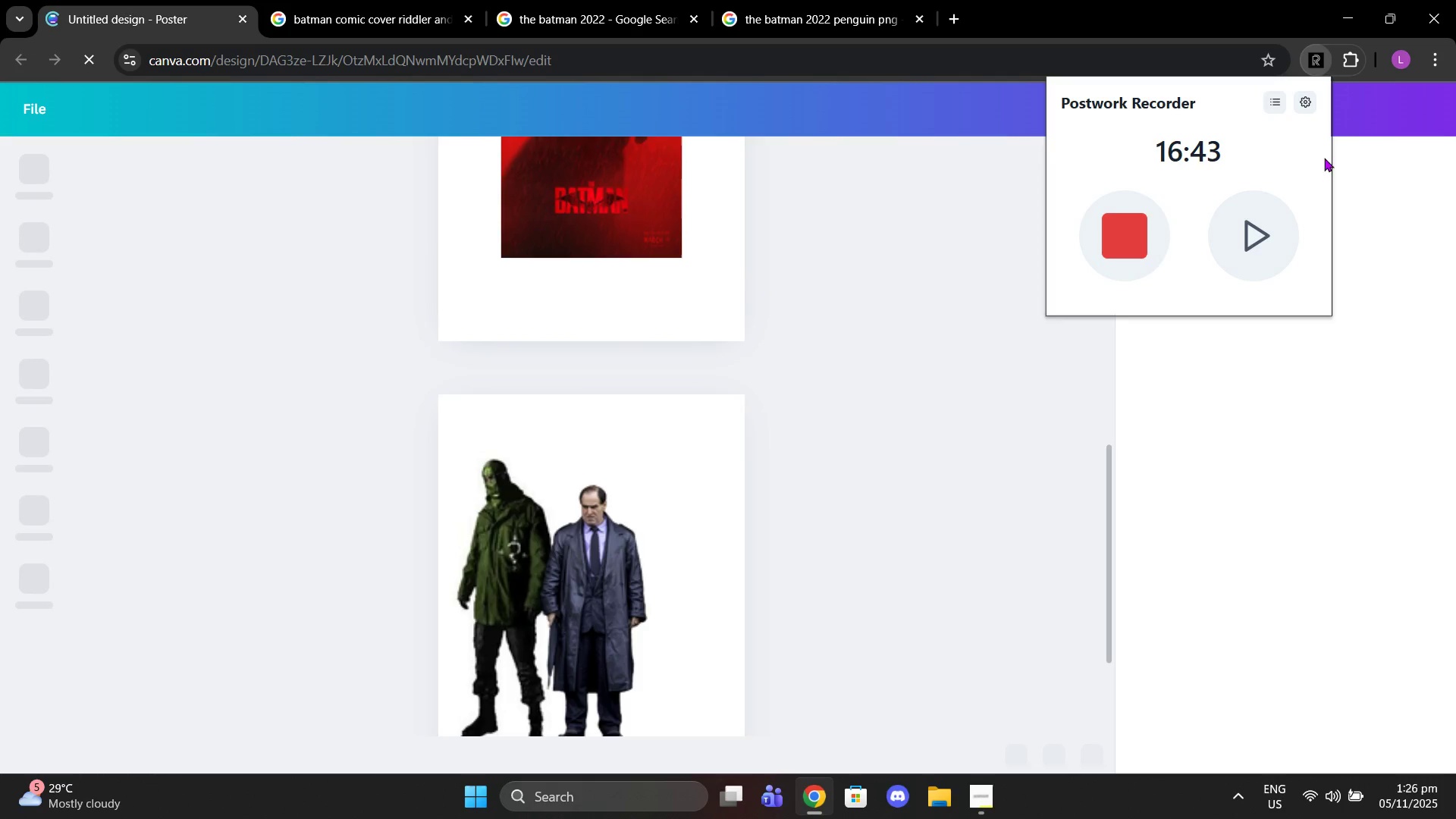 
wait(10.3)
 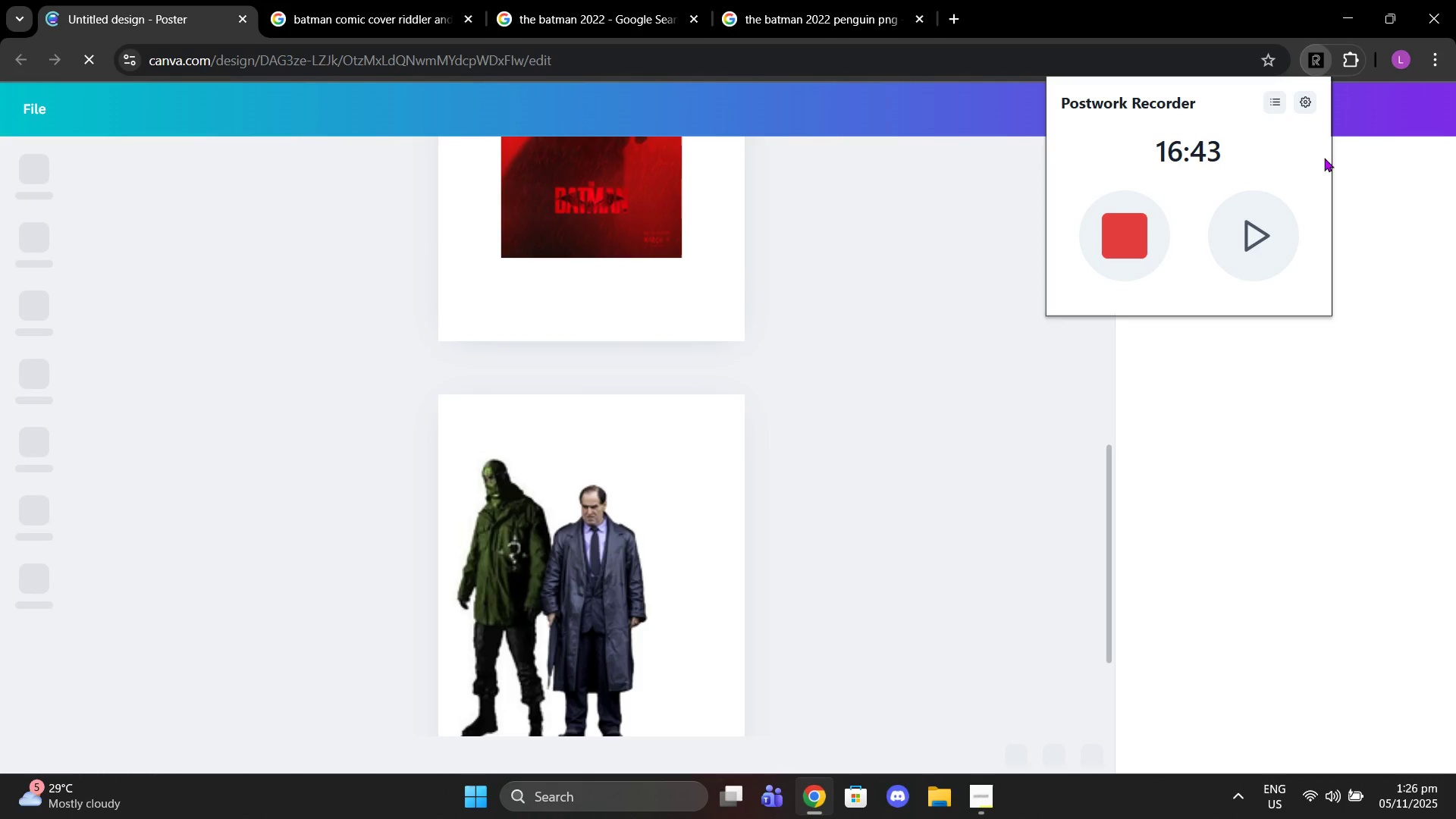 
left_click([1310, 62])
 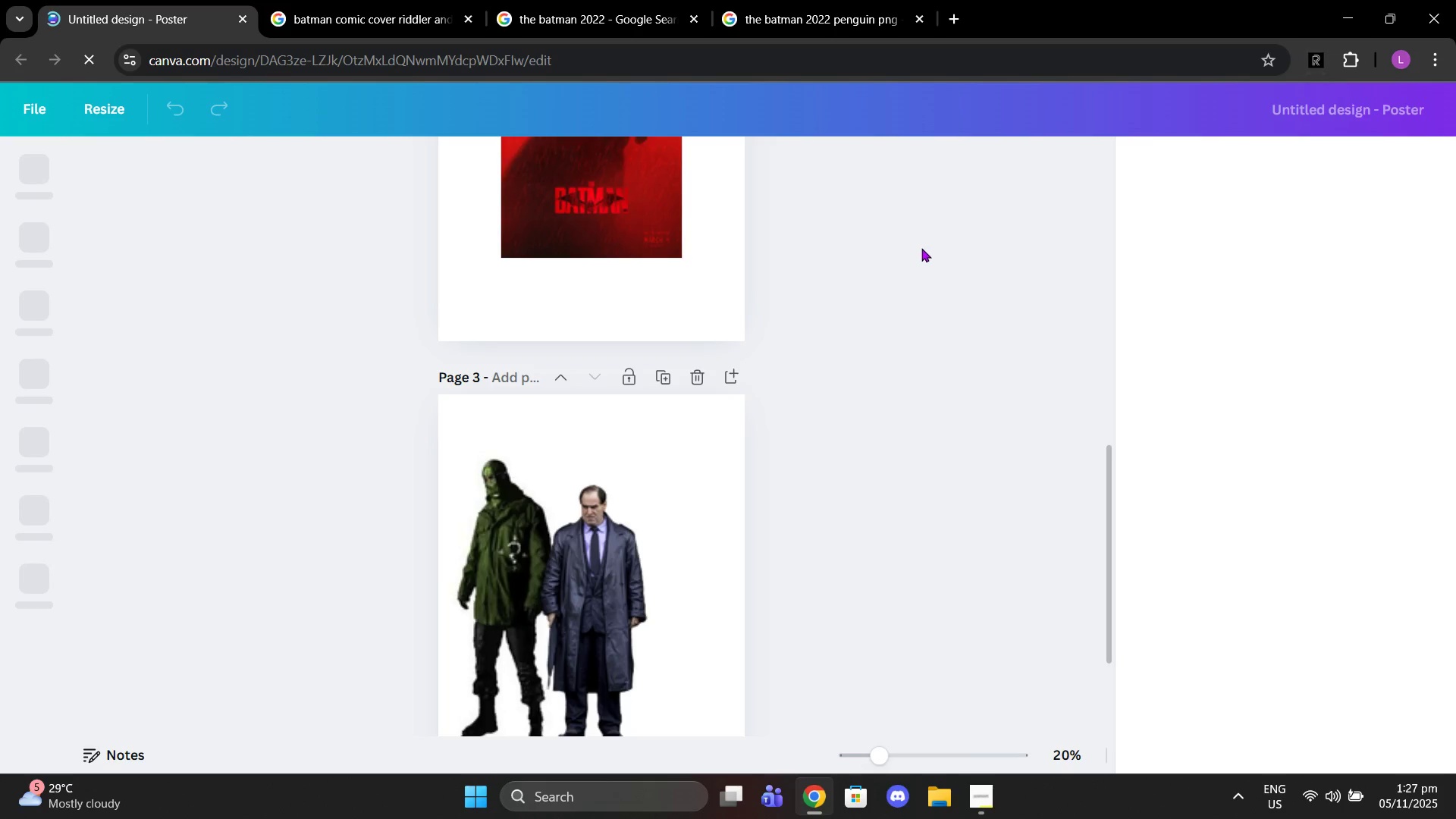 
scroll: coordinate [927, 260], scroll_direction: up, amount: 3.0
 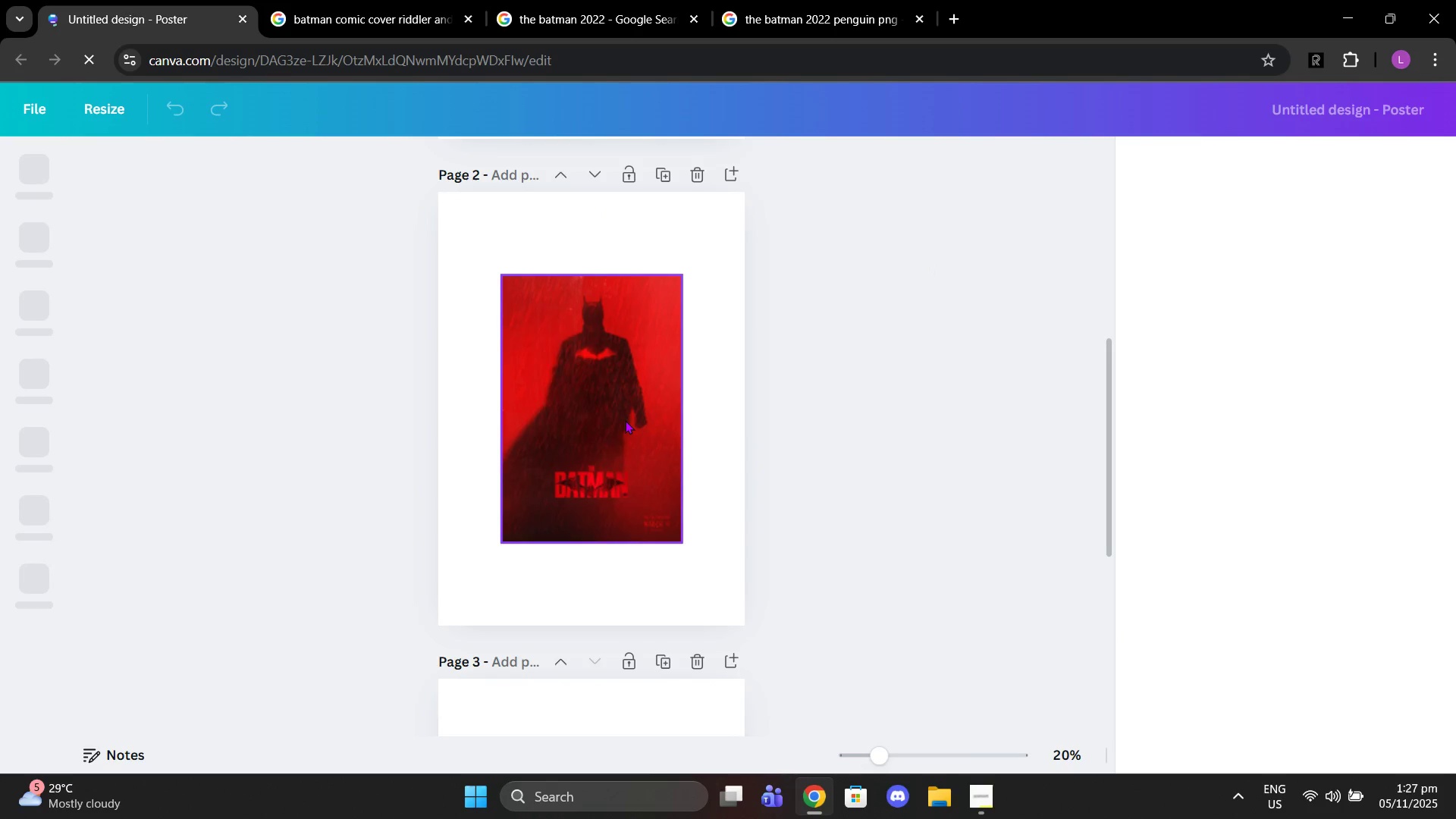 
left_click([625, 420])
 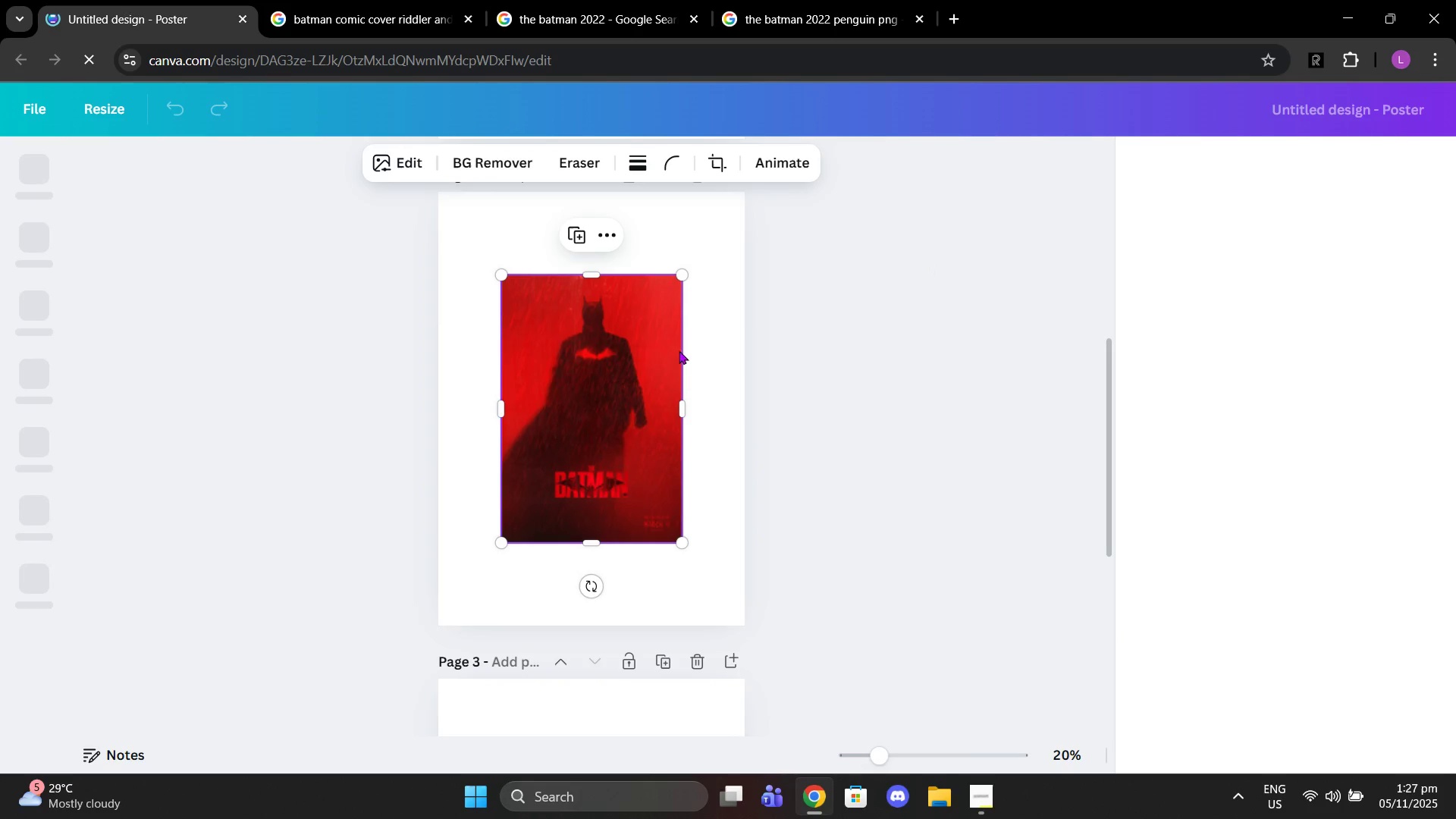 
scroll: coordinate [813, 438], scroll_direction: up, amount: 1.0
 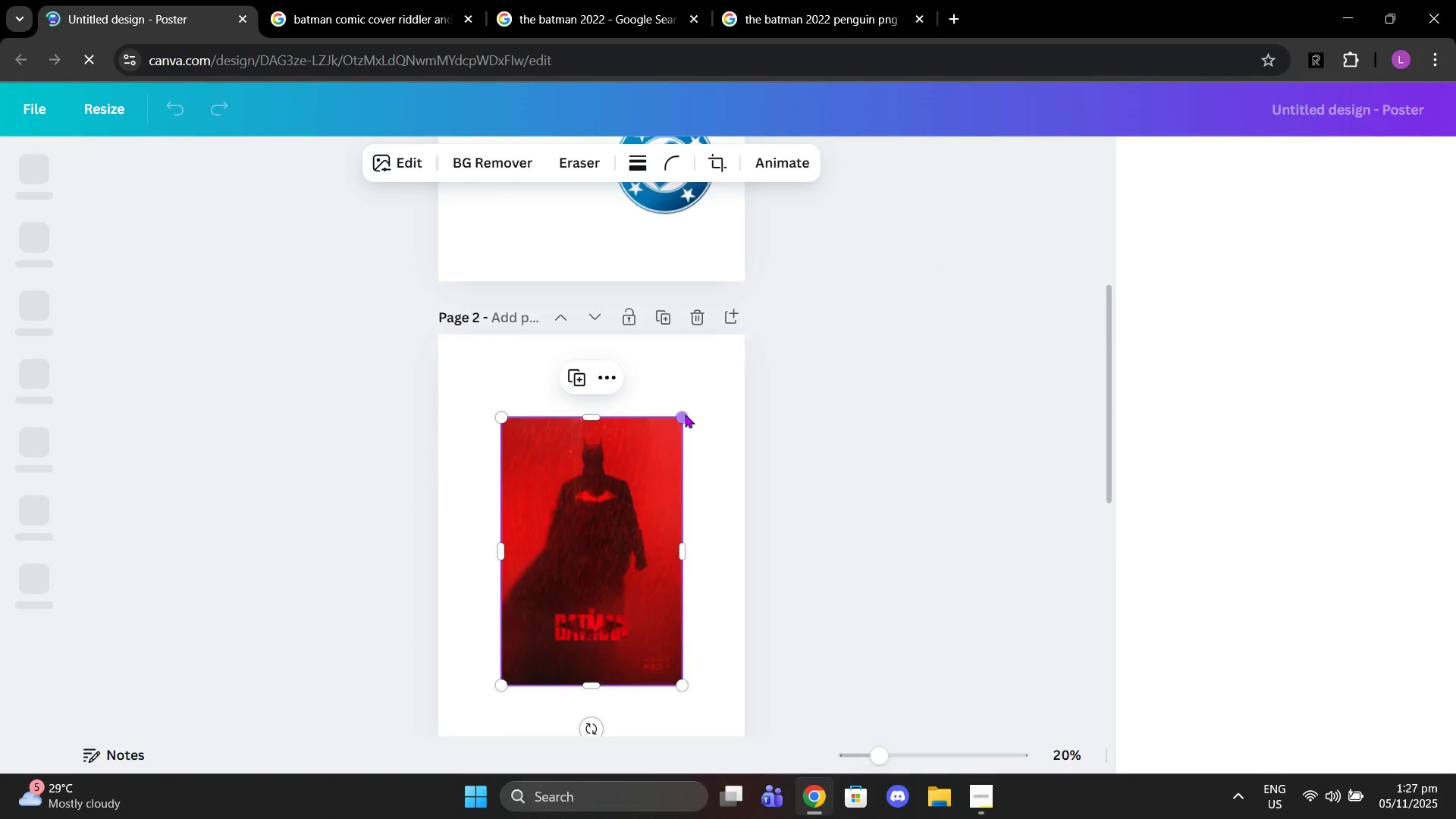 
left_click([685, 415])
 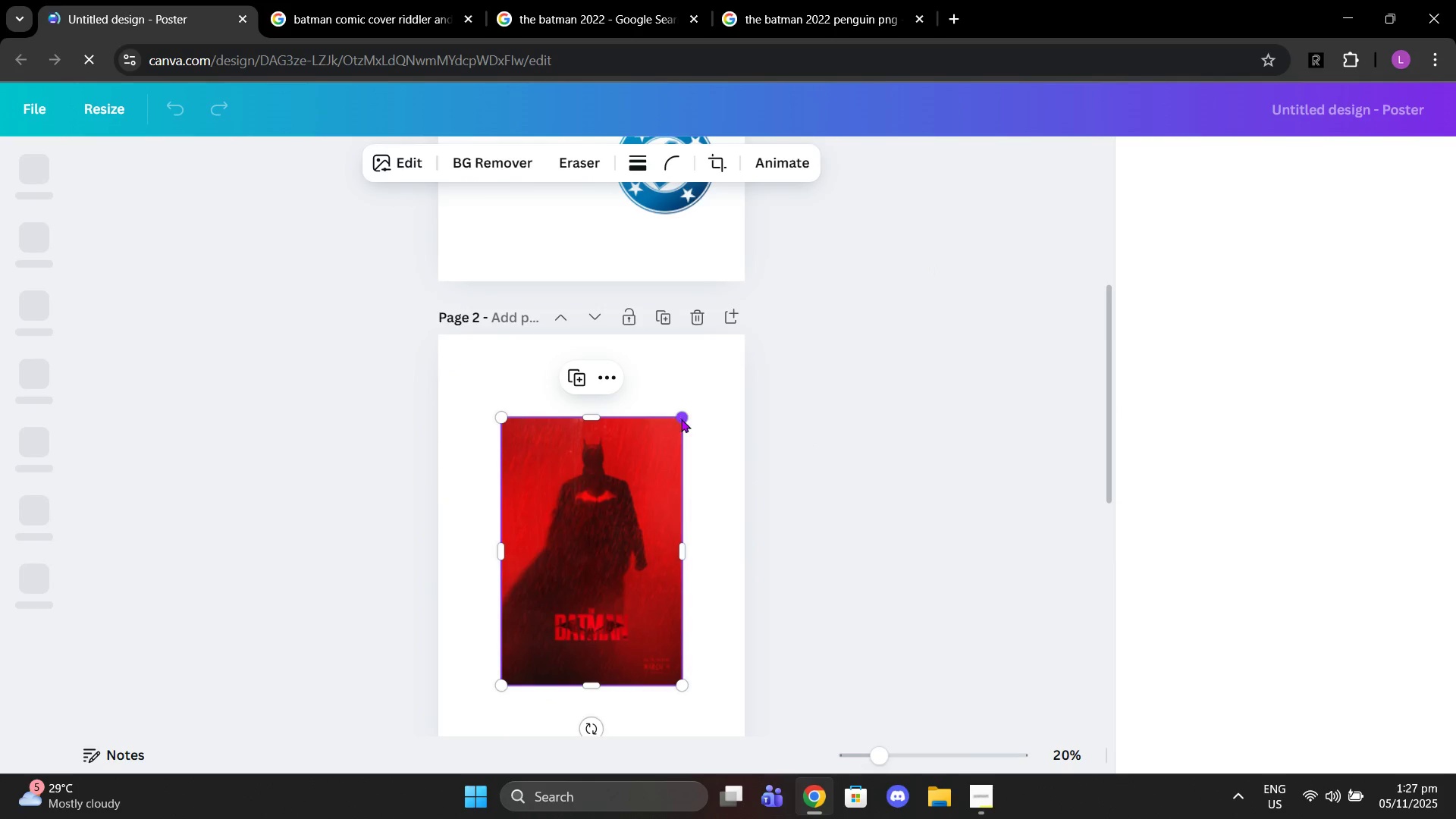 
left_click_drag(start_coordinate=[682, 416], to_coordinate=[764, 358])
 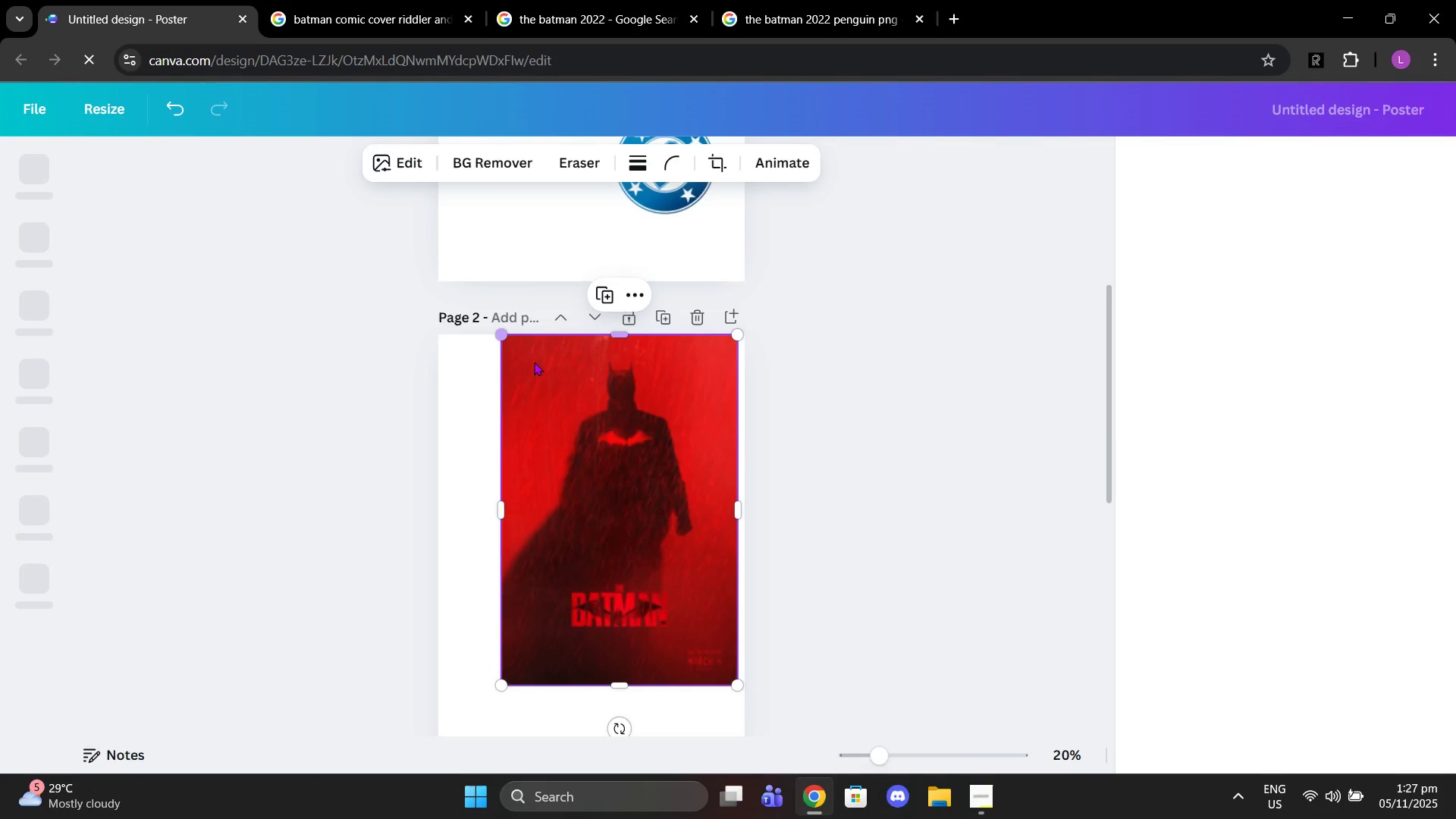 
left_click_drag(start_coordinate=[617, 414], to_coordinate=[560, 416])
 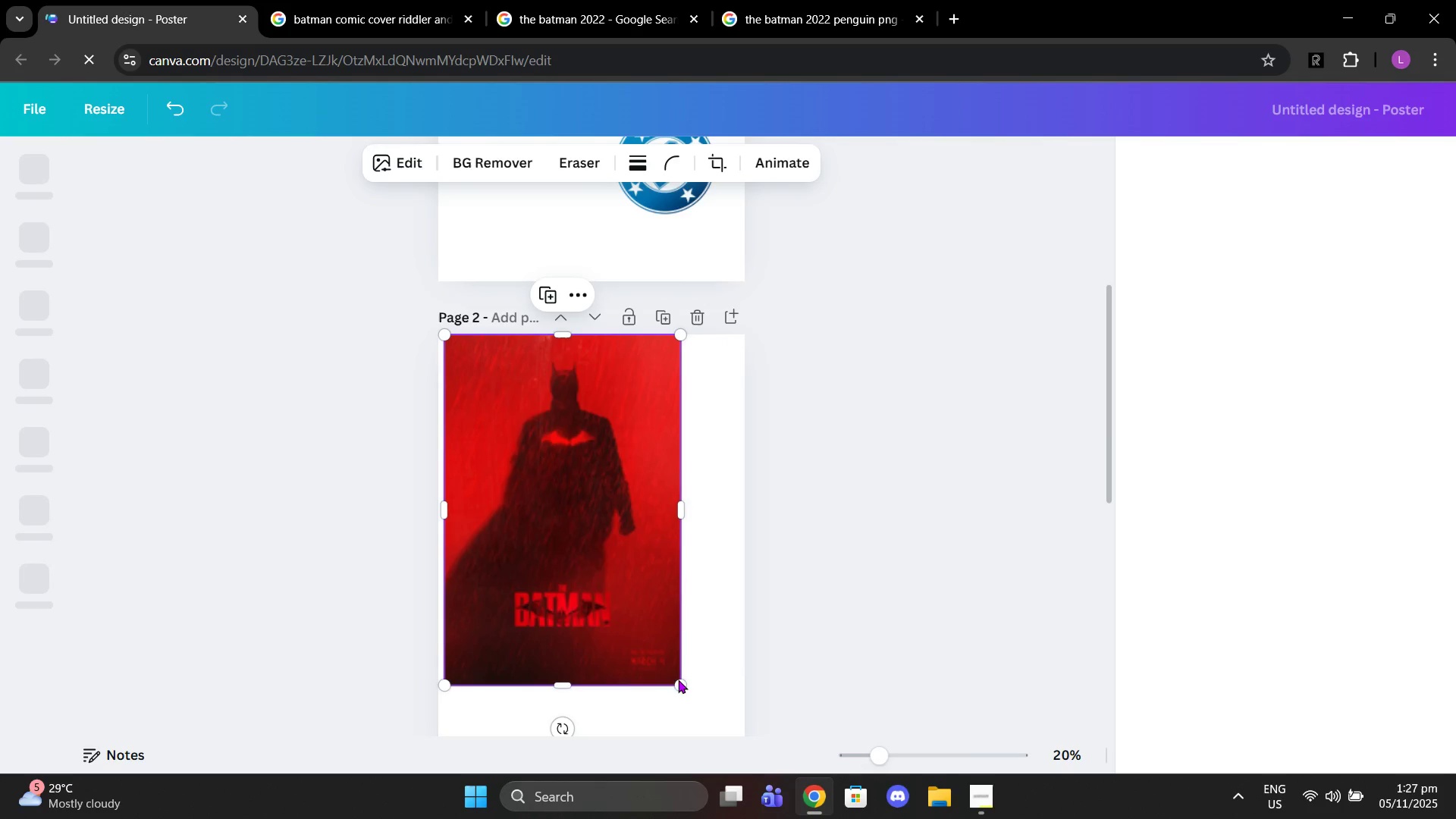 
scroll: coordinate [764, 651], scroll_direction: down, amount: 1.0
 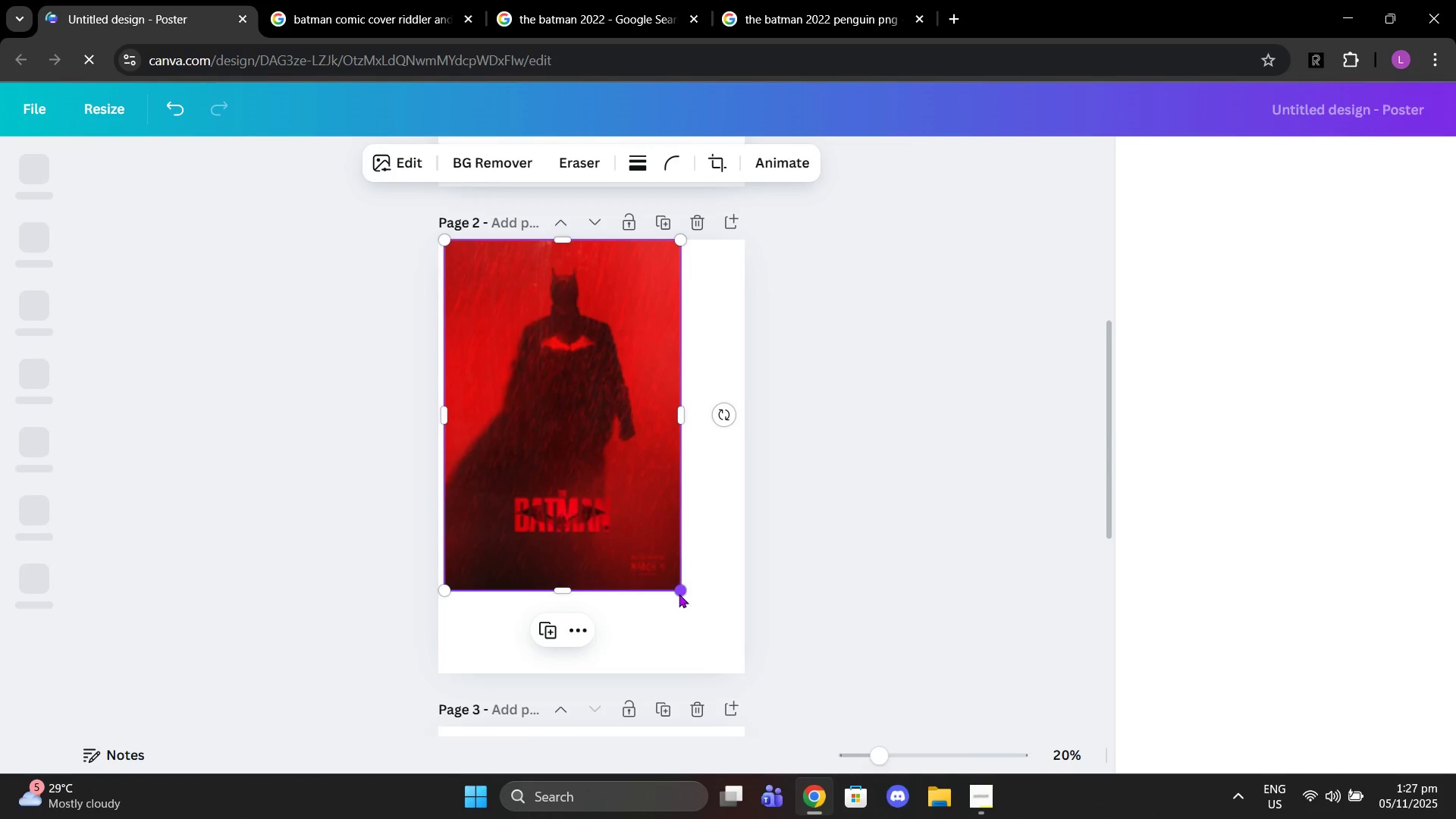 
left_click_drag(start_coordinate=[679, 588], to_coordinate=[766, 655])
 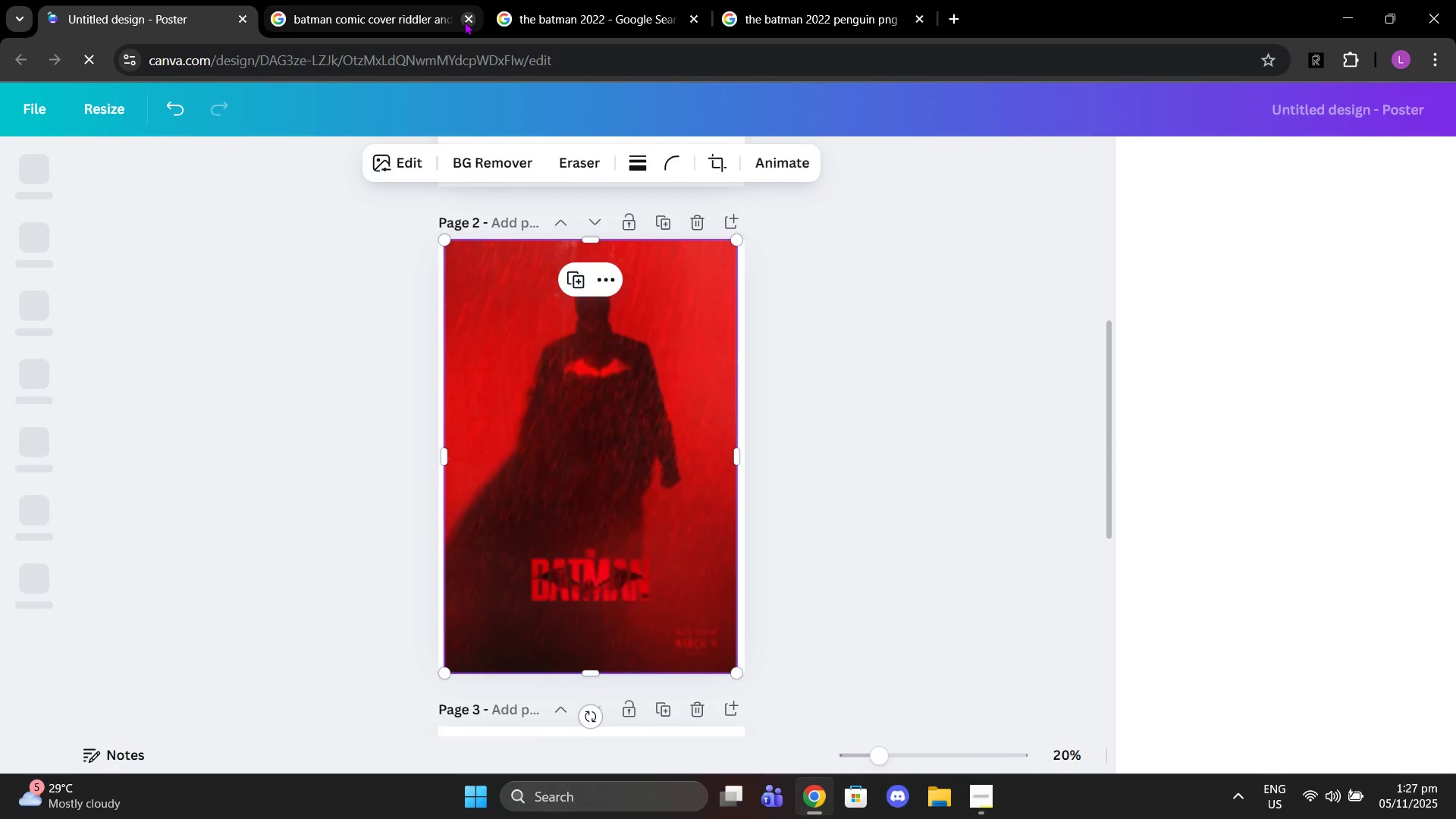 
left_click([464, 21])
 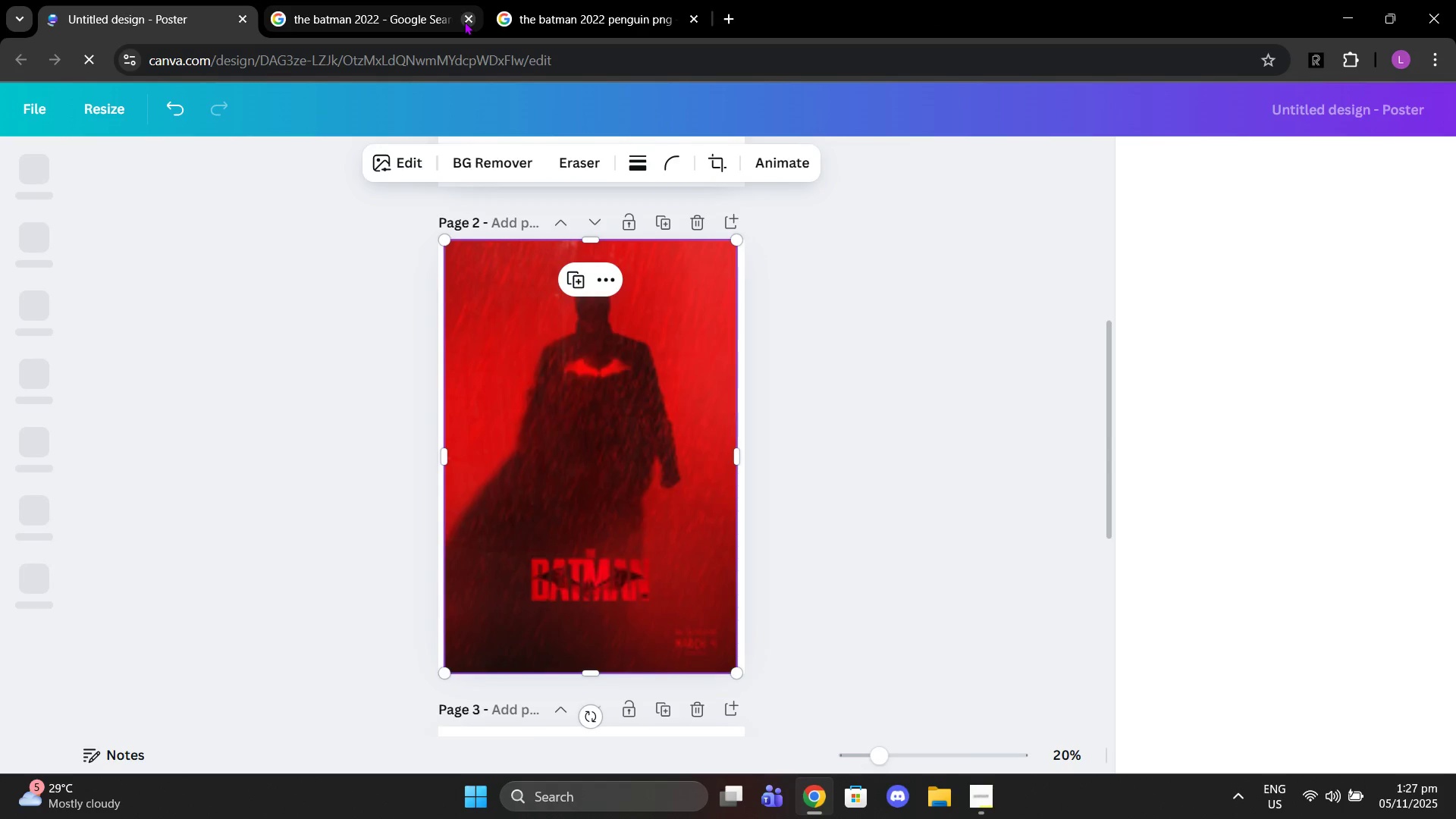 
left_click([464, 21])
 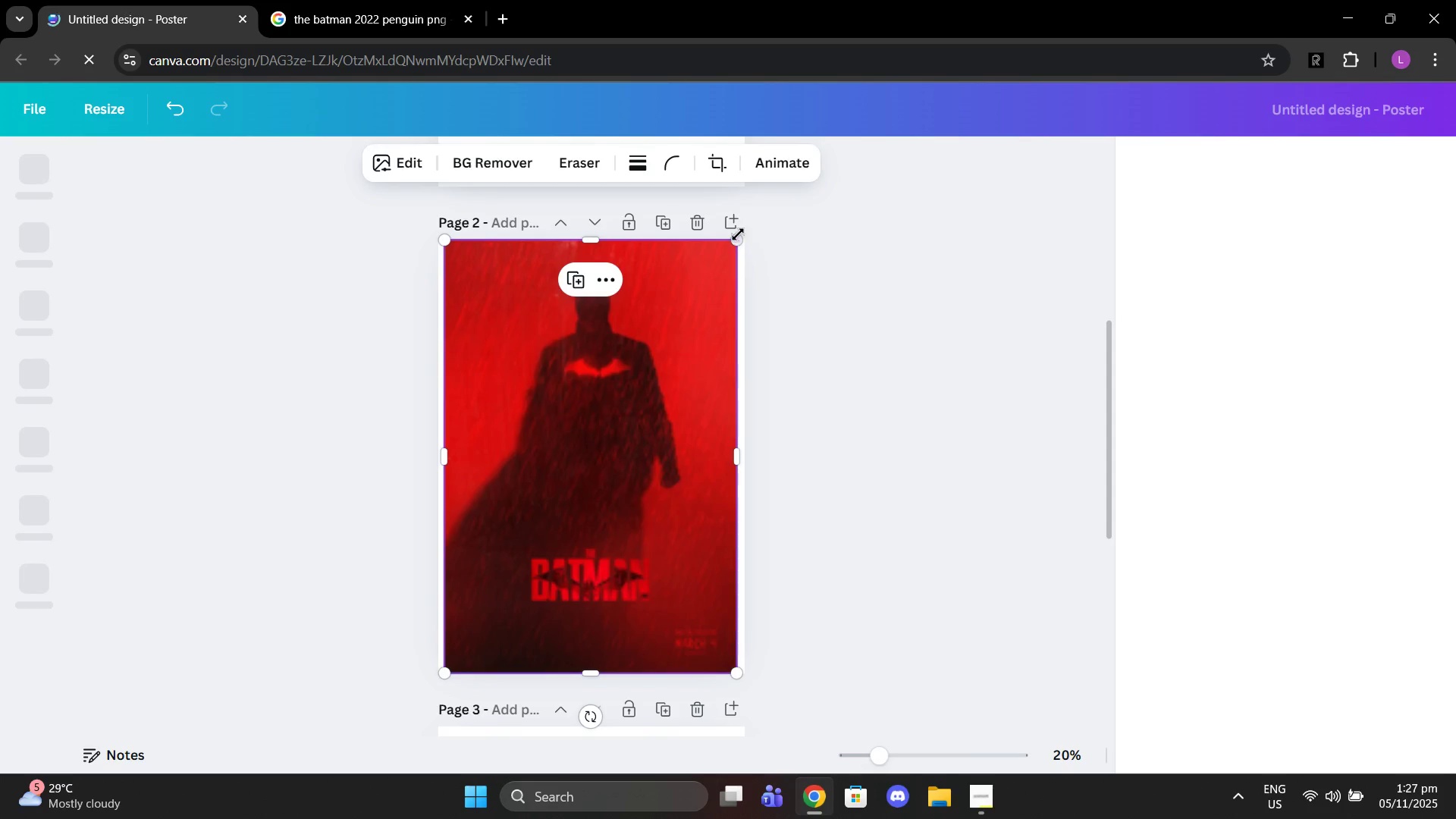 
left_click_drag(start_coordinate=[738, 234], to_coordinate=[757, 234])
 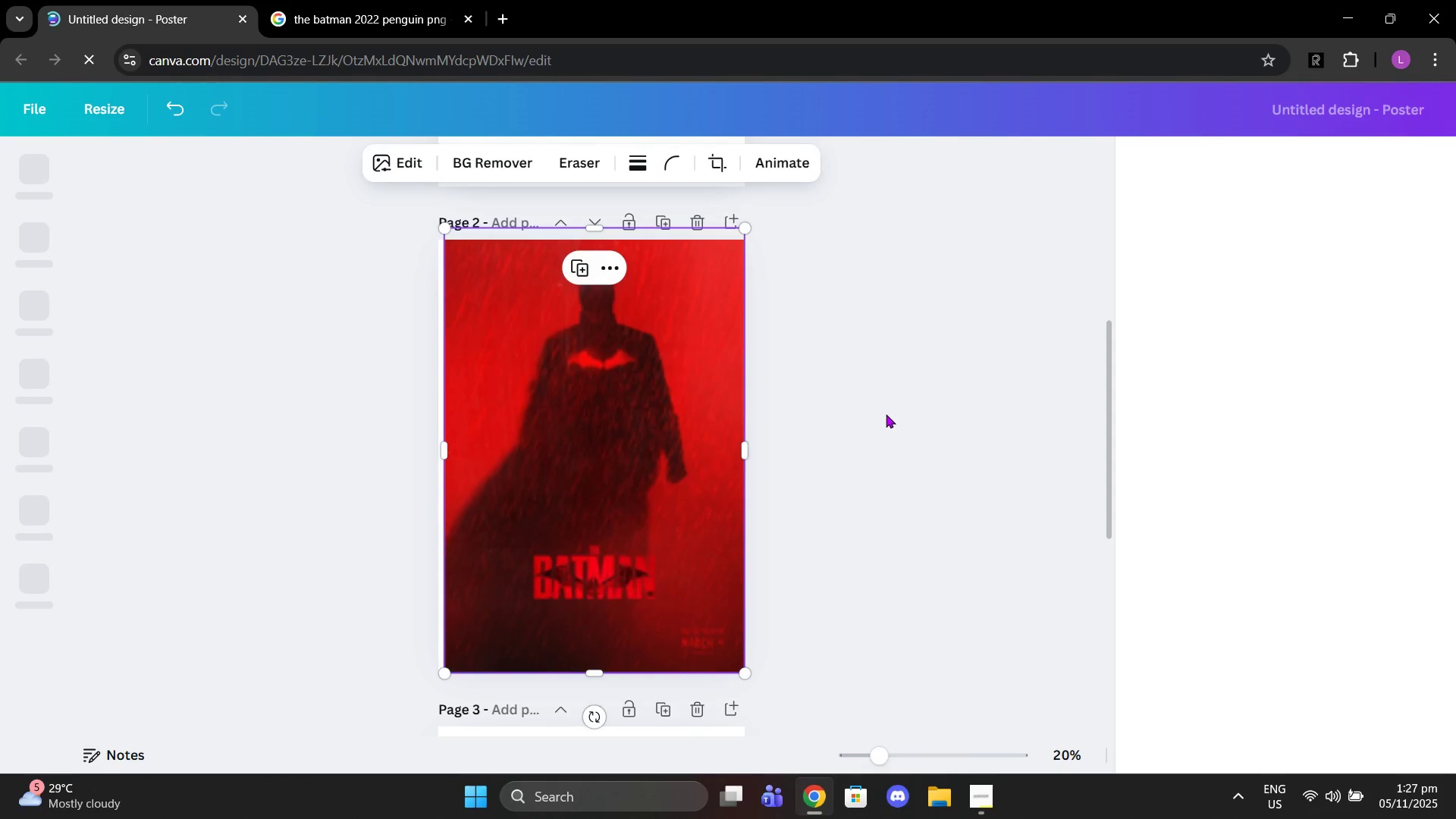 
left_click([886, 414])
 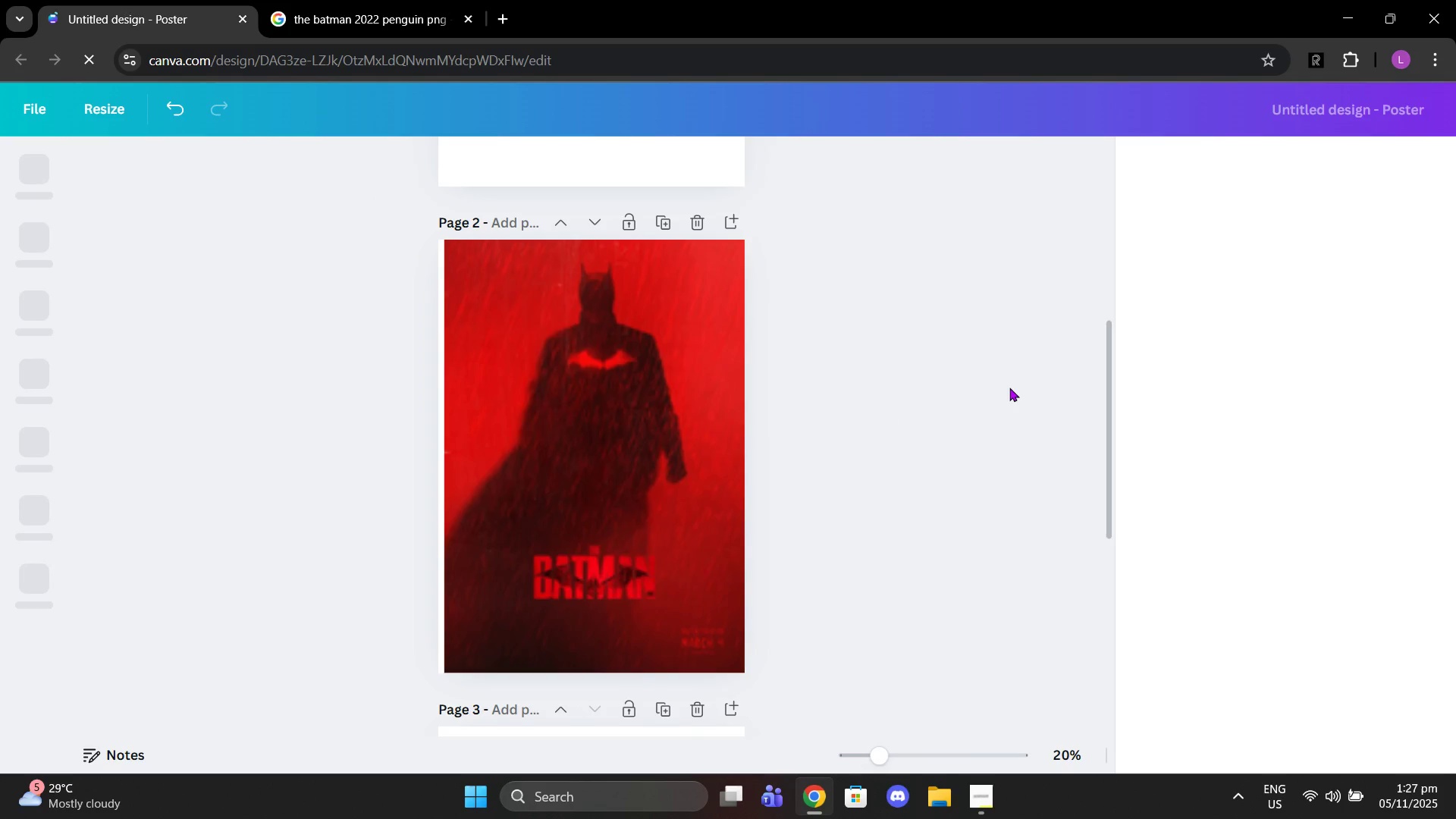 
scroll: coordinate [1009, 388], scroll_direction: down, amount: 1.0
 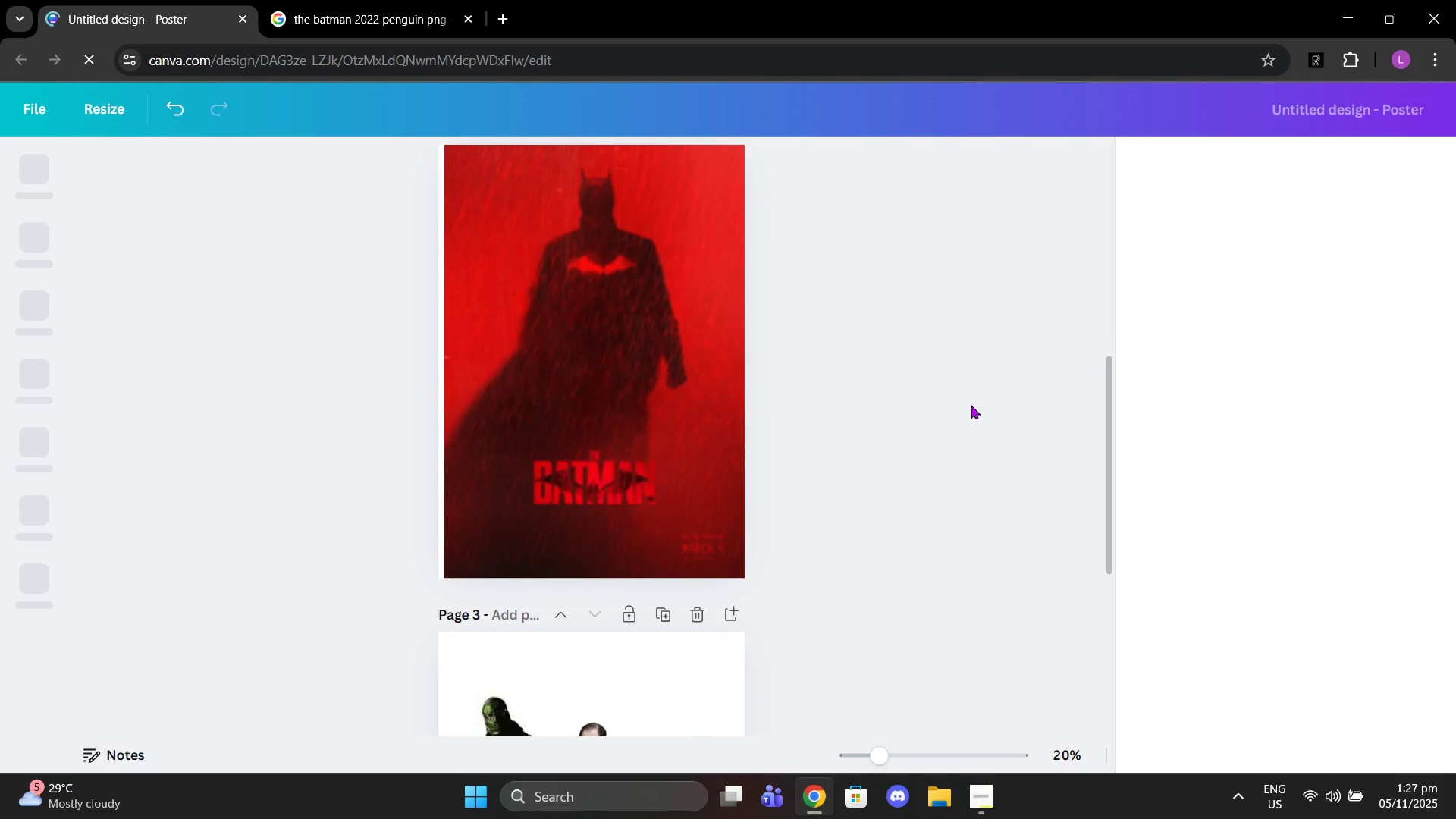 
scroll: coordinate [748, 438], scroll_direction: up, amount: 5.0
 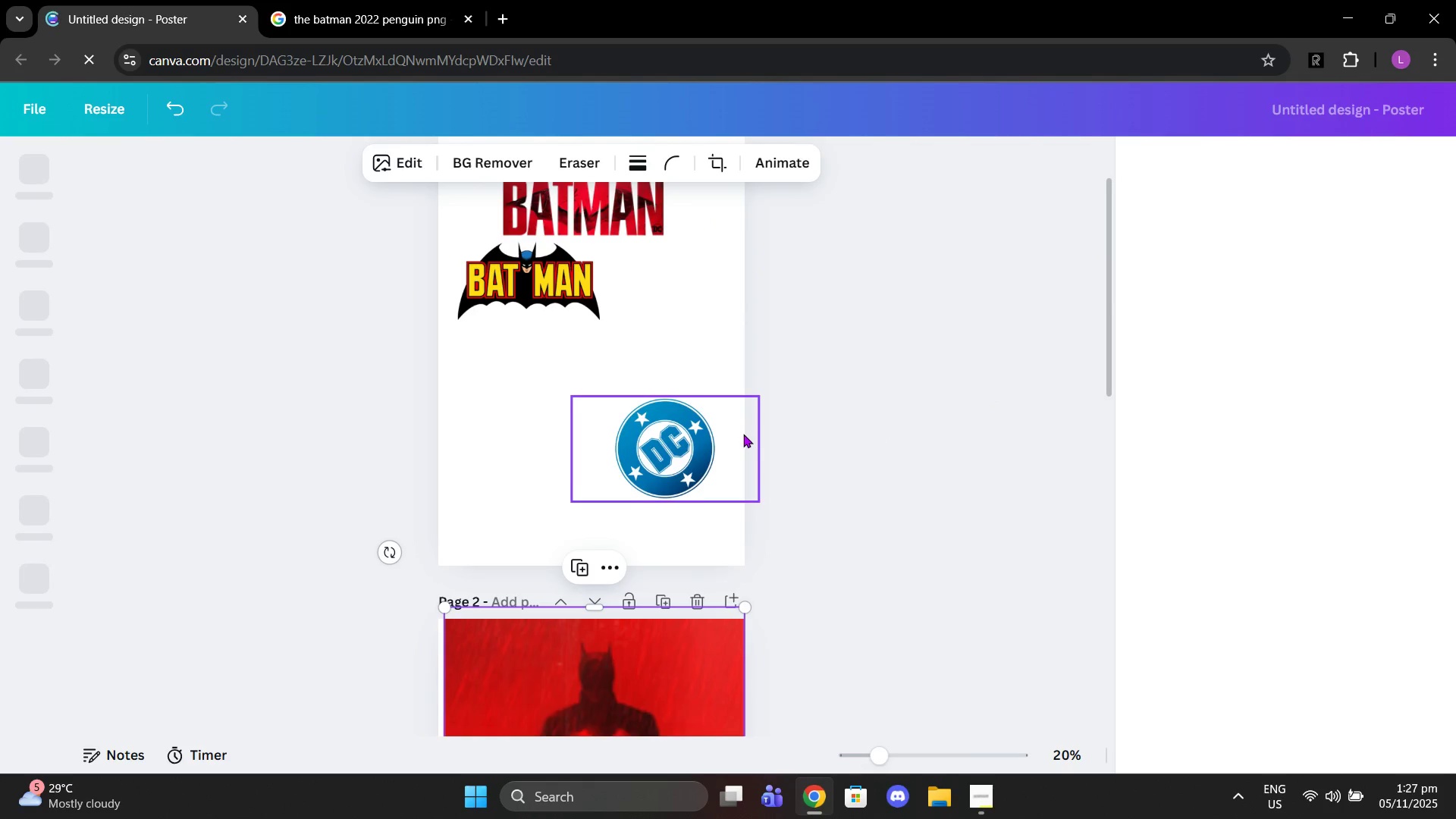 
scroll: coordinate [743, 436], scroll_direction: down, amount: 4.0
 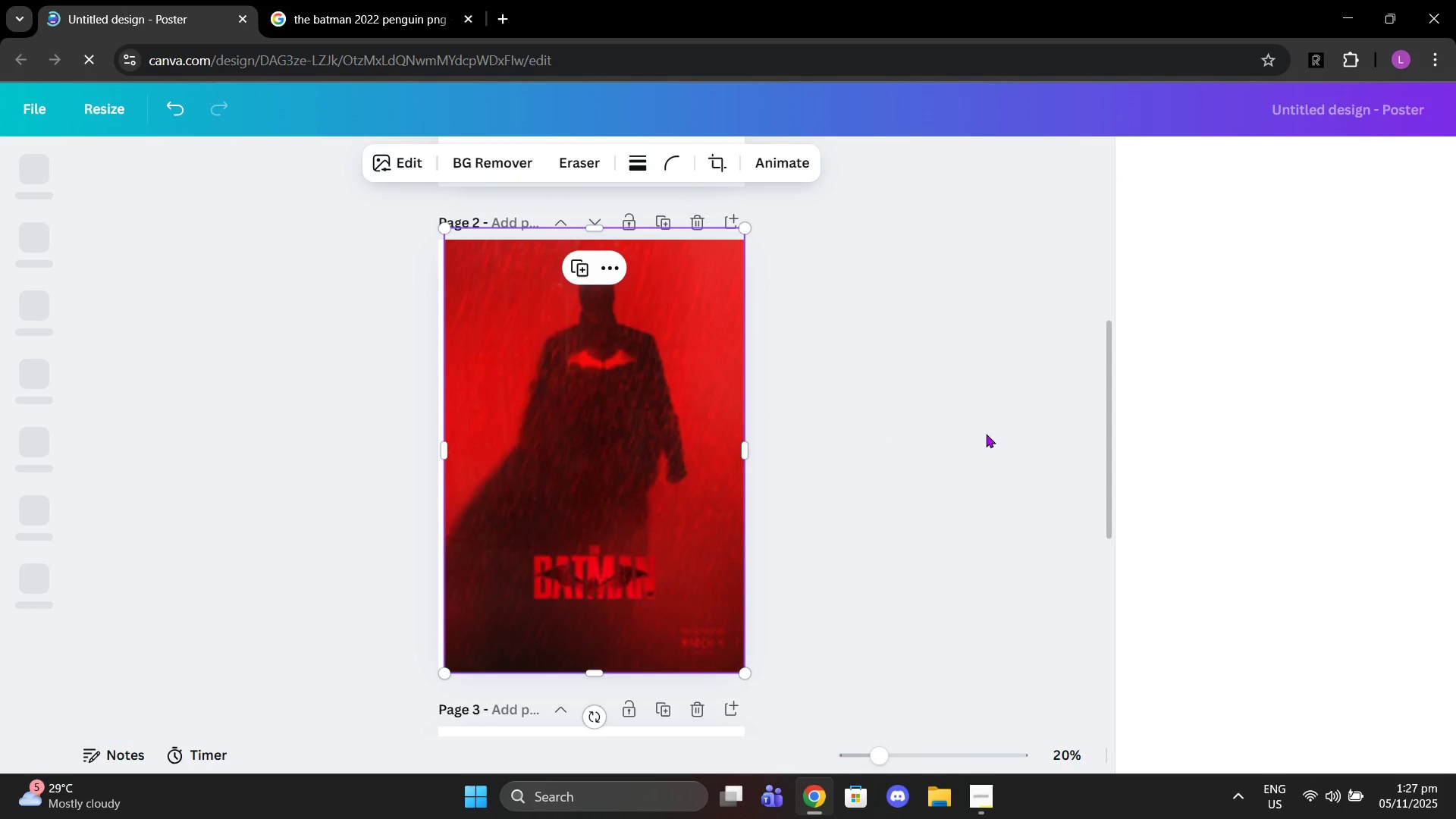 
left_click([986, 434])
 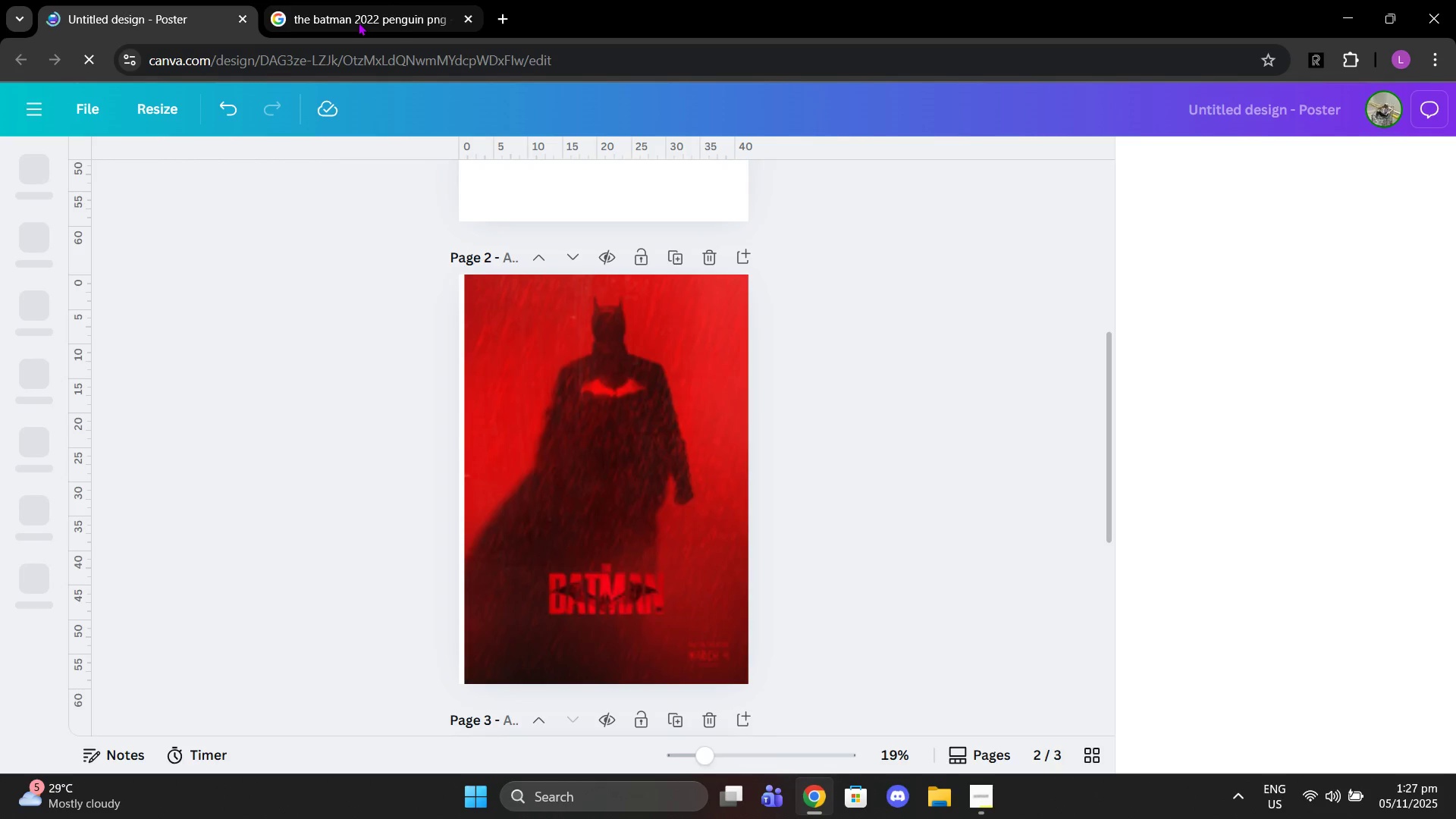 
left_click([358, 22])
 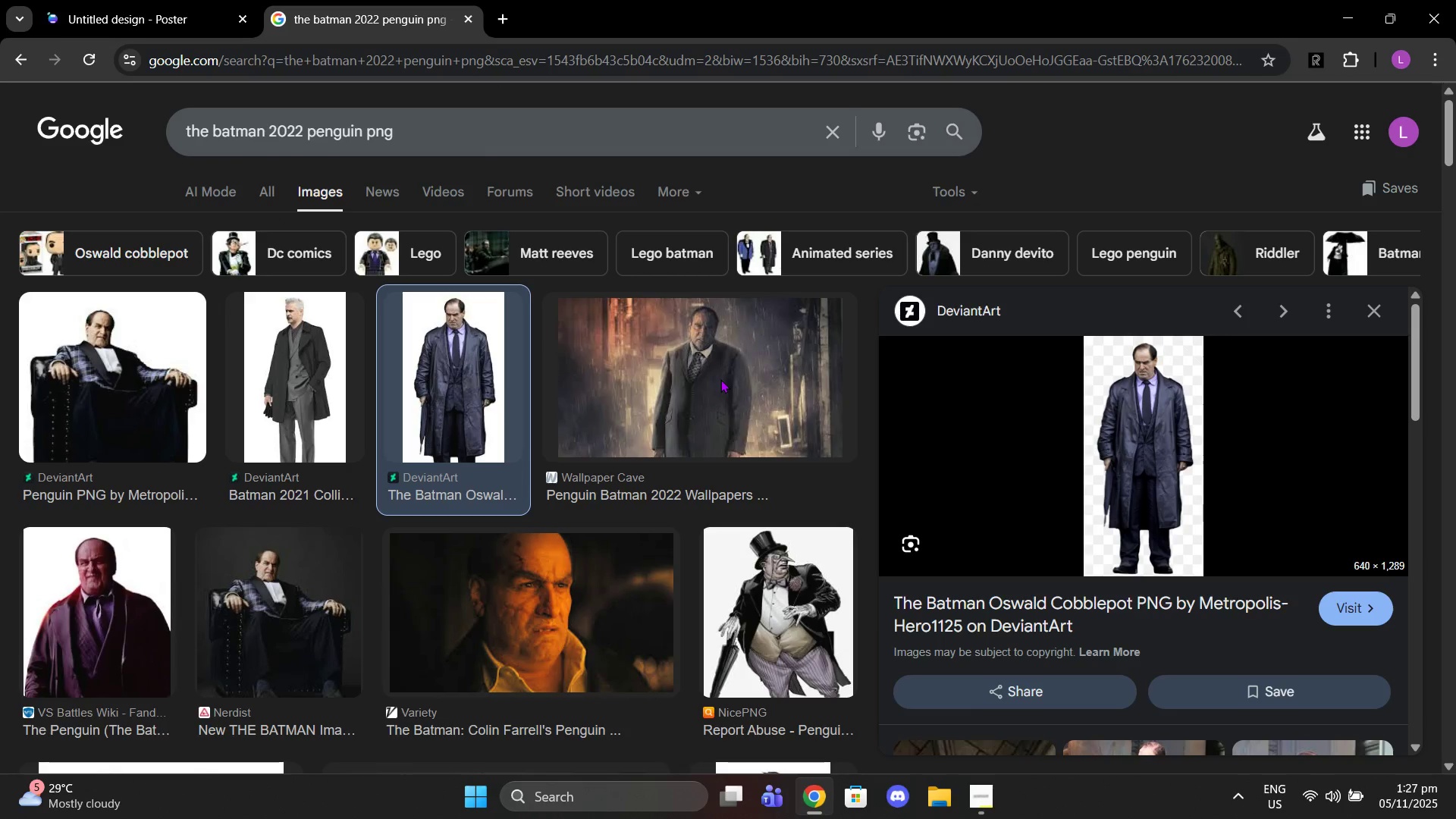 
scroll: coordinate [730, 406], scroll_direction: down, amount: 2.0
 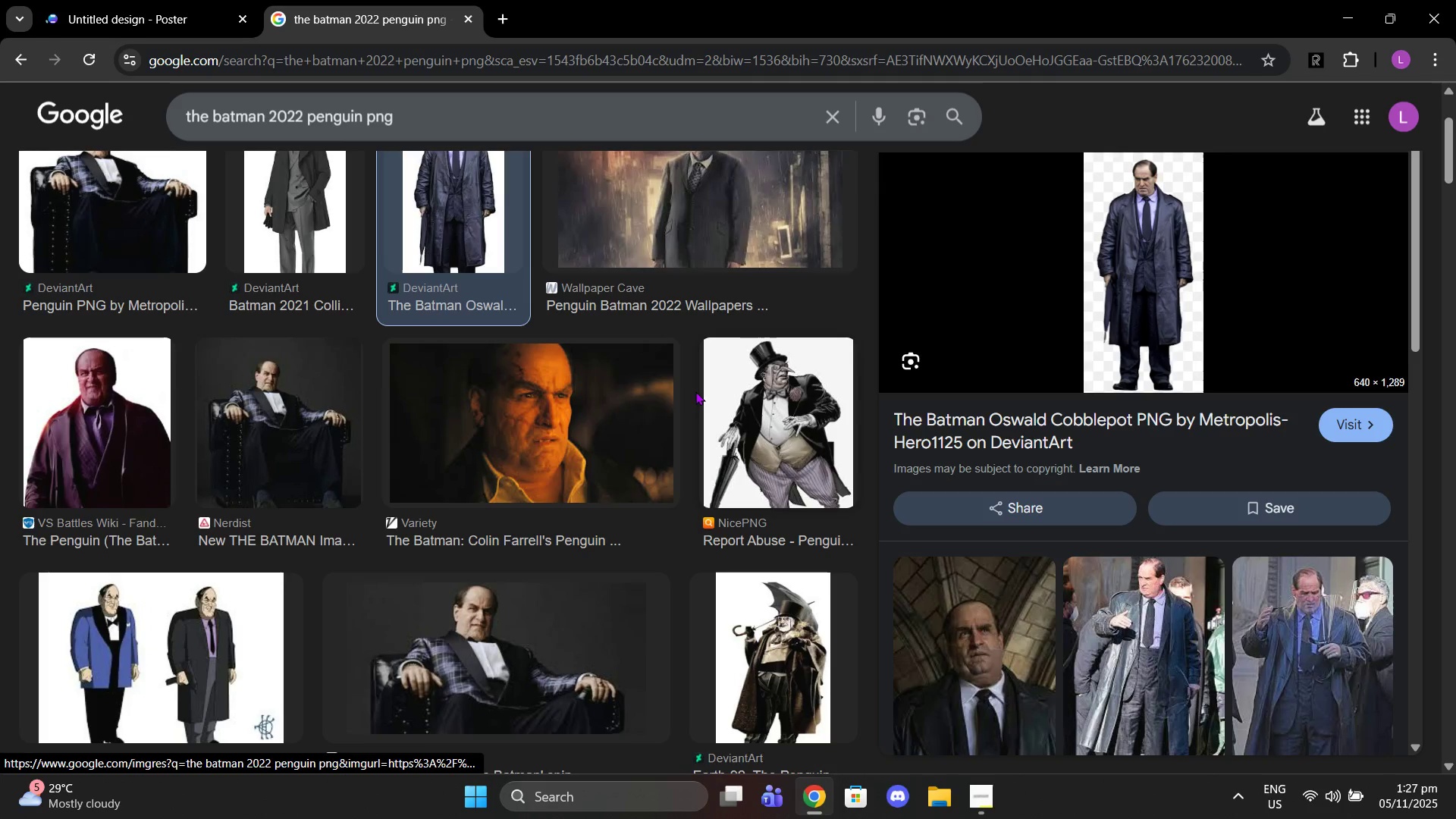 
scroll: coordinate [680, 390], scroll_direction: up, amount: 2.0
 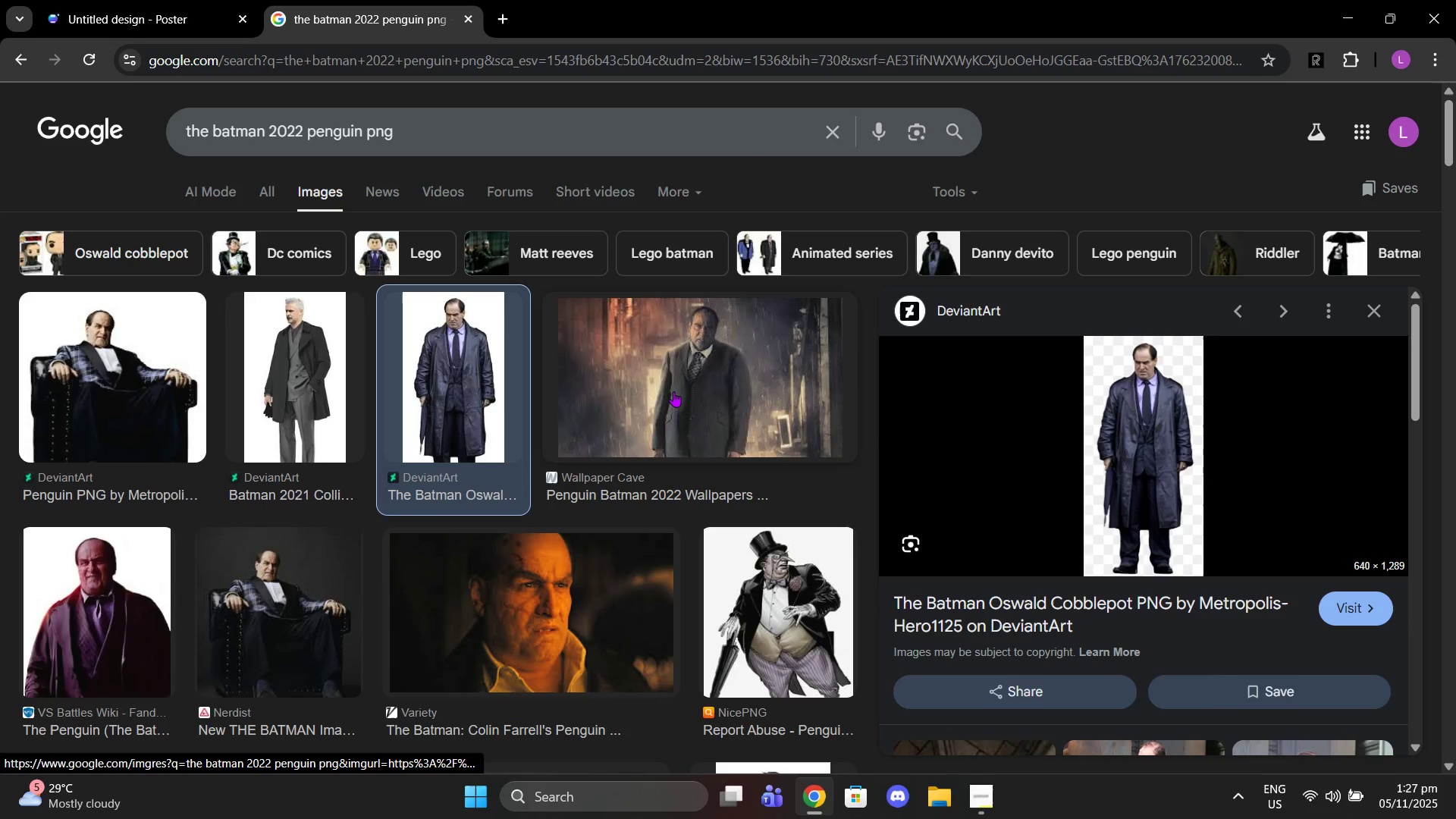 
scroll: coordinate [1046, 559], scroll_direction: down, amount: 6.0
 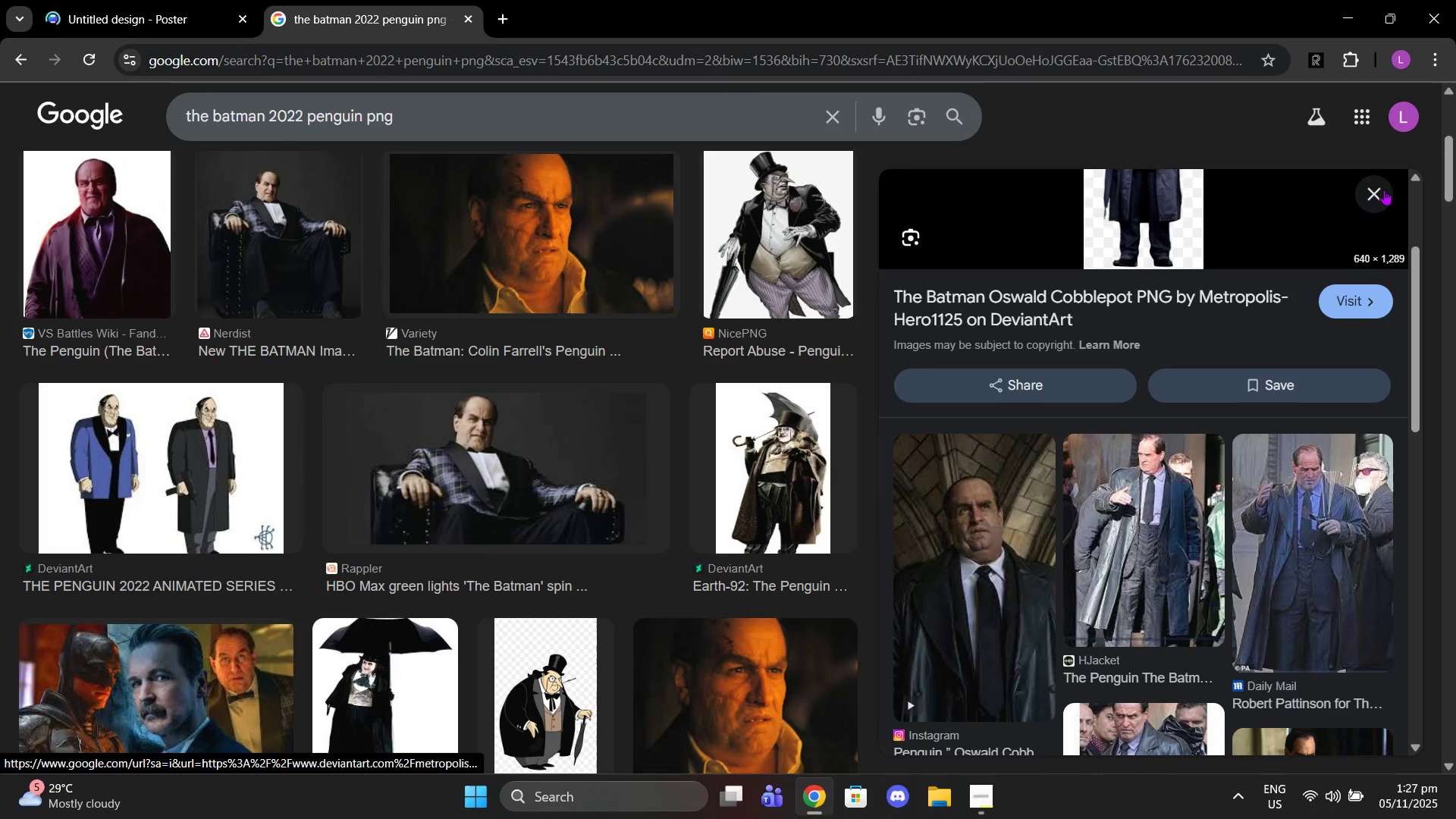 
left_click([1383, 190])
 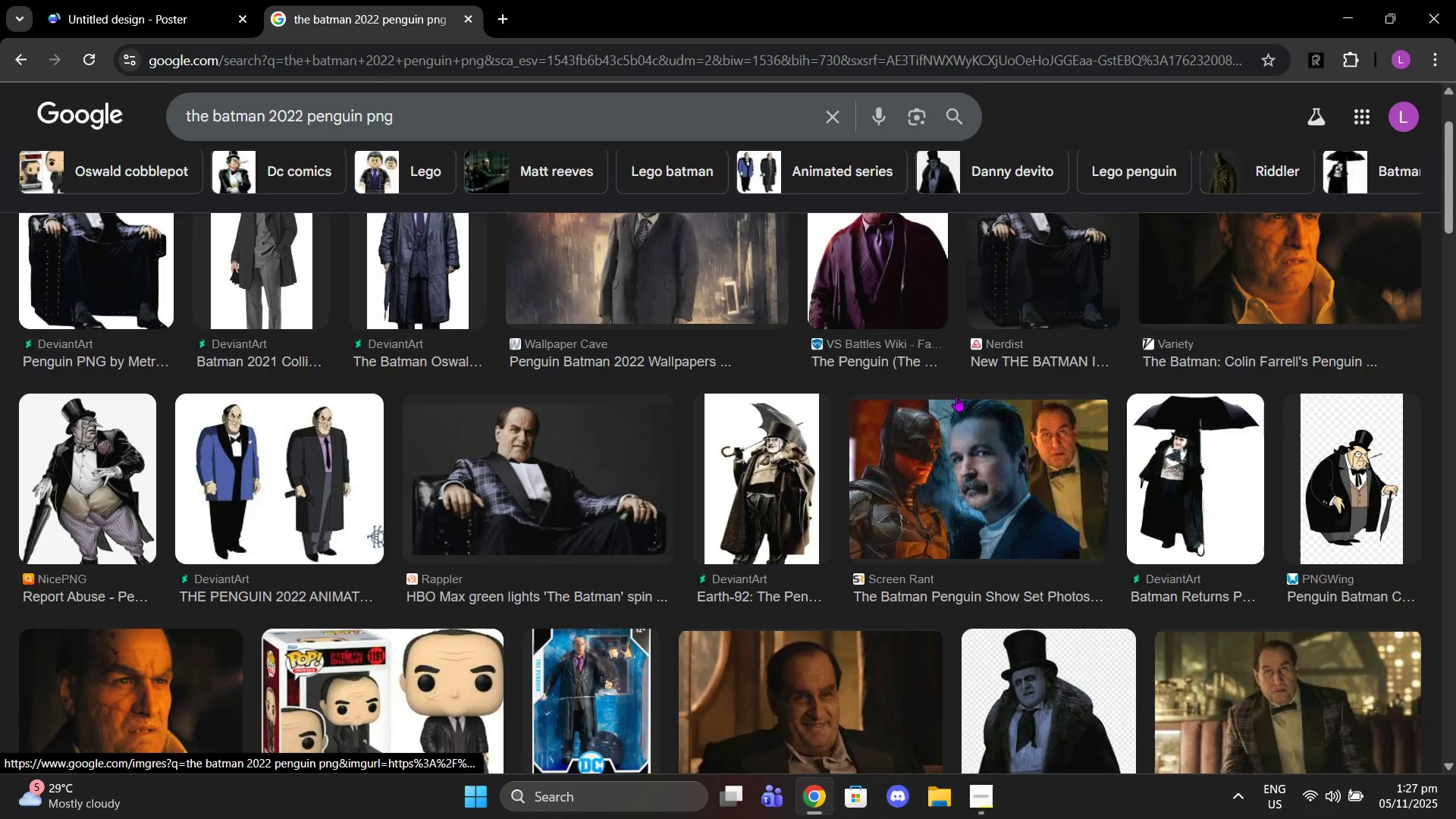 
scroll: coordinate [946, 394], scroll_direction: down, amount: 7.0
 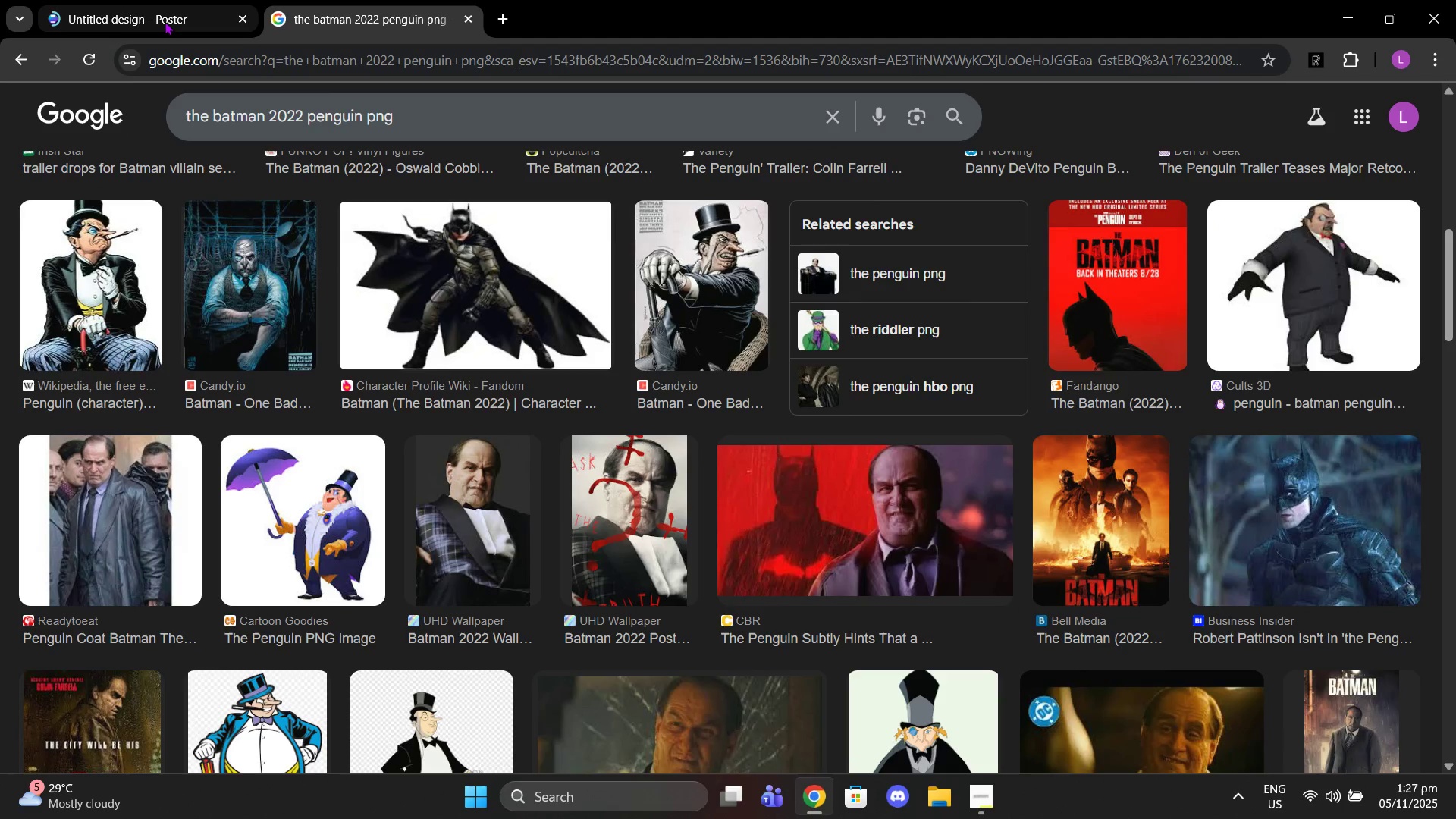 
left_click([165, 21])
 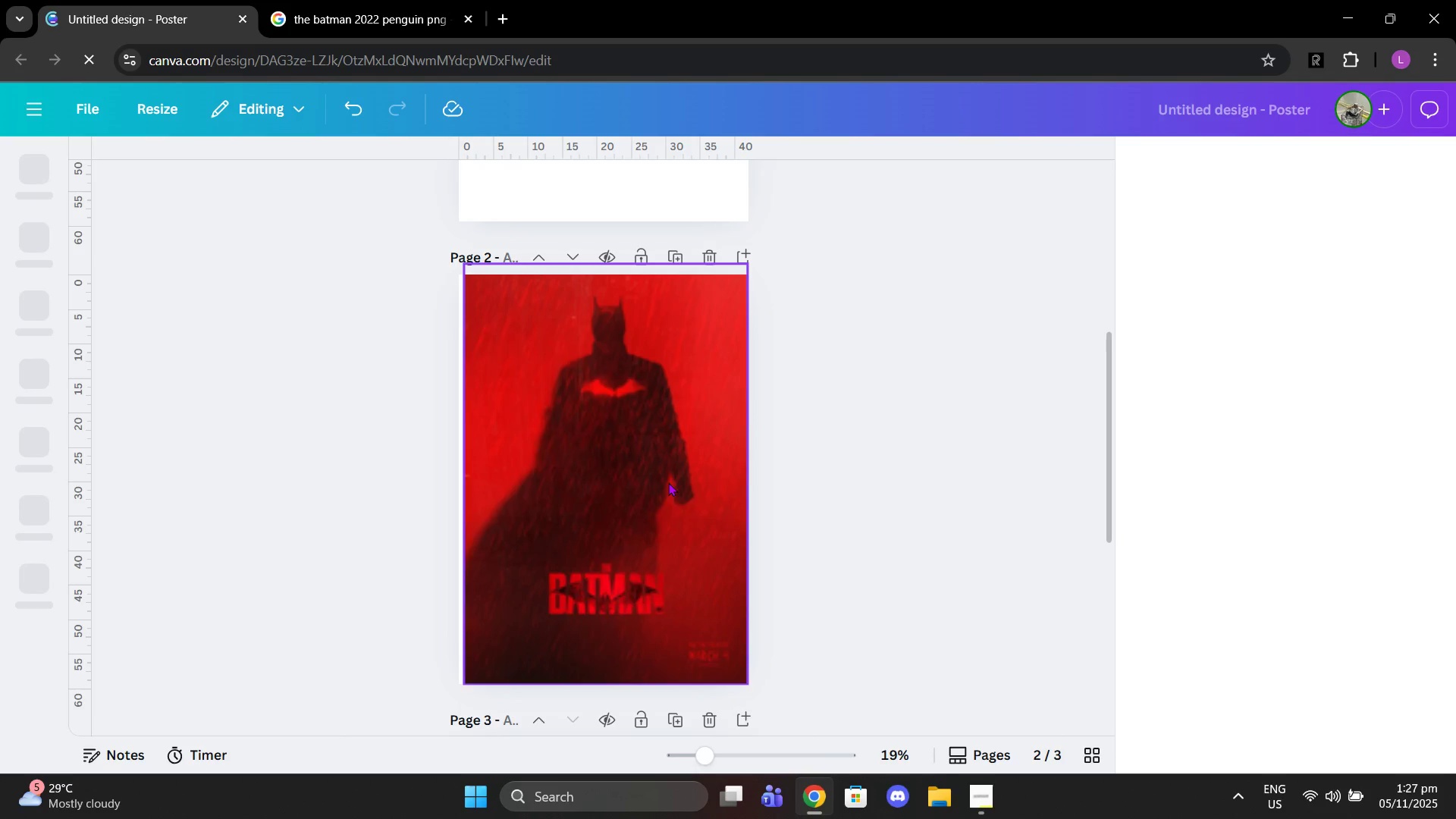 
left_click([668, 482])
 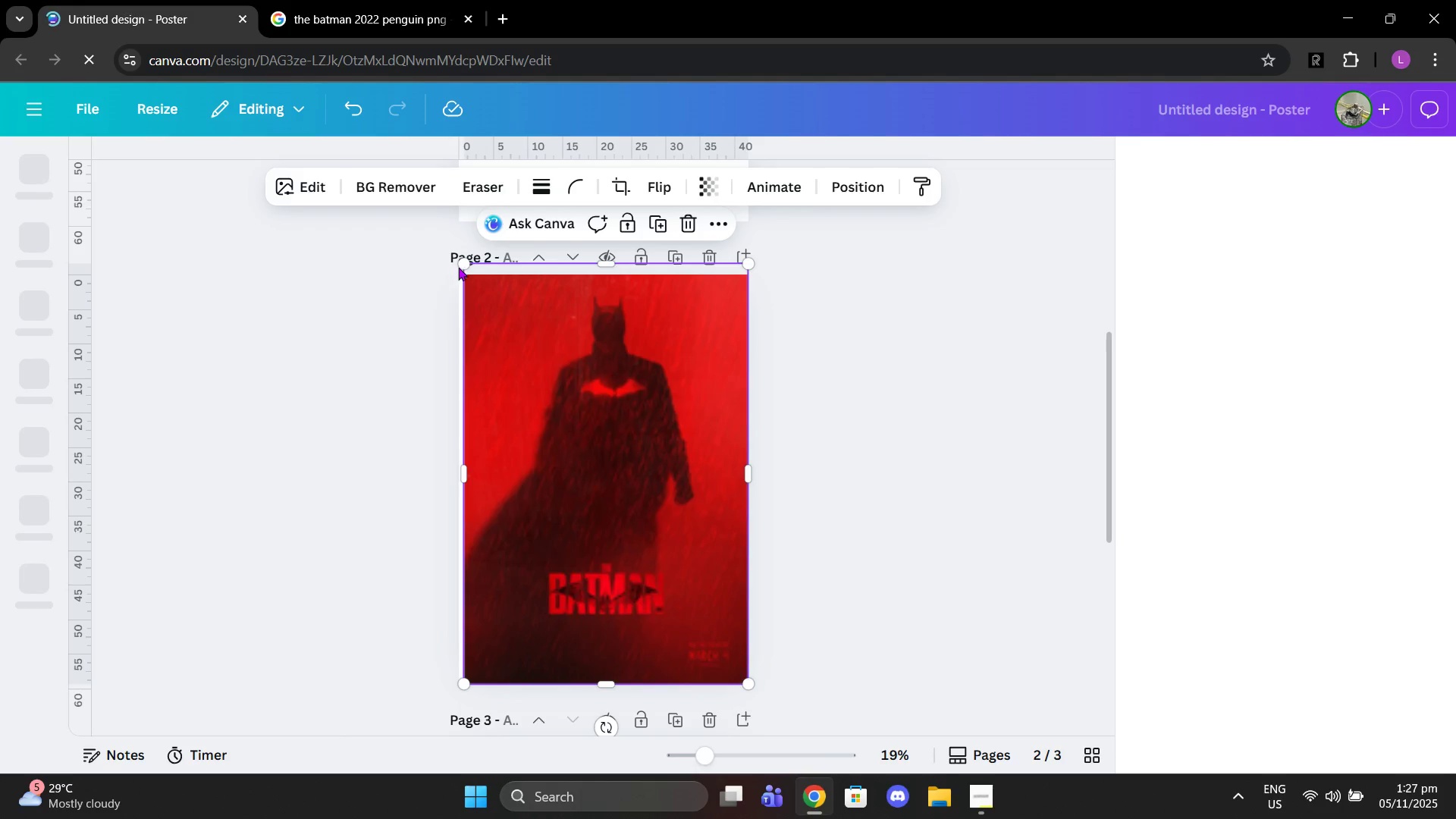 
left_click_drag(start_coordinate=[463, 266], to_coordinate=[440, 271])
 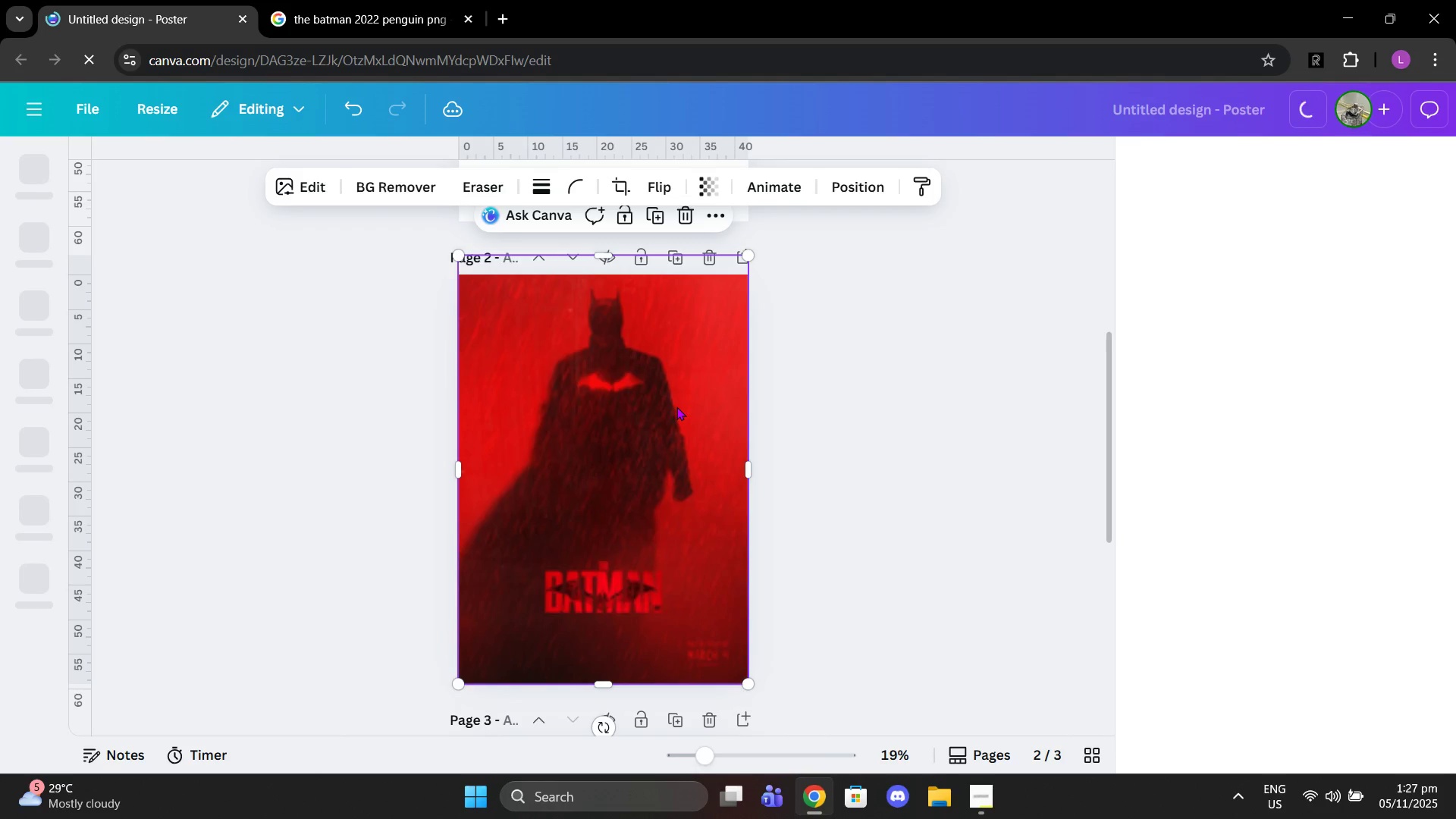 
left_click_drag(start_coordinate=[676, 406], to_coordinate=[676, 427])
 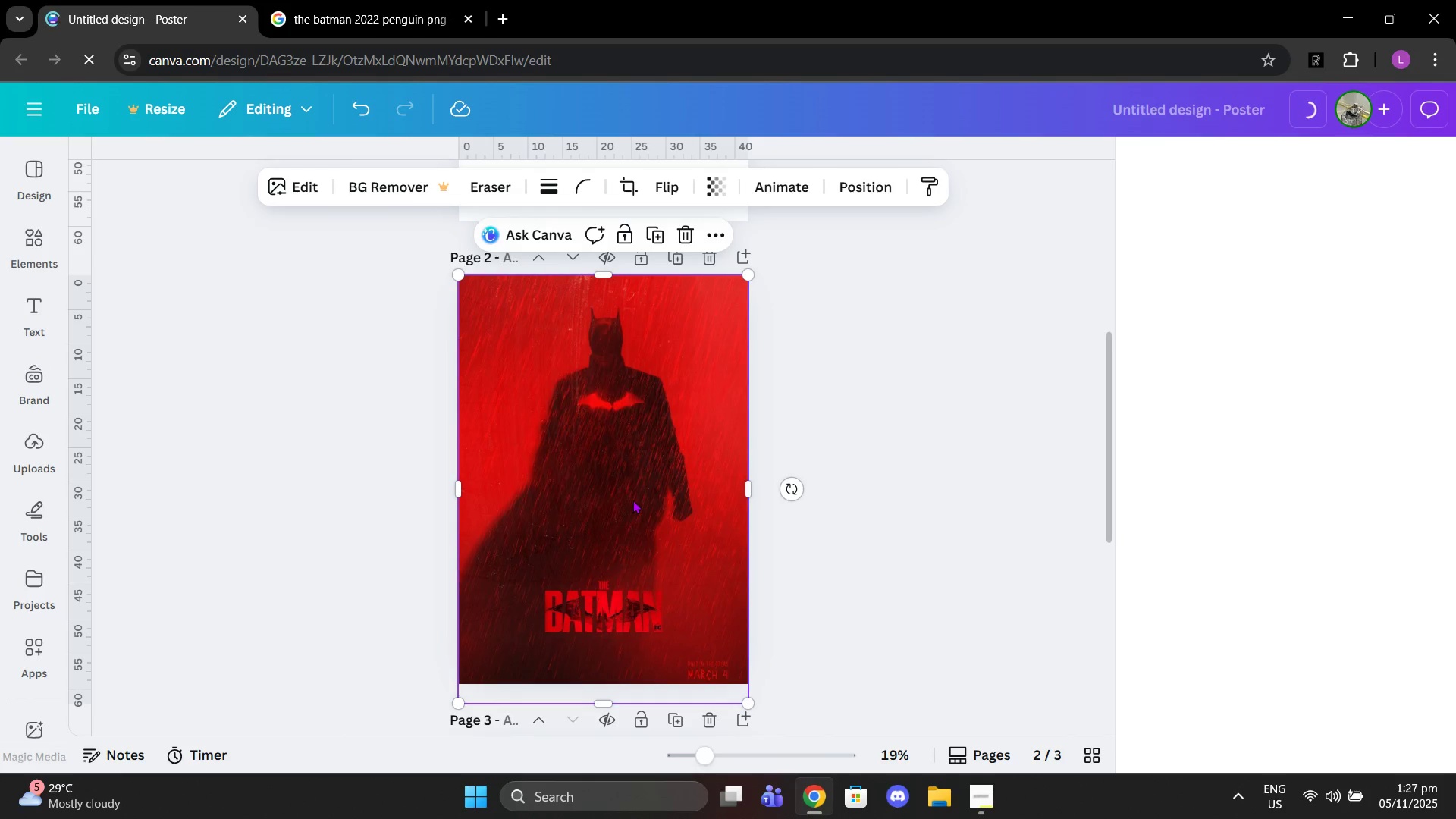 
wait(5.12)
 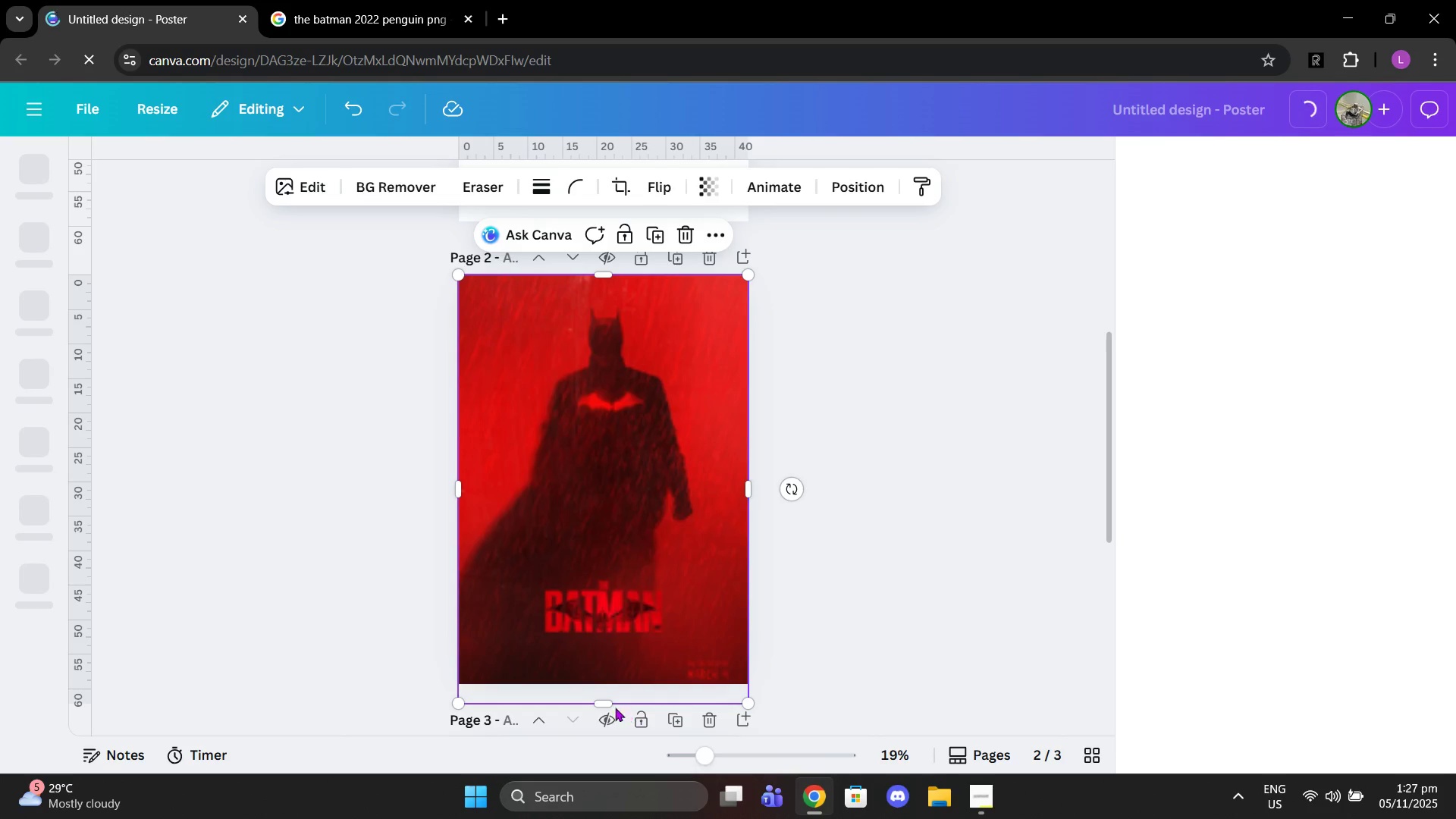 
scroll: coordinate [635, 511], scroll_direction: down, amount: 1.0
 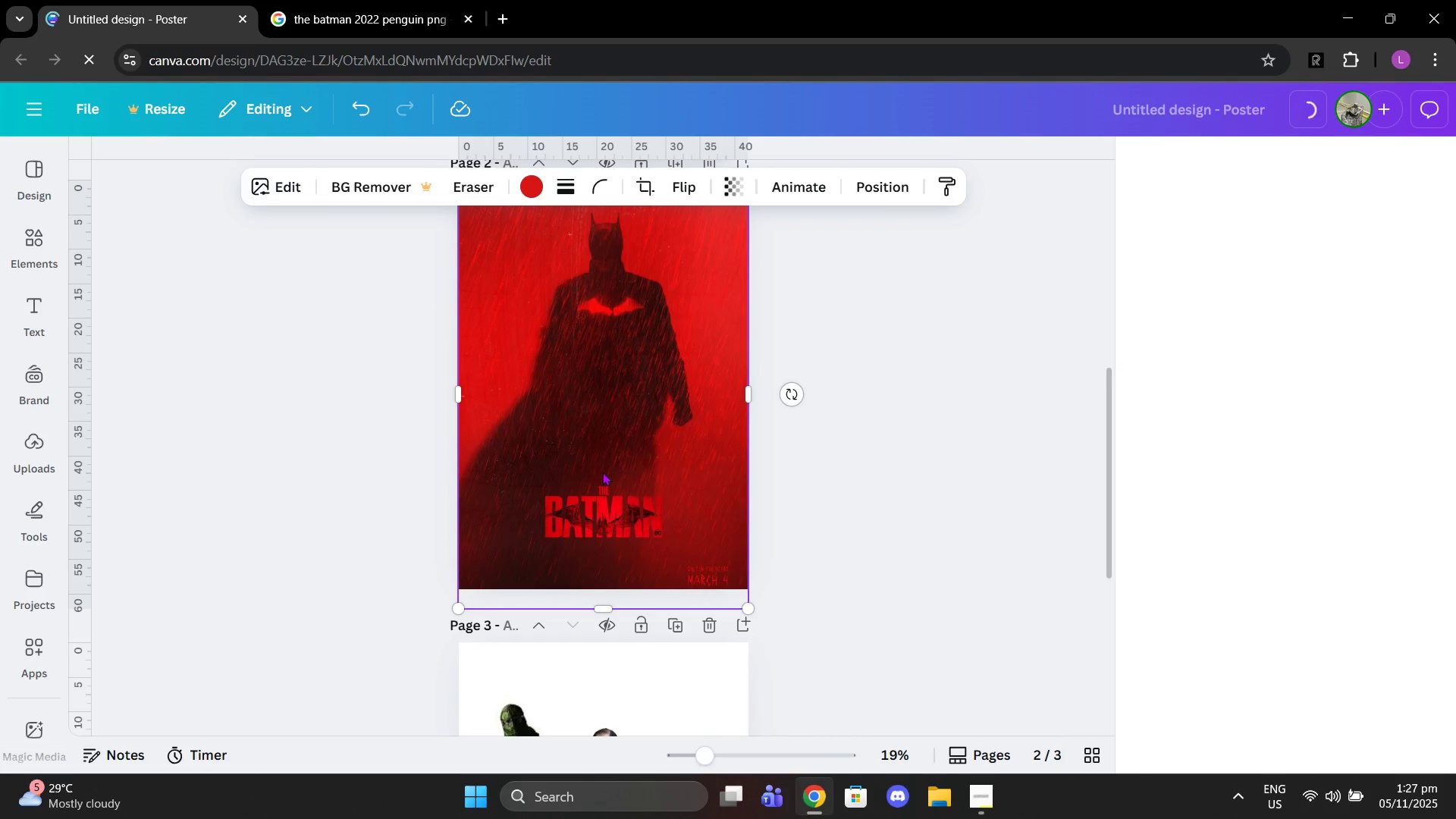 
left_click([602, 472])
 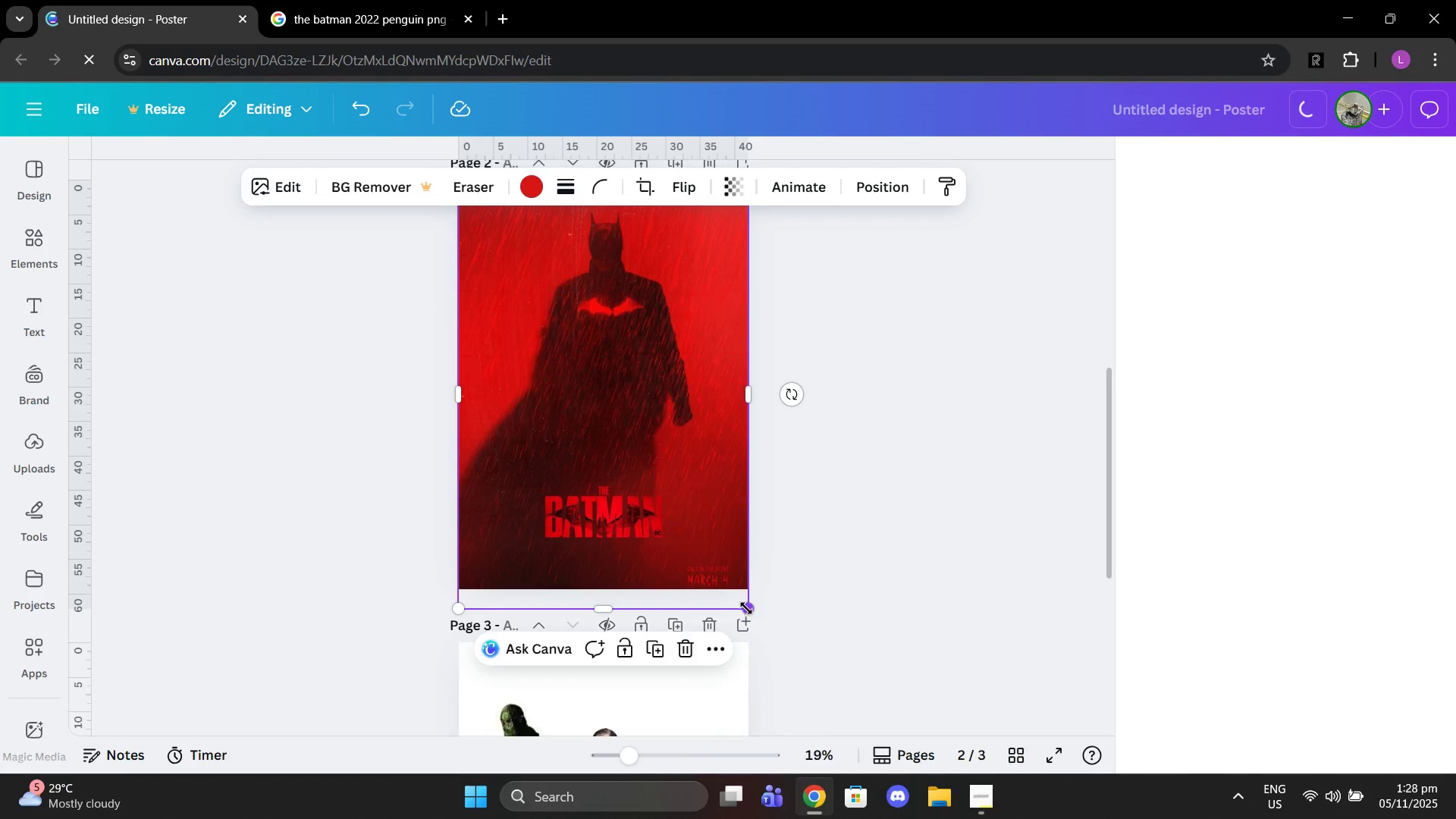 
left_click_drag(start_coordinate=[748, 610], to_coordinate=[695, 505])
 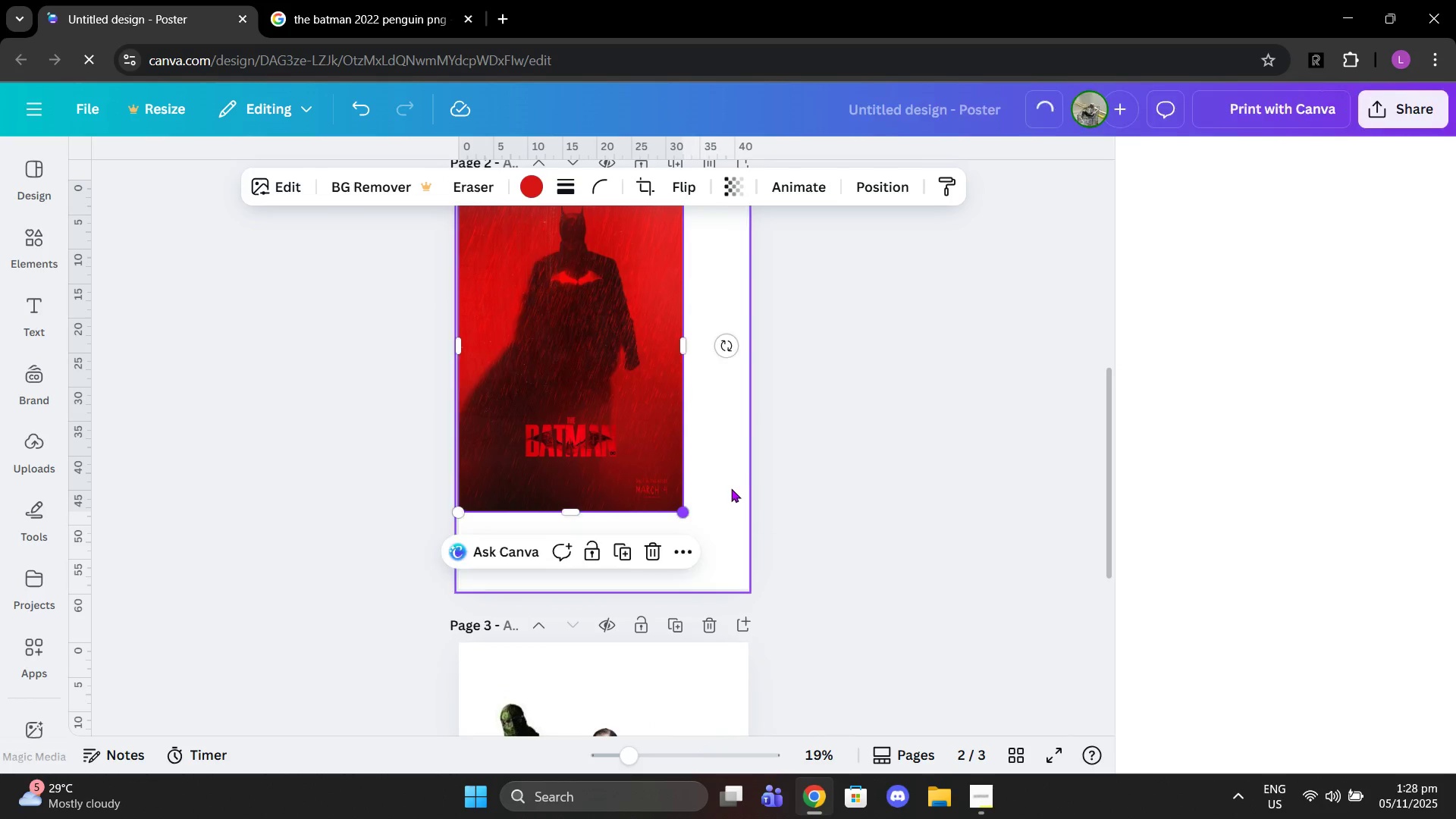 
scroll: coordinate [732, 488], scroll_direction: up, amount: 1.0
 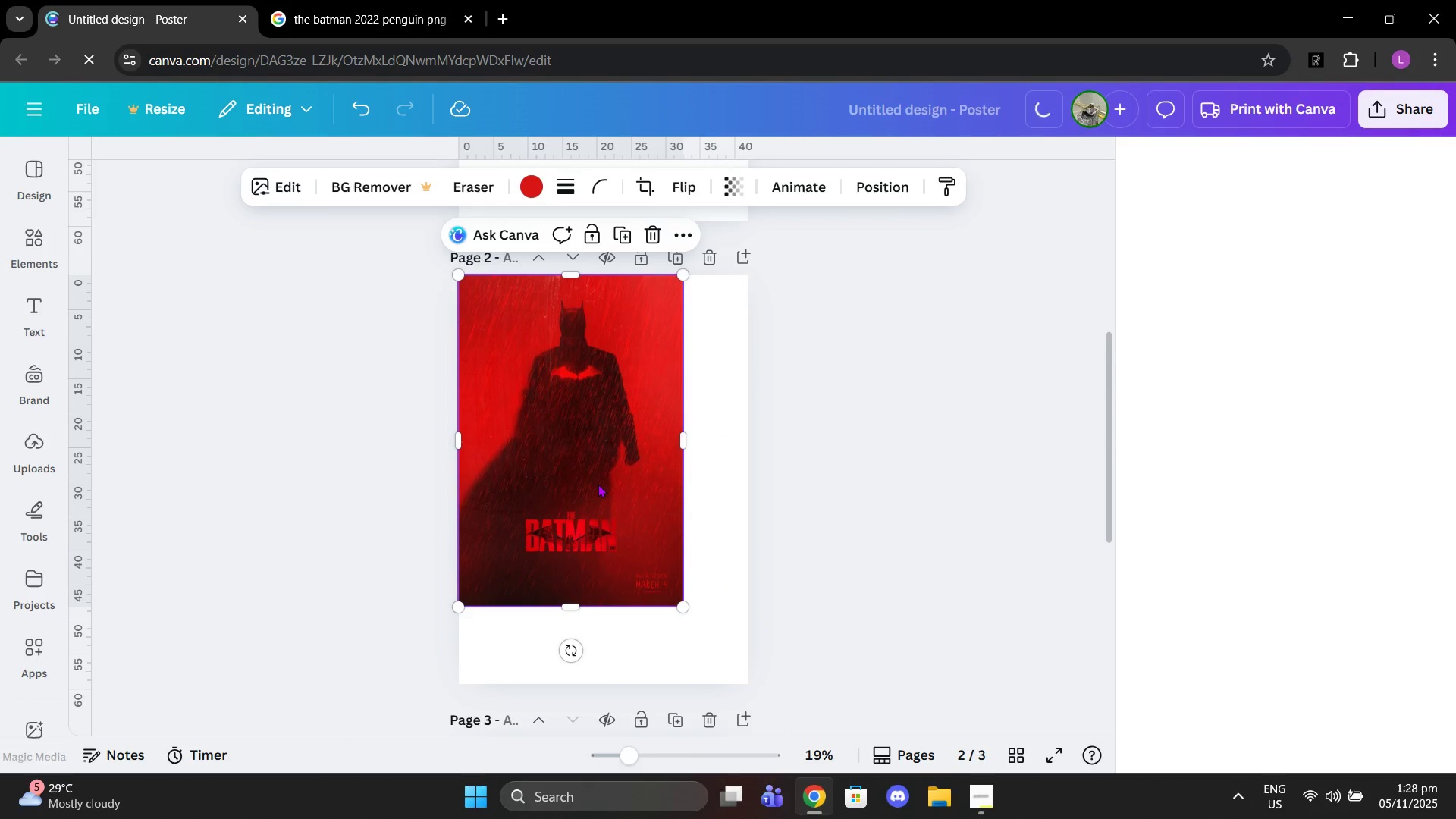 
left_click_drag(start_coordinate=[598, 484], to_coordinate=[614, 515])
 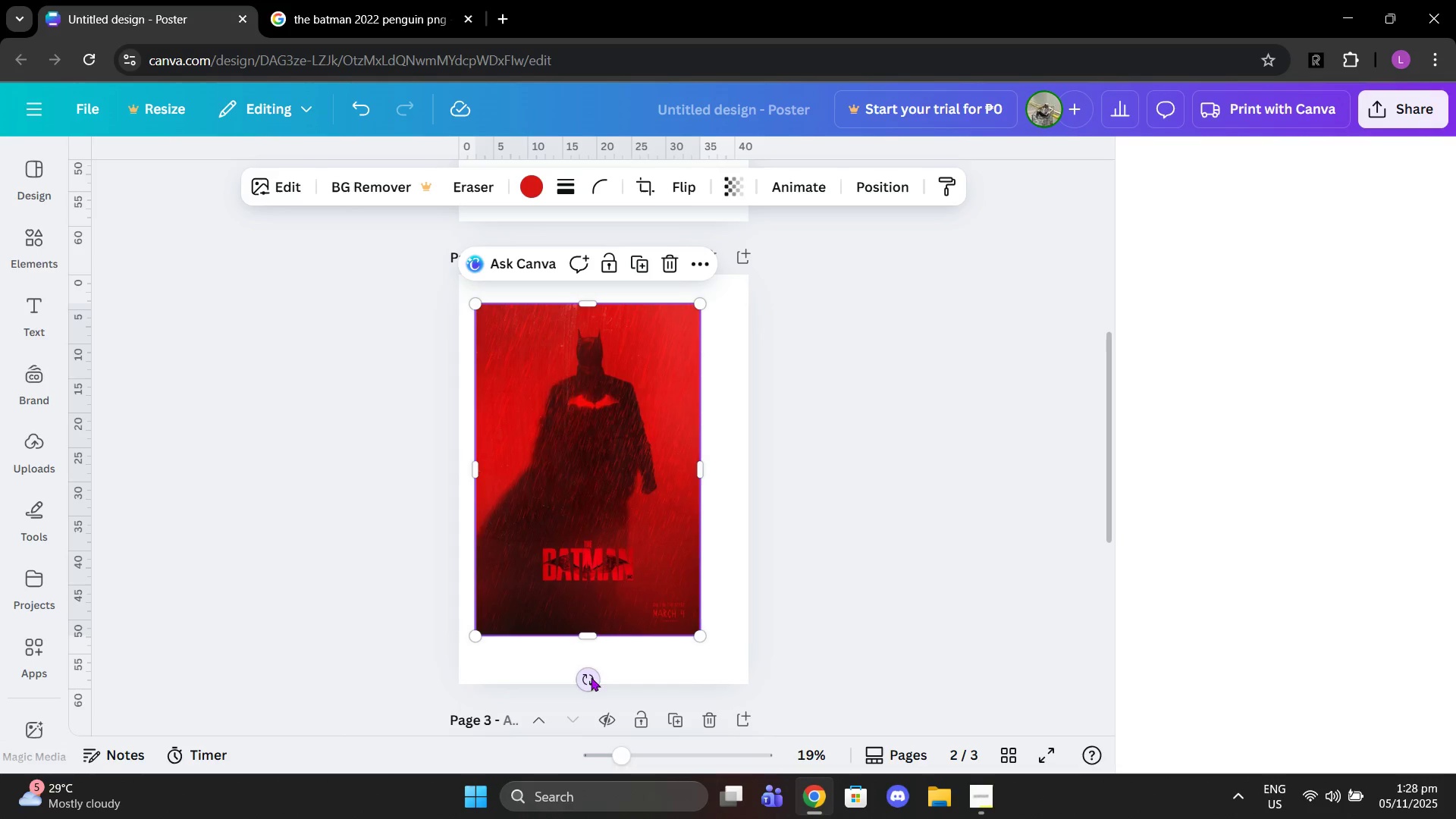 
left_click_drag(start_coordinate=[591, 677], to_coordinate=[640, 660])
 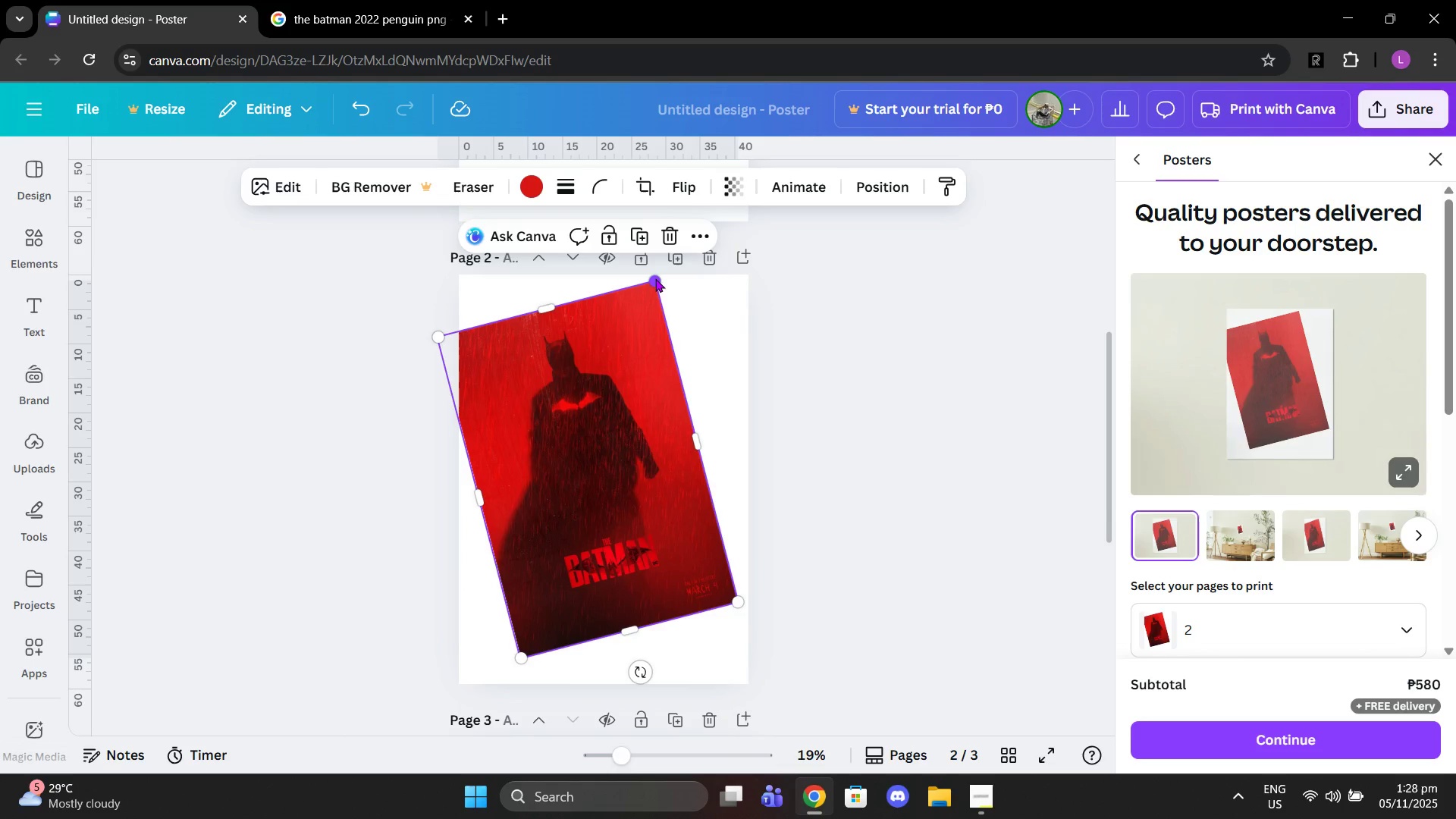 
left_click_drag(start_coordinate=[655, 278], to_coordinate=[821, 199])
 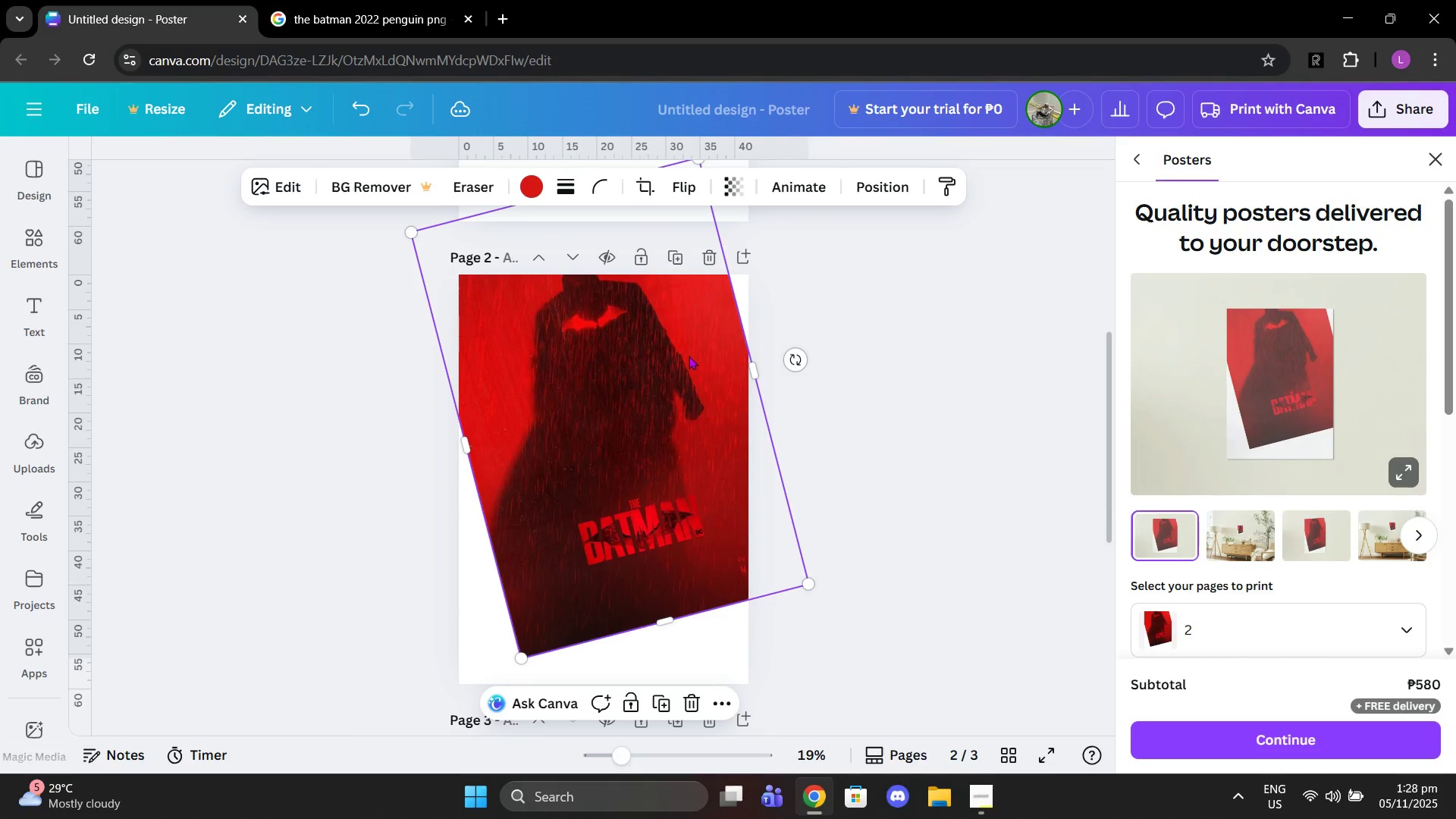 
left_click_drag(start_coordinate=[688, 356], to_coordinate=[721, 520])
 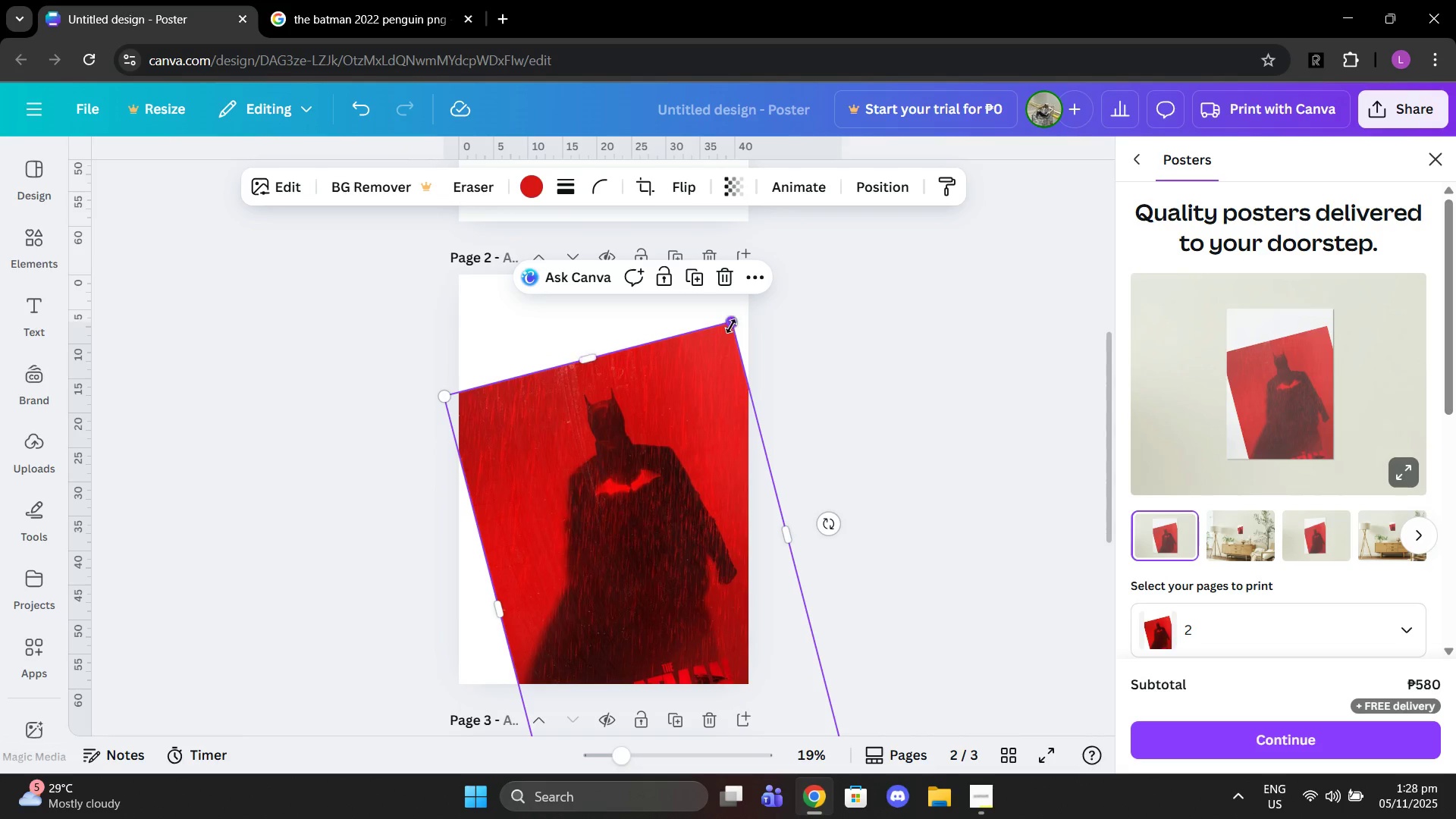 
left_click_drag(start_coordinate=[733, 325], to_coordinate=[788, 233])
 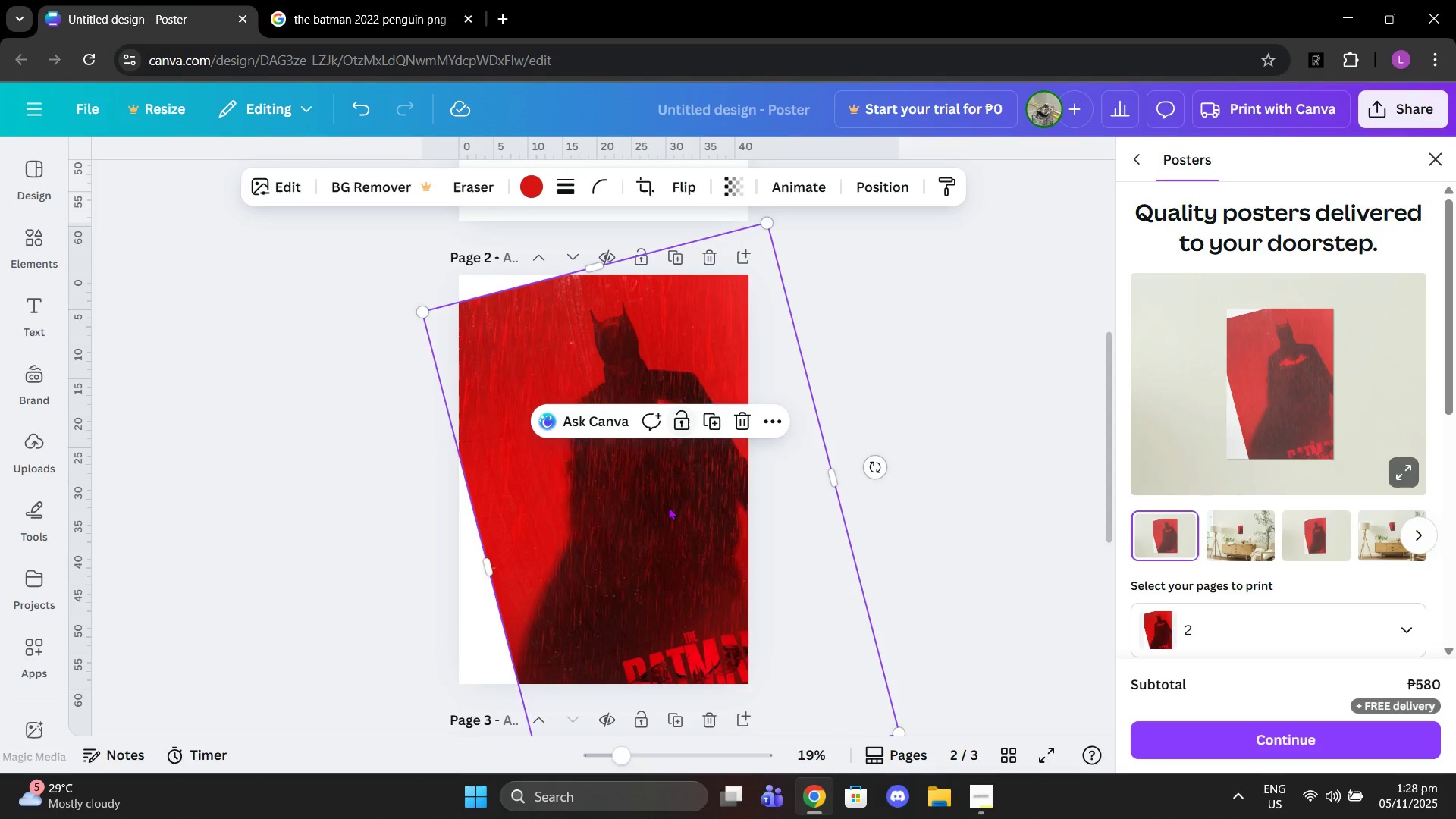 
left_click_drag(start_coordinate=[668, 507], to_coordinate=[620, 502])
 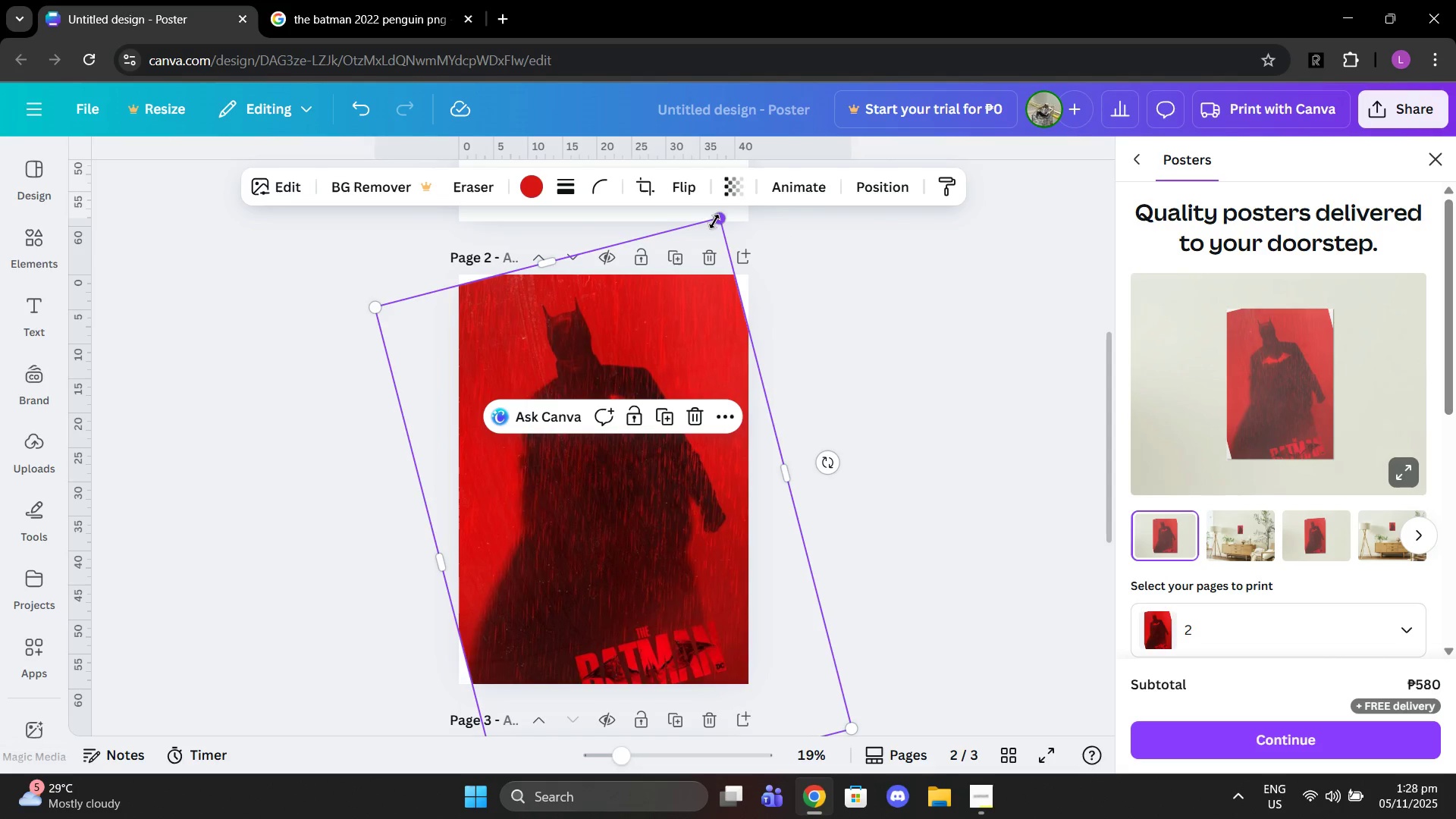 
left_click_drag(start_coordinate=[718, 221], to_coordinate=[797, 158])
 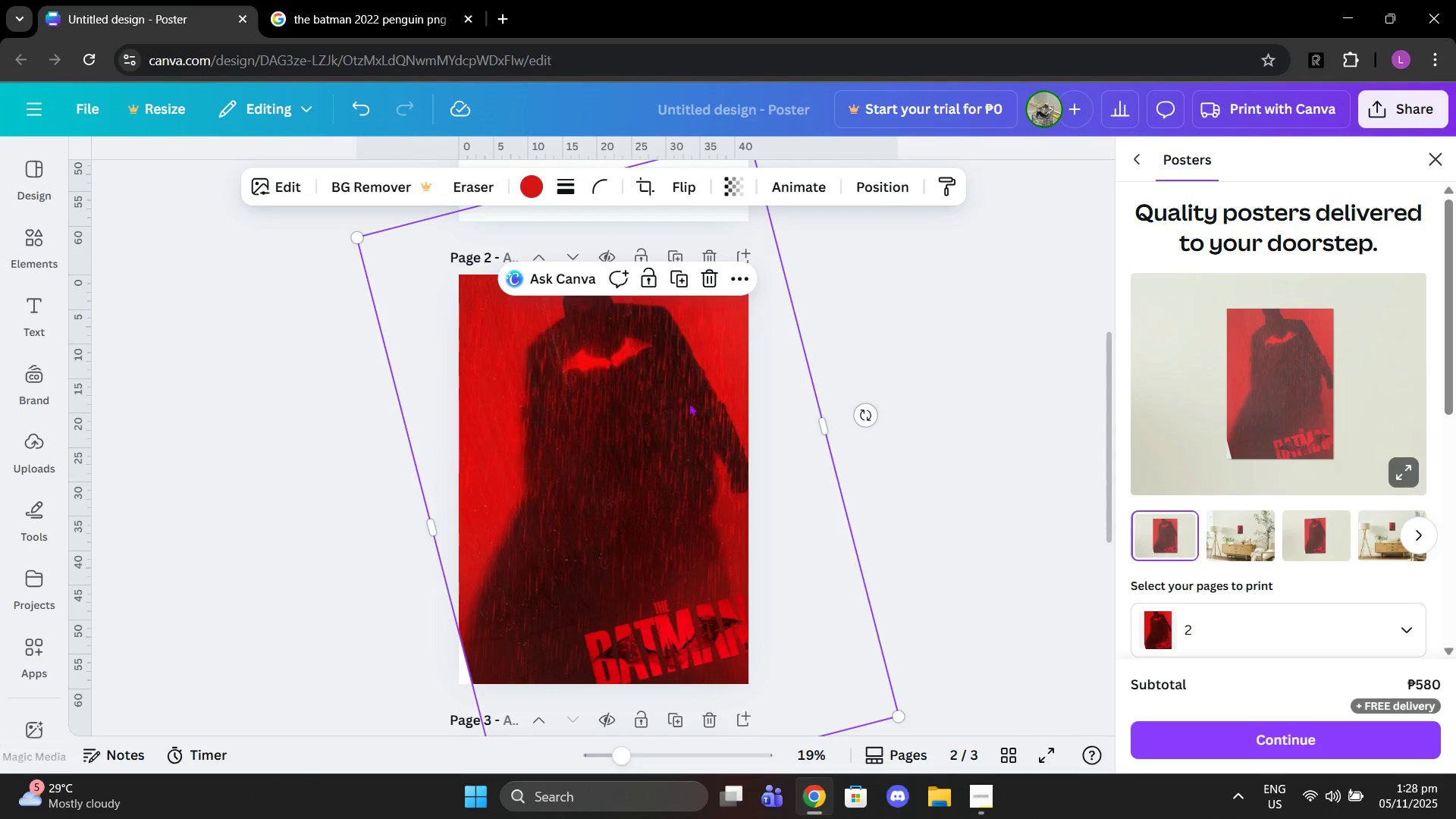 
left_click_drag(start_coordinate=[692, 382], to_coordinate=[690, 493])
 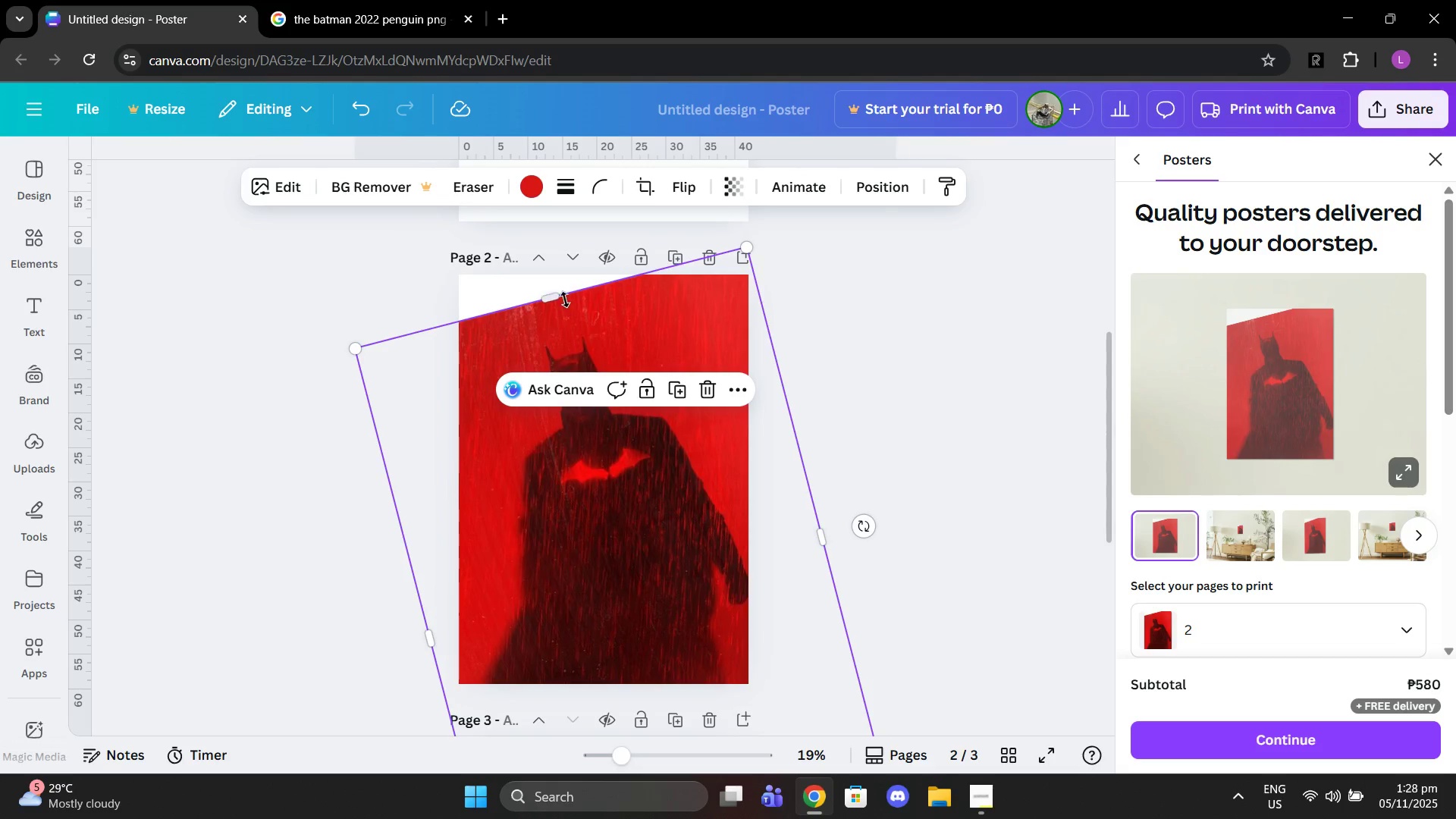 
left_click_drag(start_coordinate=[556, 294], to_coordinate=[526, 256])
 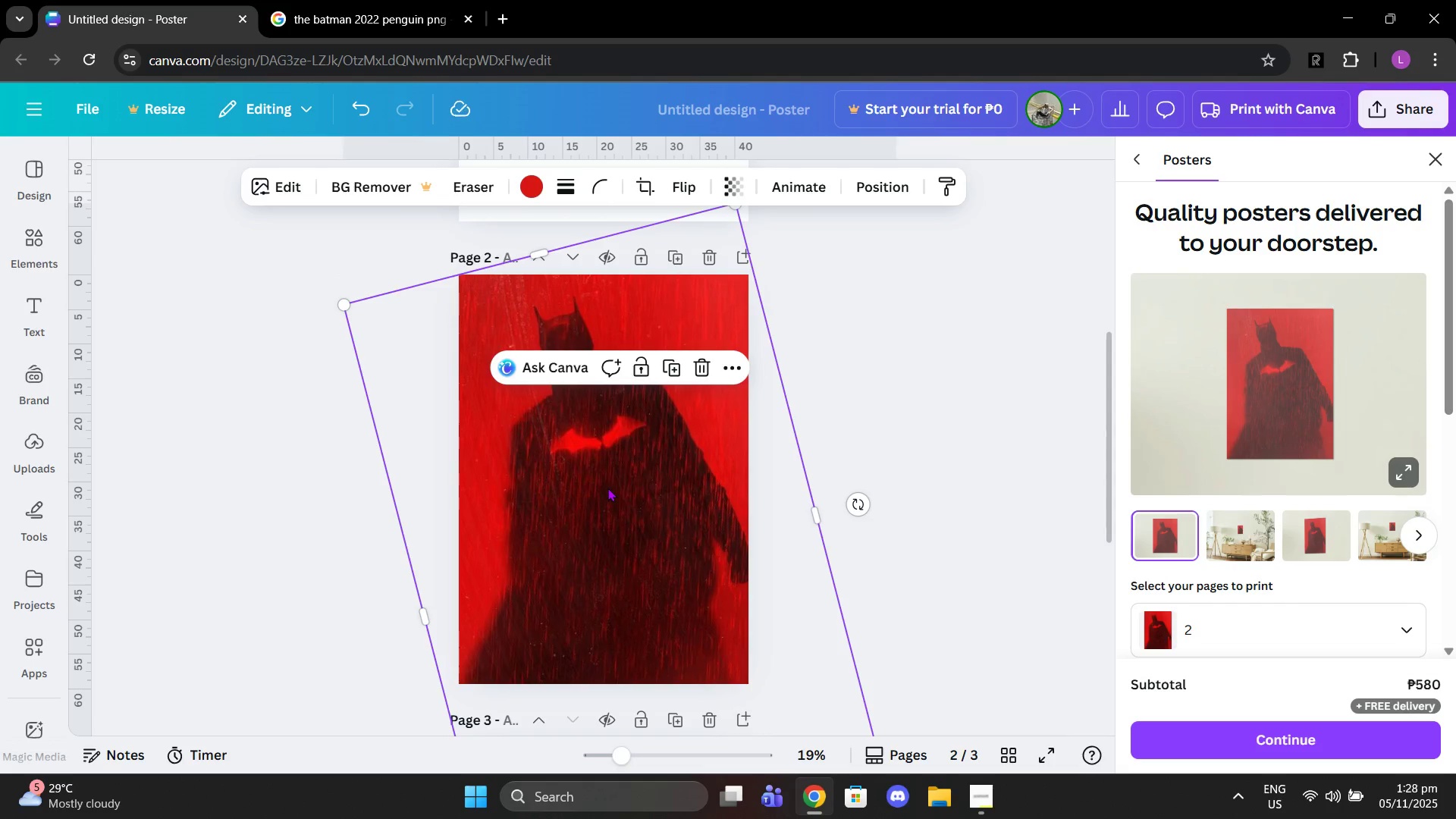 
left_click_drag(start_coordinate=[607, 488], to_coordinate=[629, 544])
 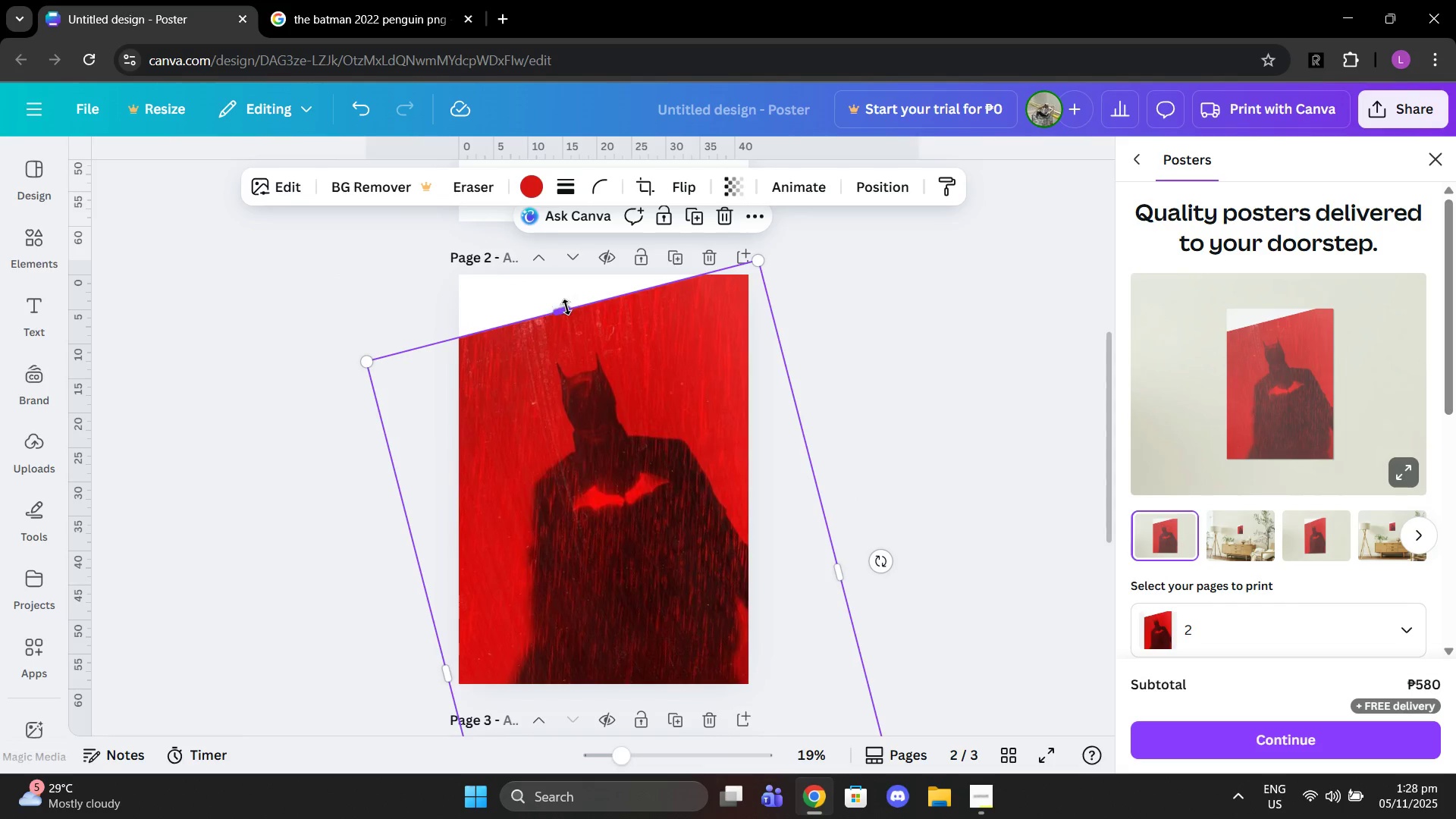 
left_click_drag(start_coordinate=[567, 307], to_coordinate=[541, 253])
 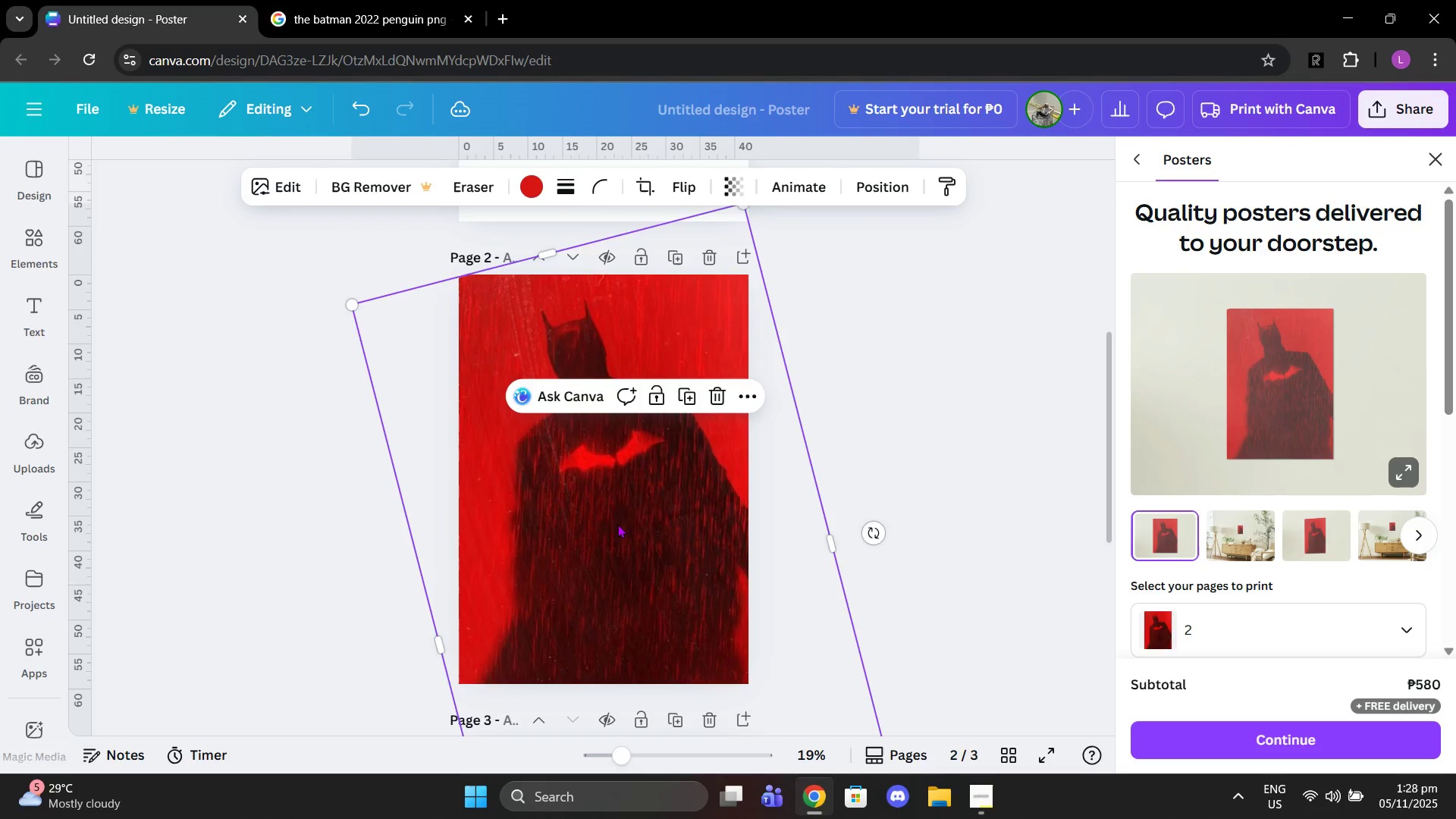 
left_click_drag(start_coordinate=[613, 509], to_coordinate=[639, 570])
 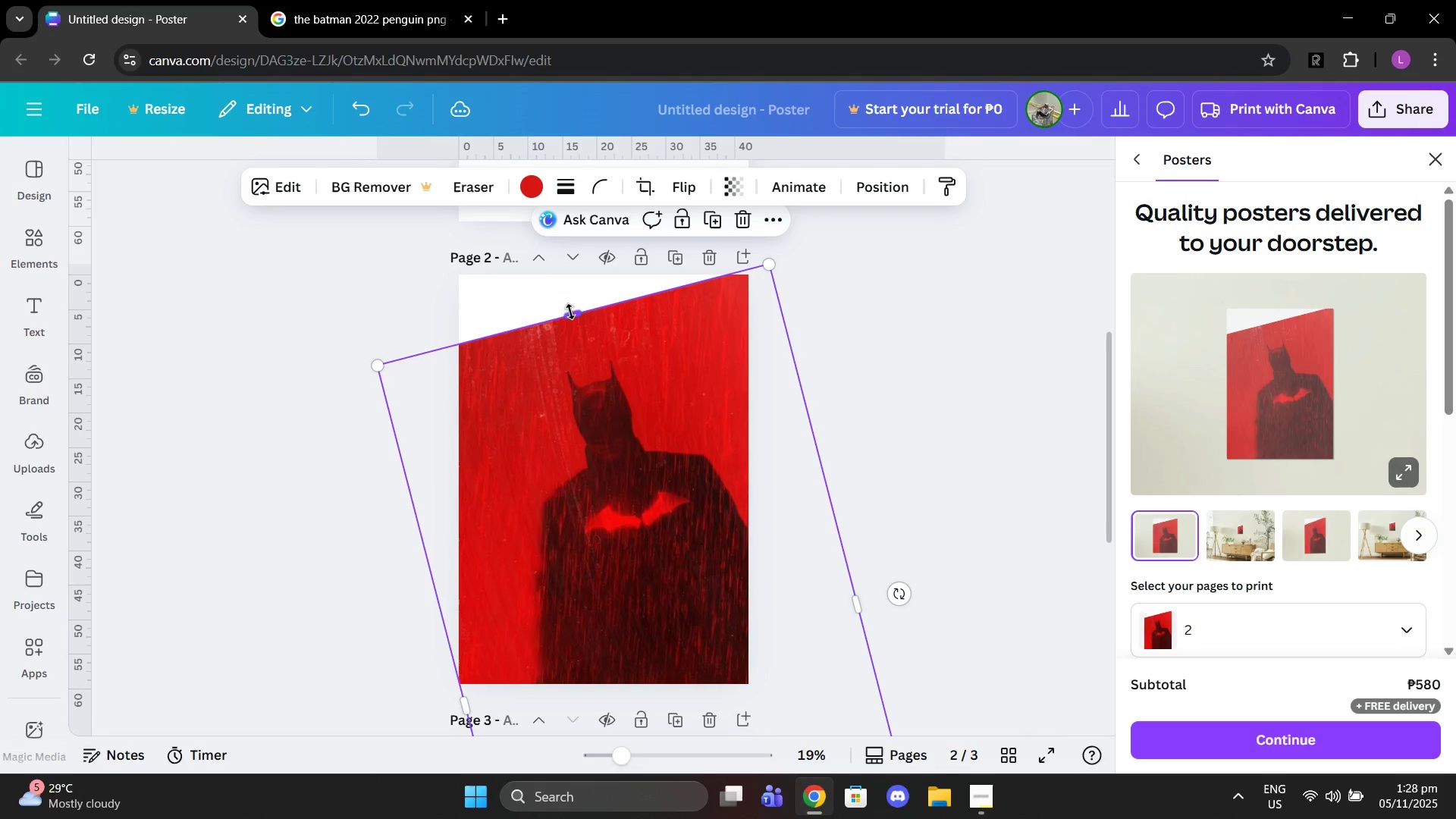 
left_click_drag(start_coordinate=[570, 312], to_coordinate=[547, 250])
 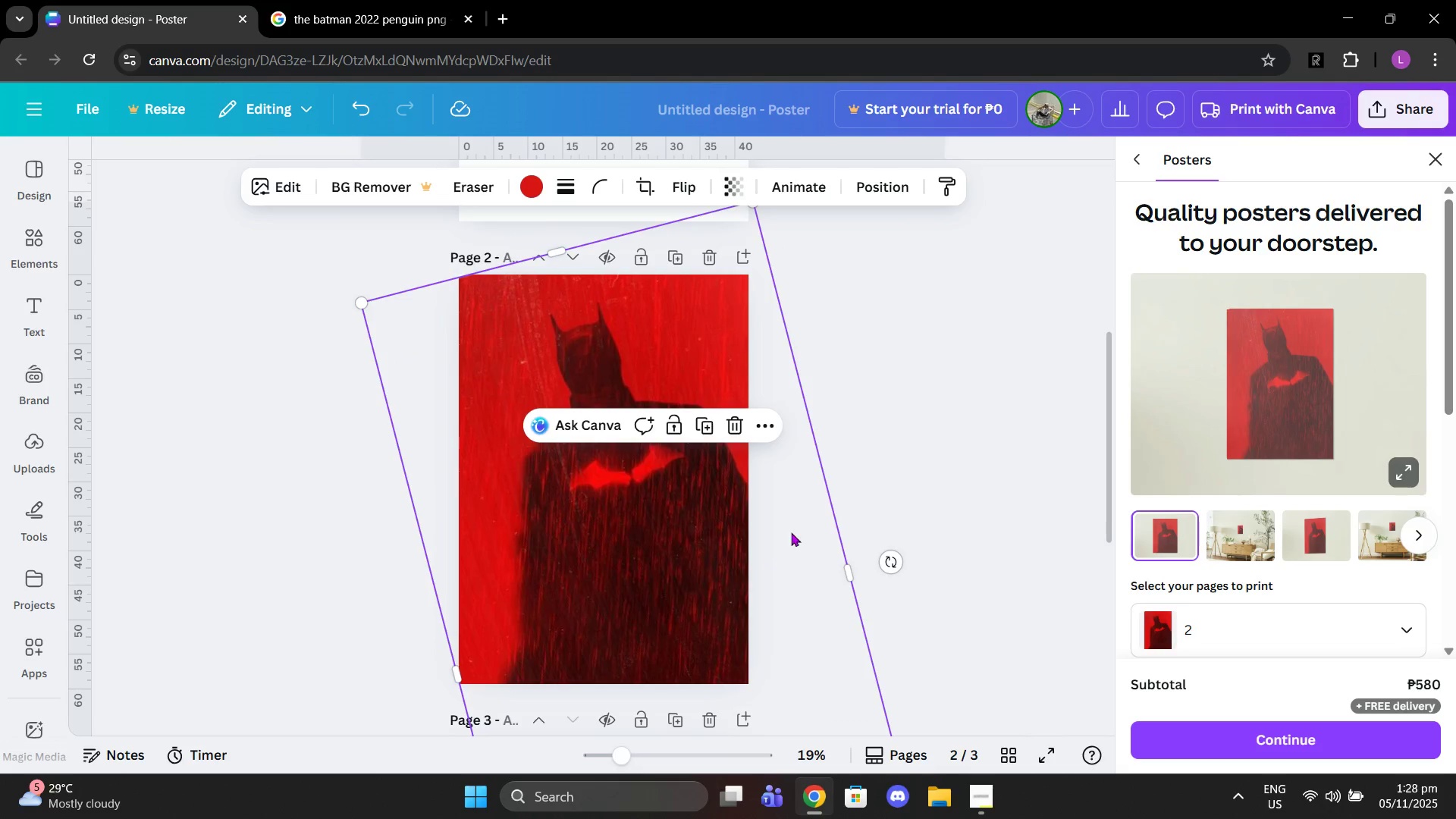 
scroll: coordinate [840, 632], scroll_direction: down, amount: 2.0
 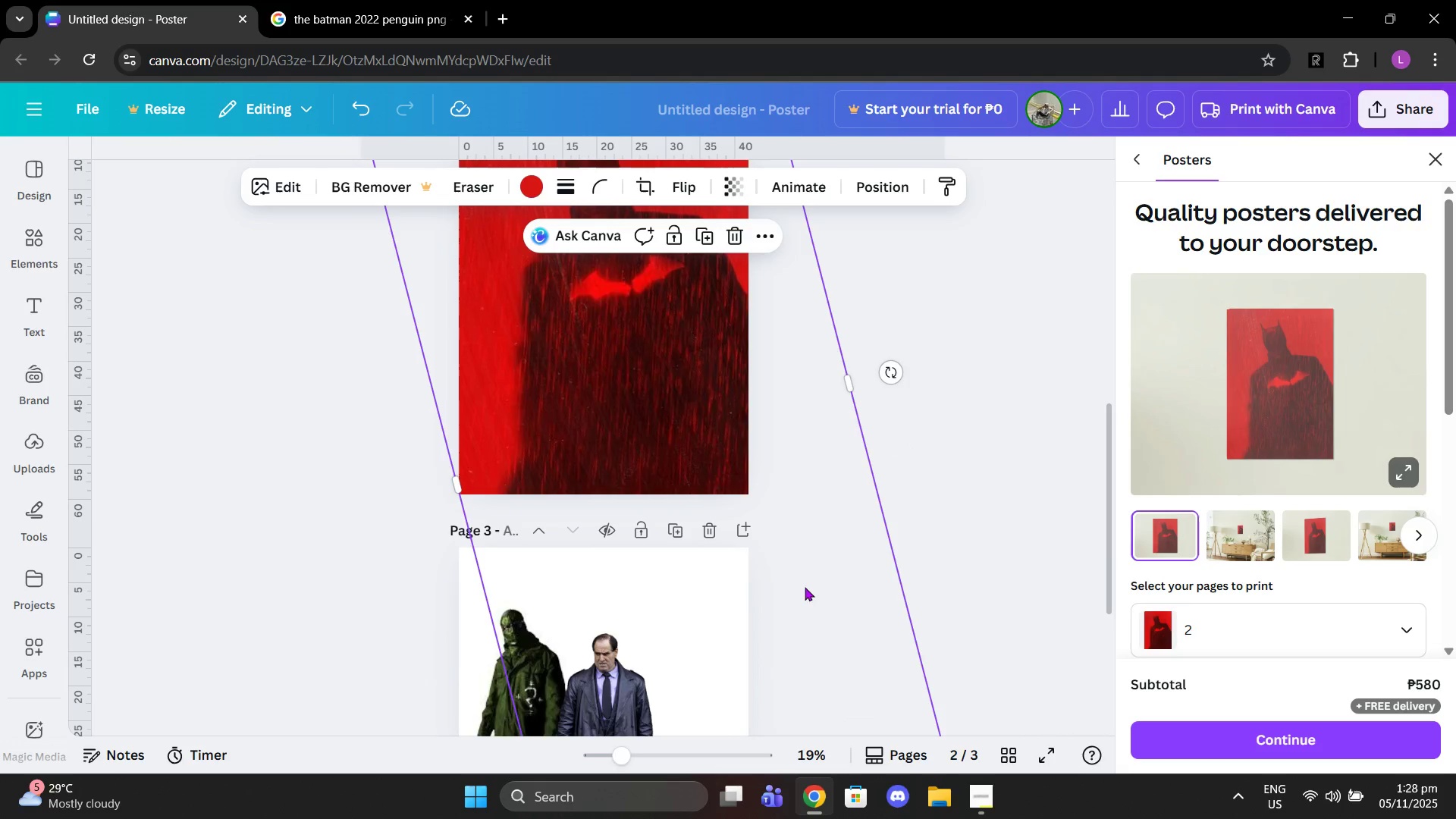 
scroll: coordinate [763, 541], scroll_direction: up, amount: 2.0
 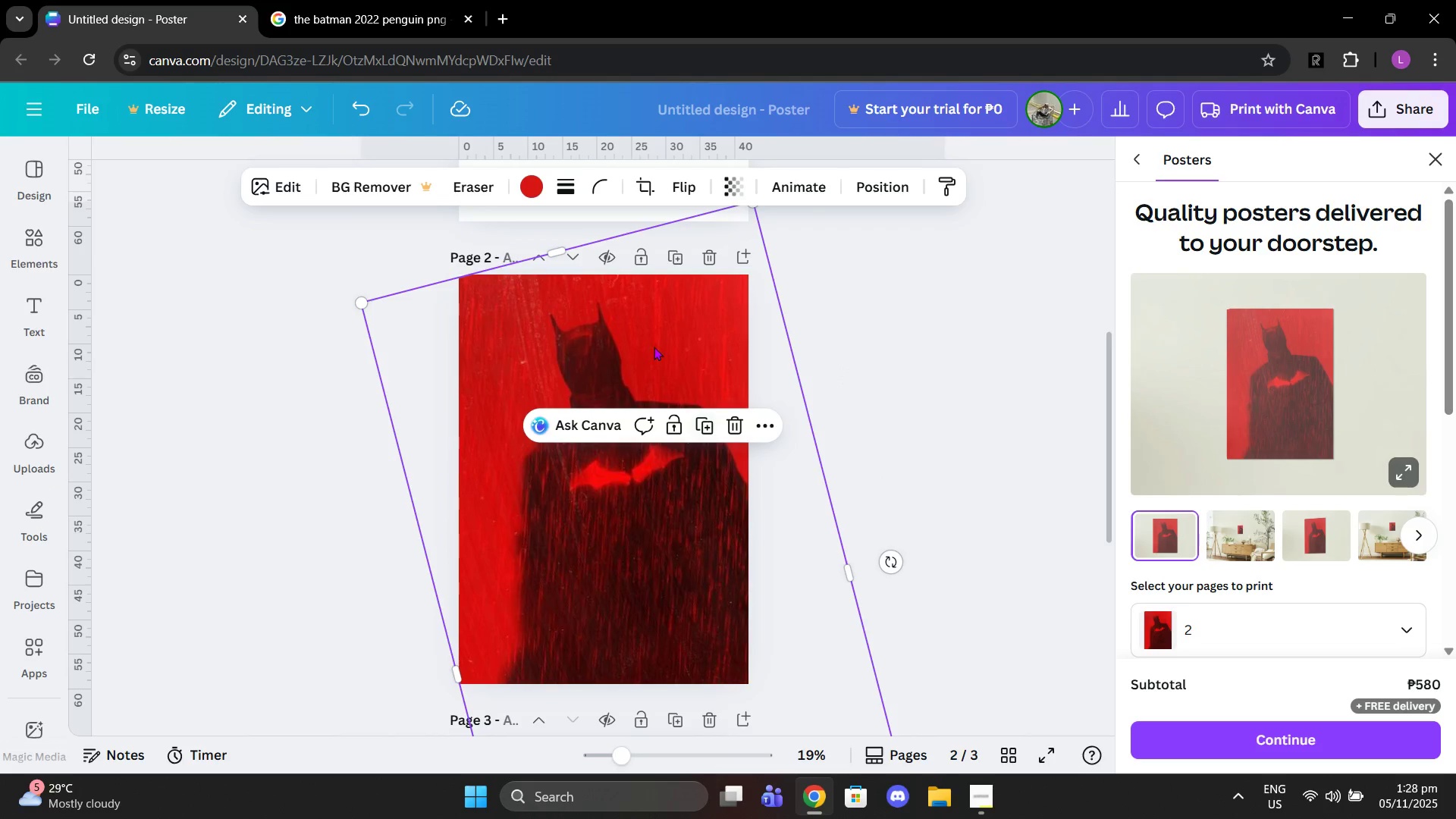 
scroll: coordinate [848, 526], scroll_direction: down, amount: 5.0
 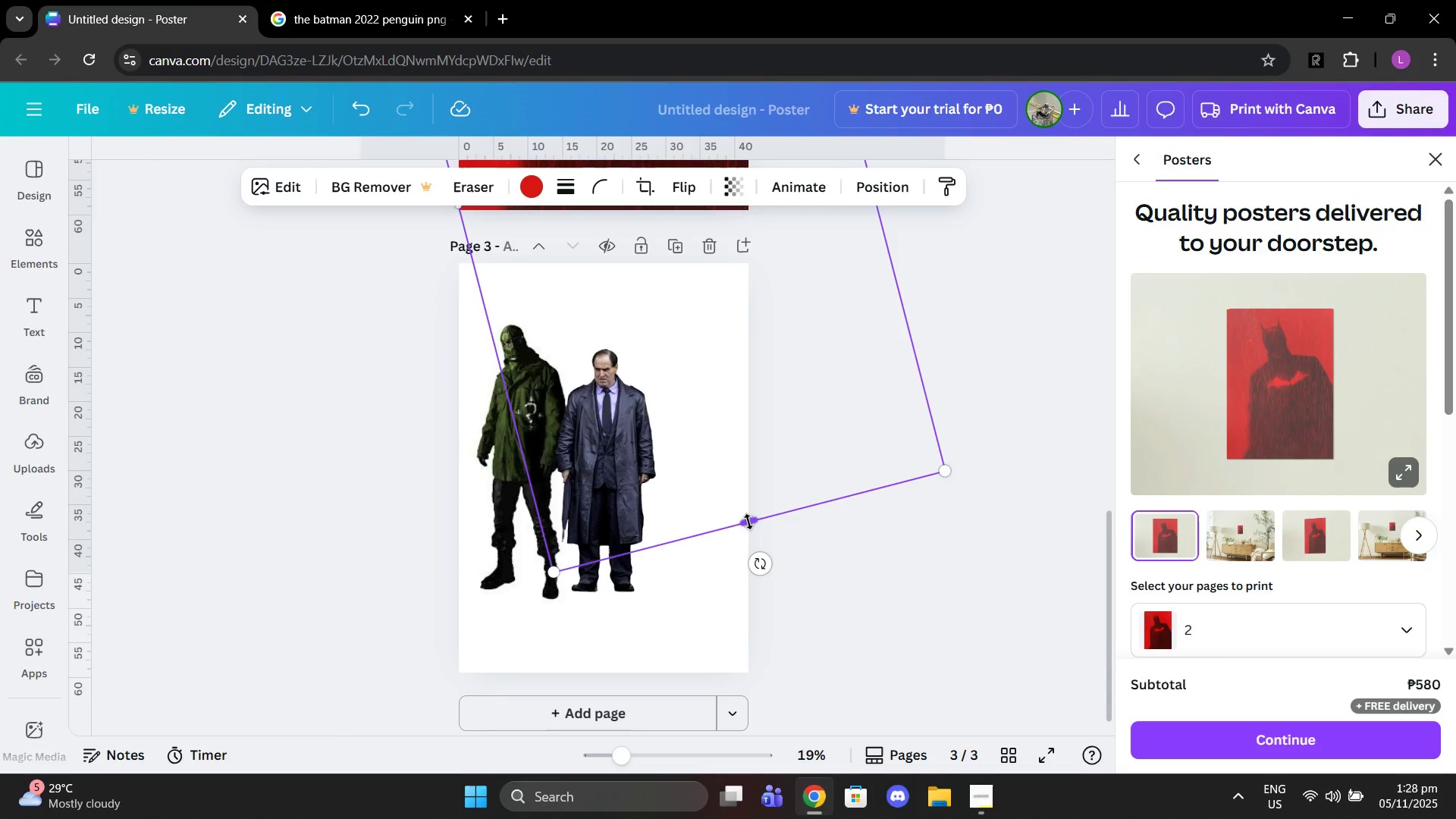 
left_click_drag(start_coordinate=[748, 522], to_coordinate=[652, 232])
 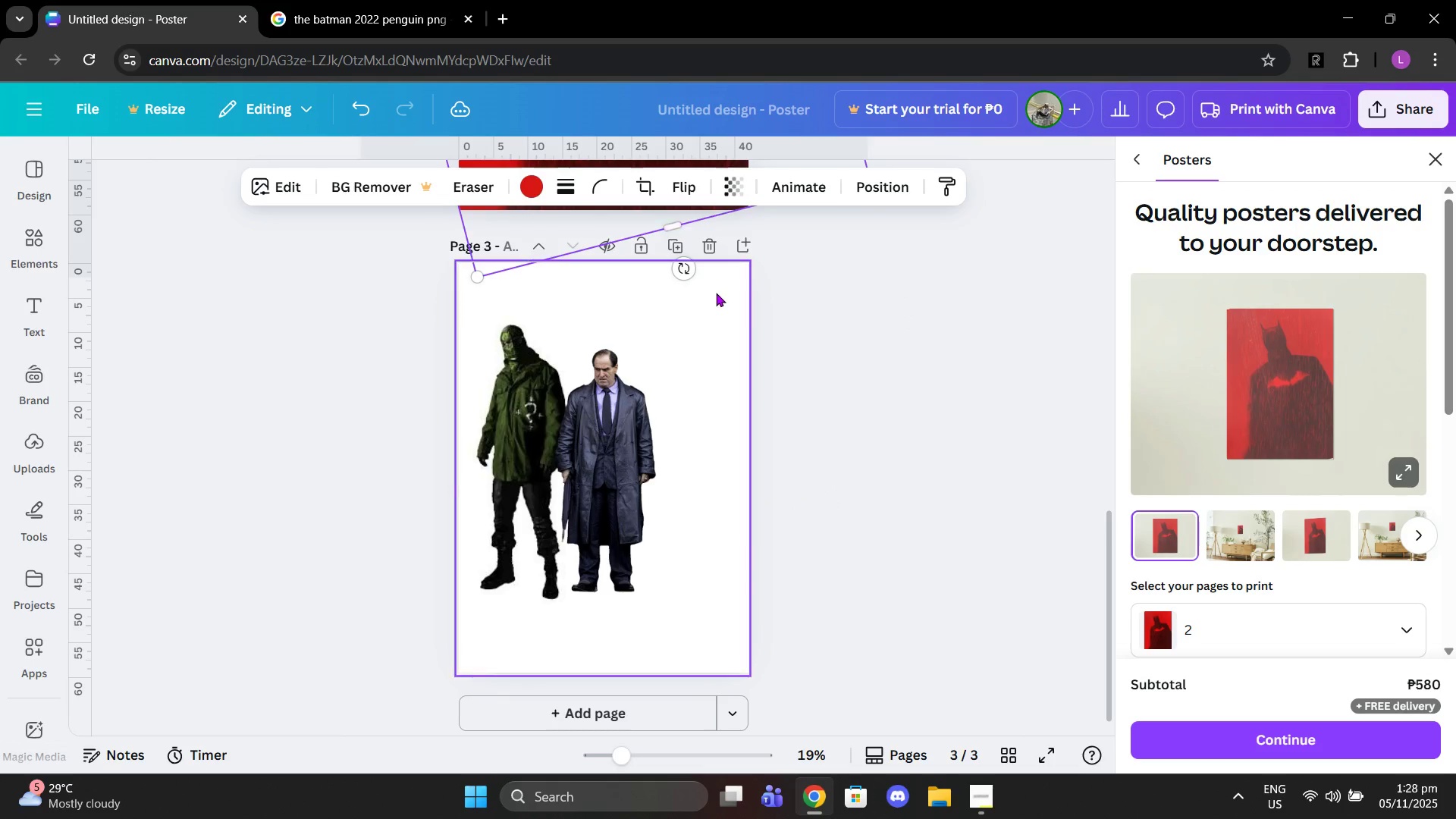 
scroll: coordinate [716, 293], scroll_direction: up, amount: 3.0
 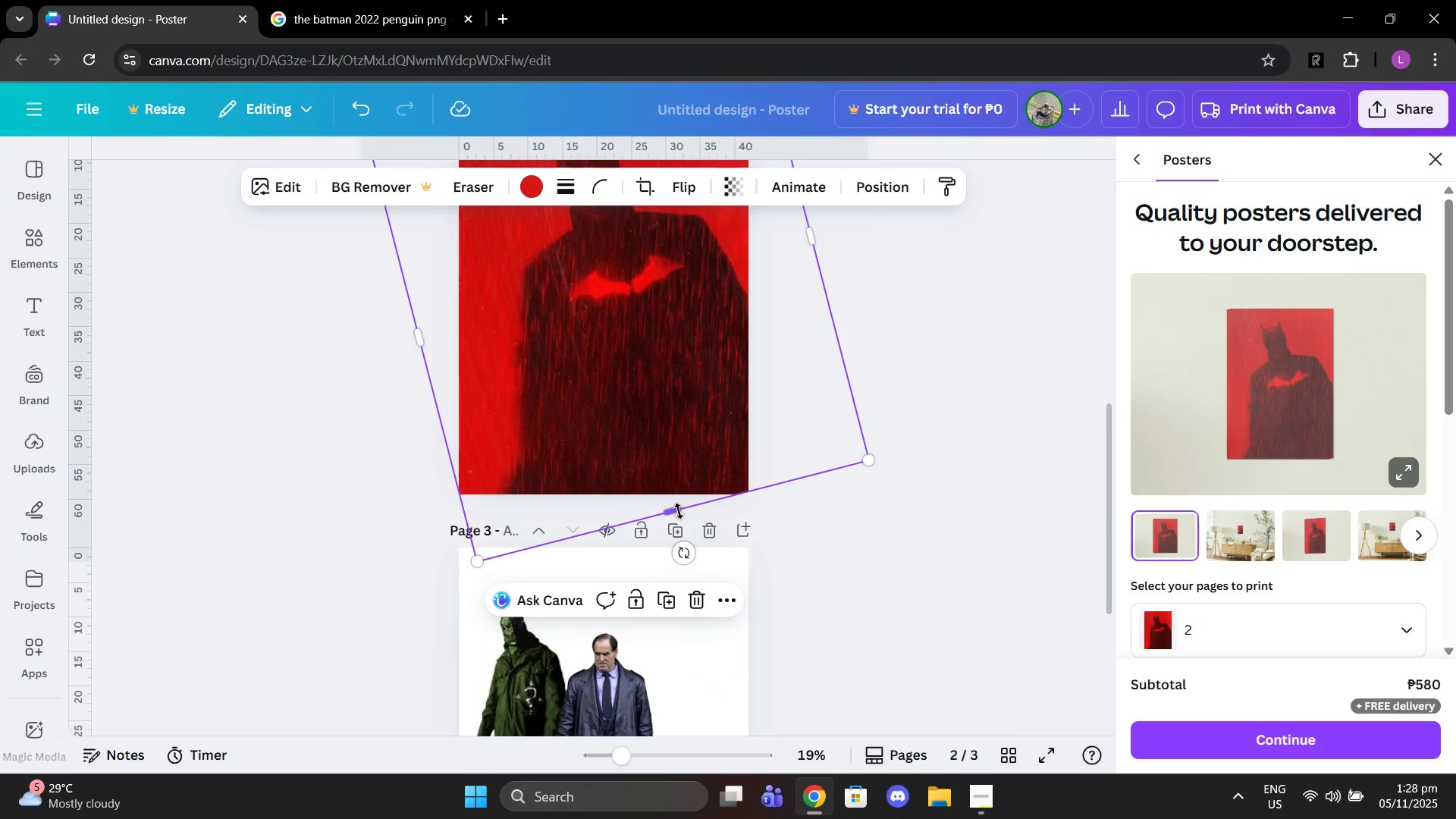 
left_click_drag(start_coordinate=[679, 511], to_coordinate=[683, 514])
 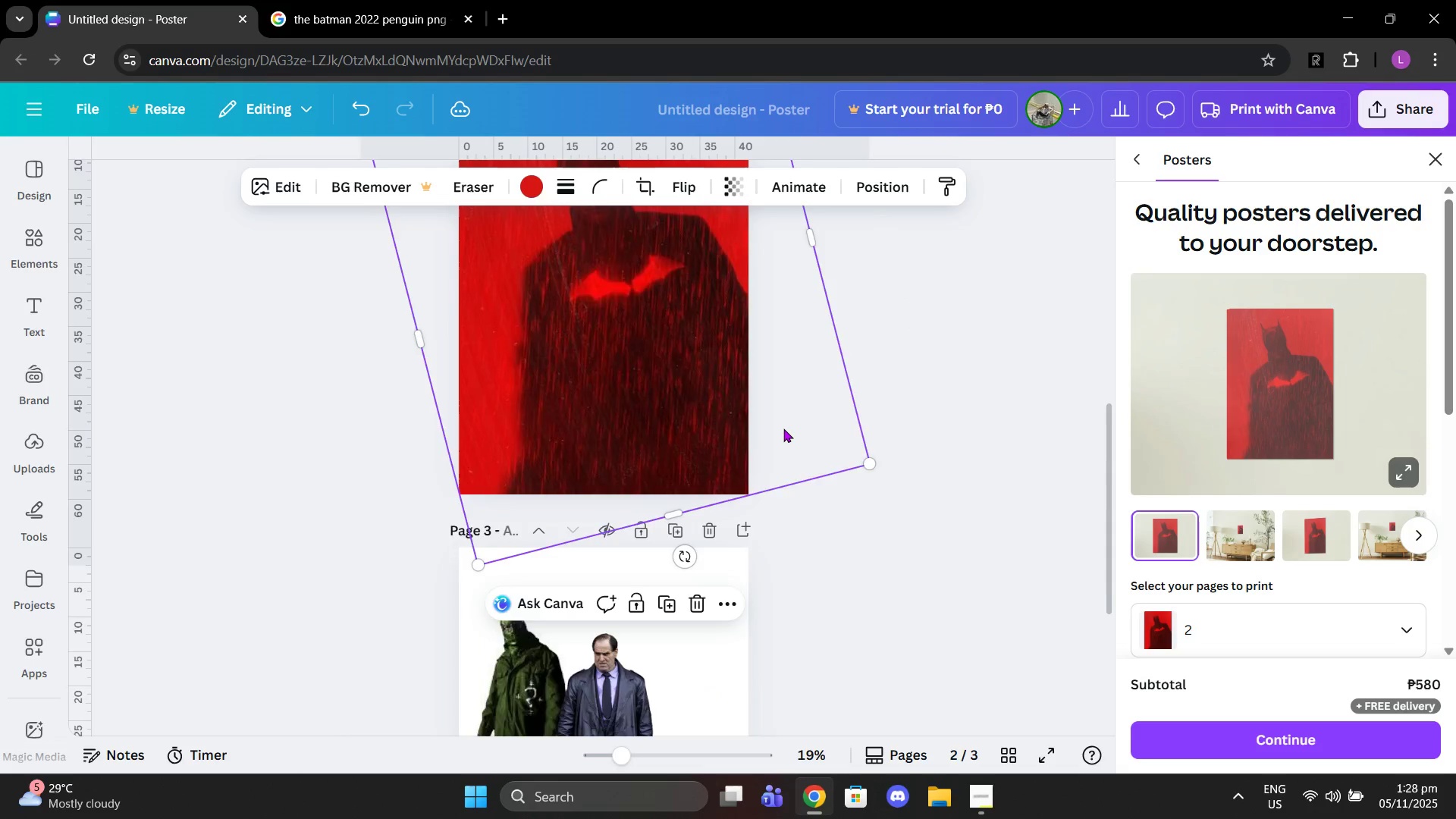 
scroll: coordinate [783, 428], scroll_direction: up, amount: 2.0
 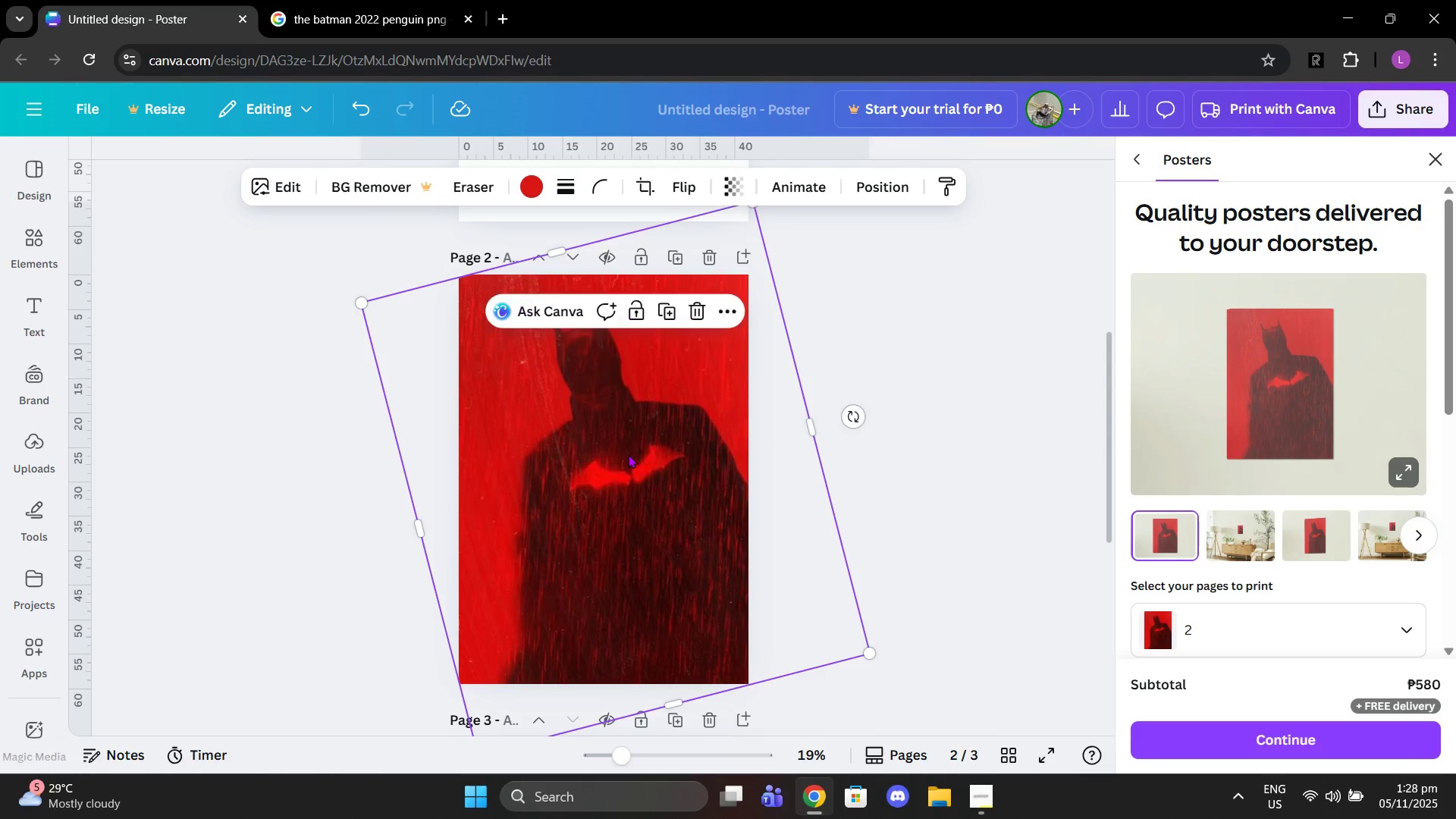 
left_click([628, 454])
 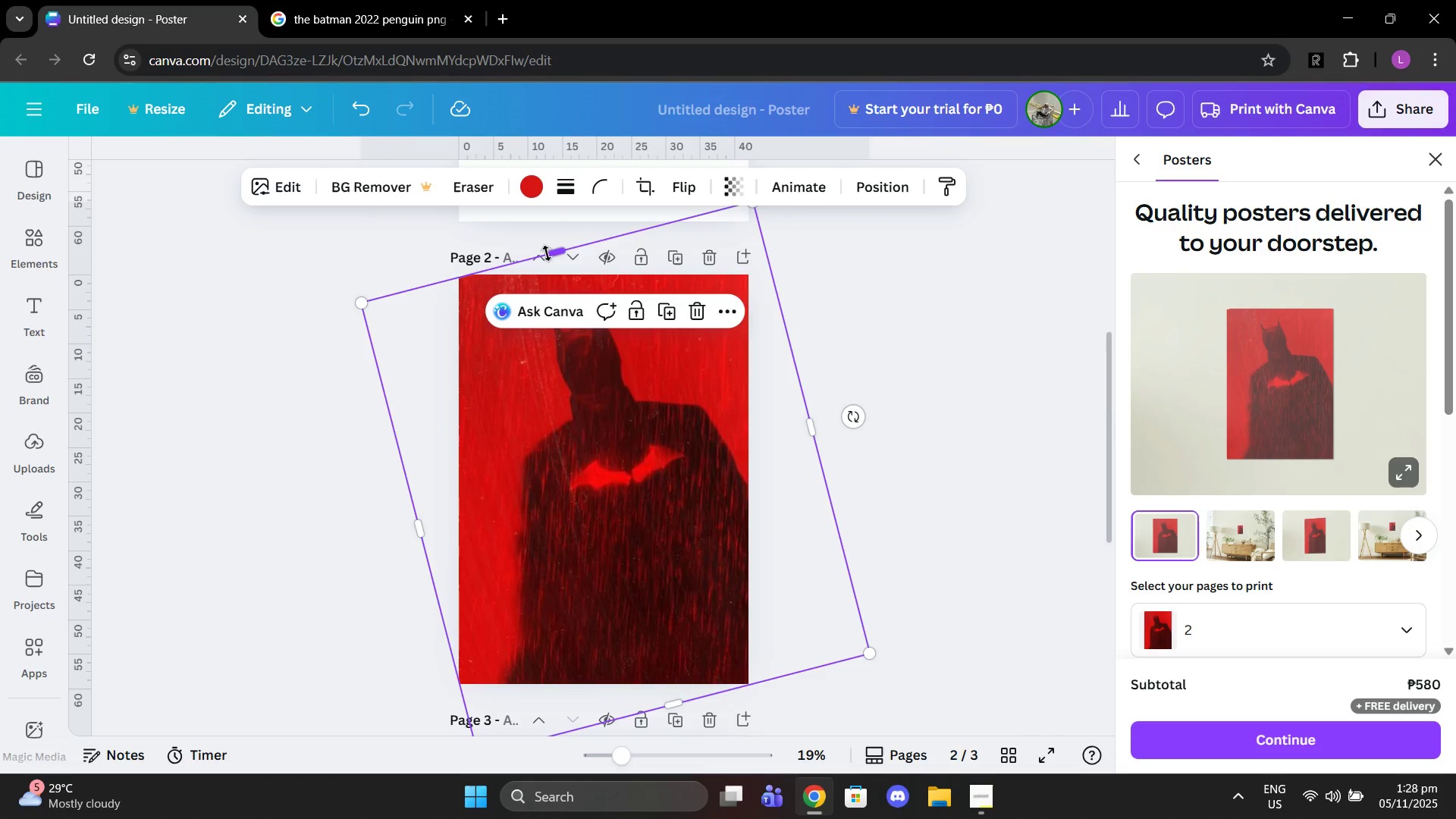 
left_click_drag(start_coordinate=[553, 249], to_coordinate=[563, 246])
 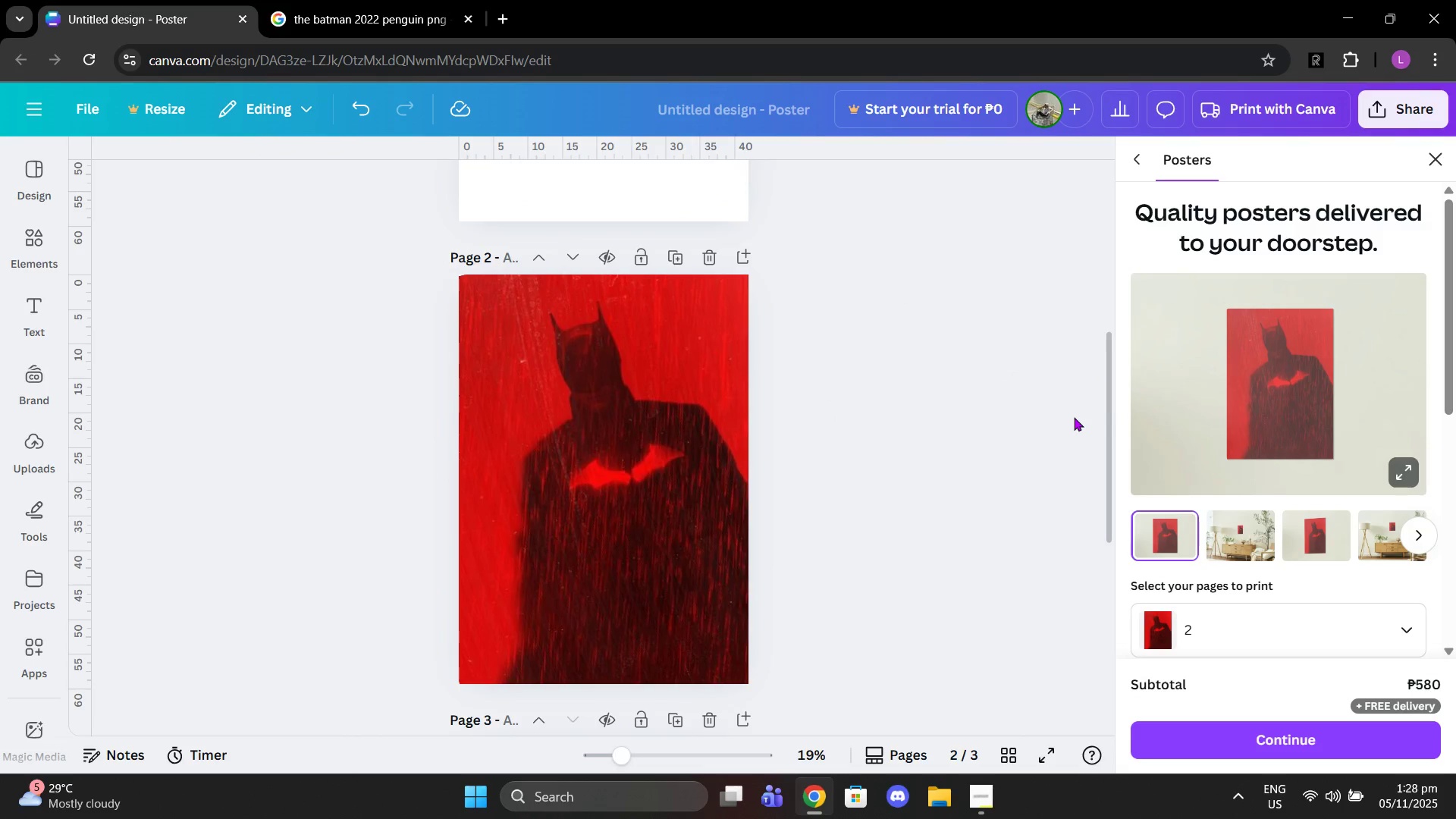 
scroll: coordinate [1074, 417], scroll_direction: down, amount: 1.0
 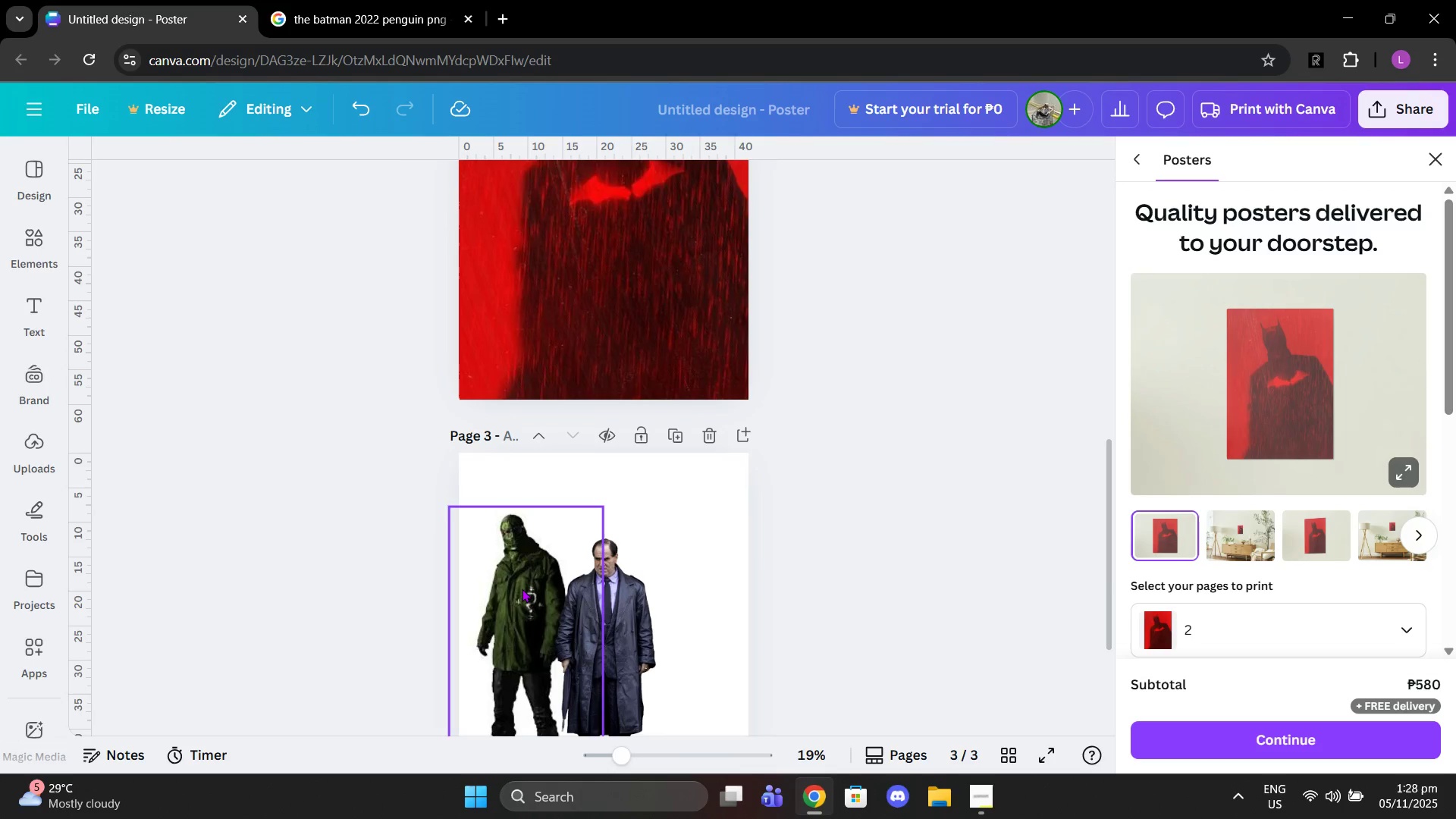 
left_click([350, 11])
 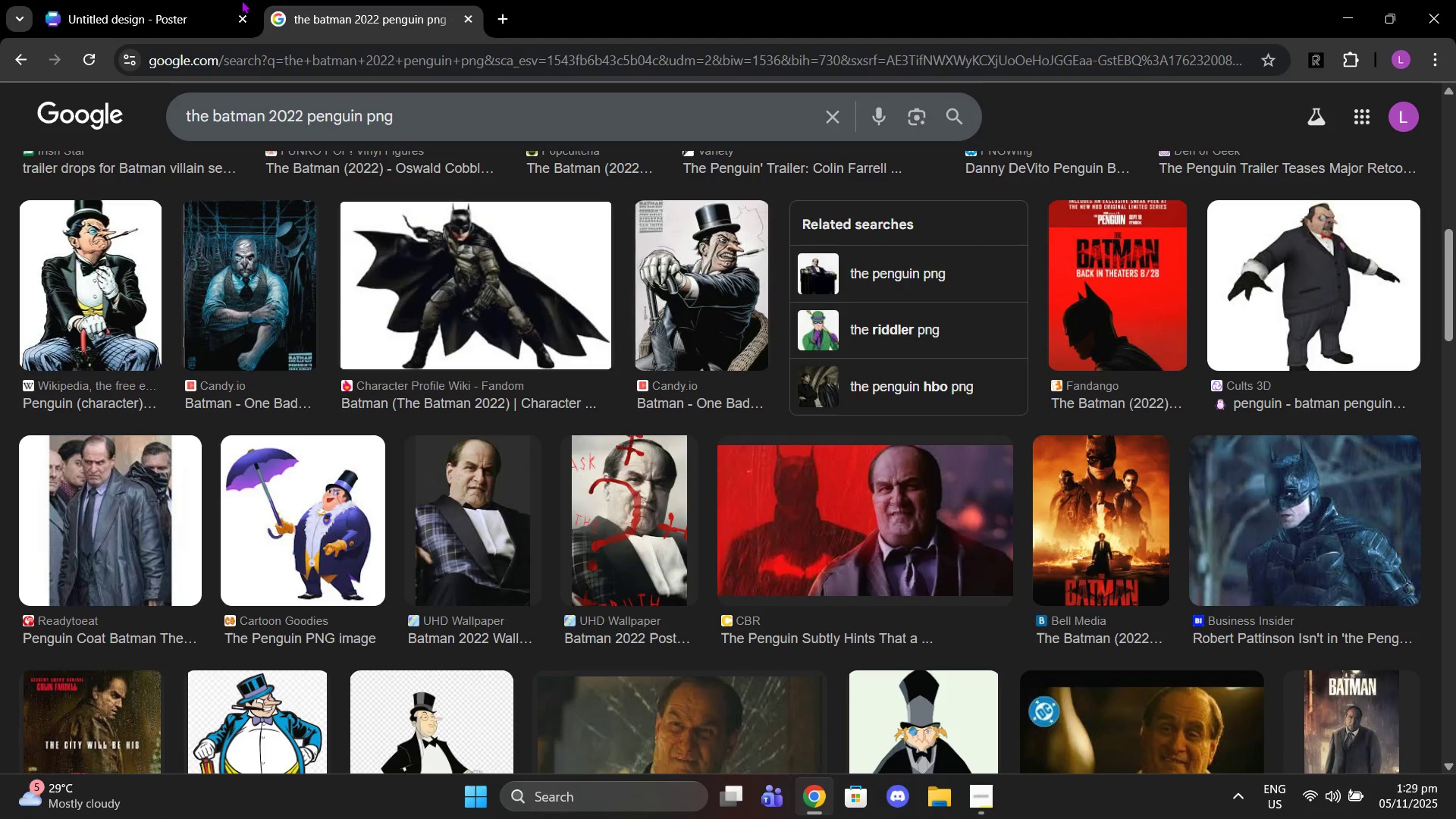 
left_click([187, 0])
 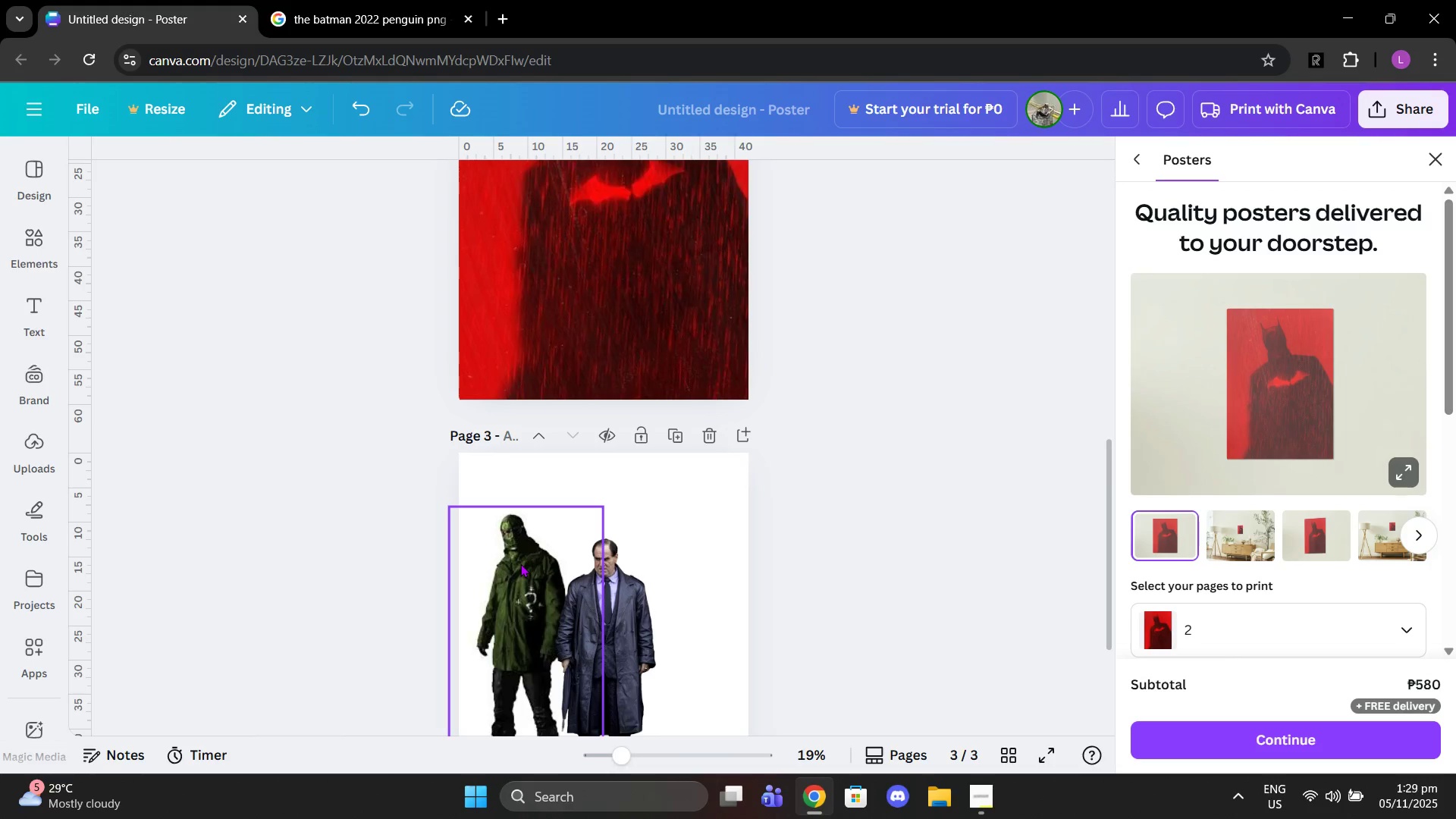 
left_click([520, 563])
 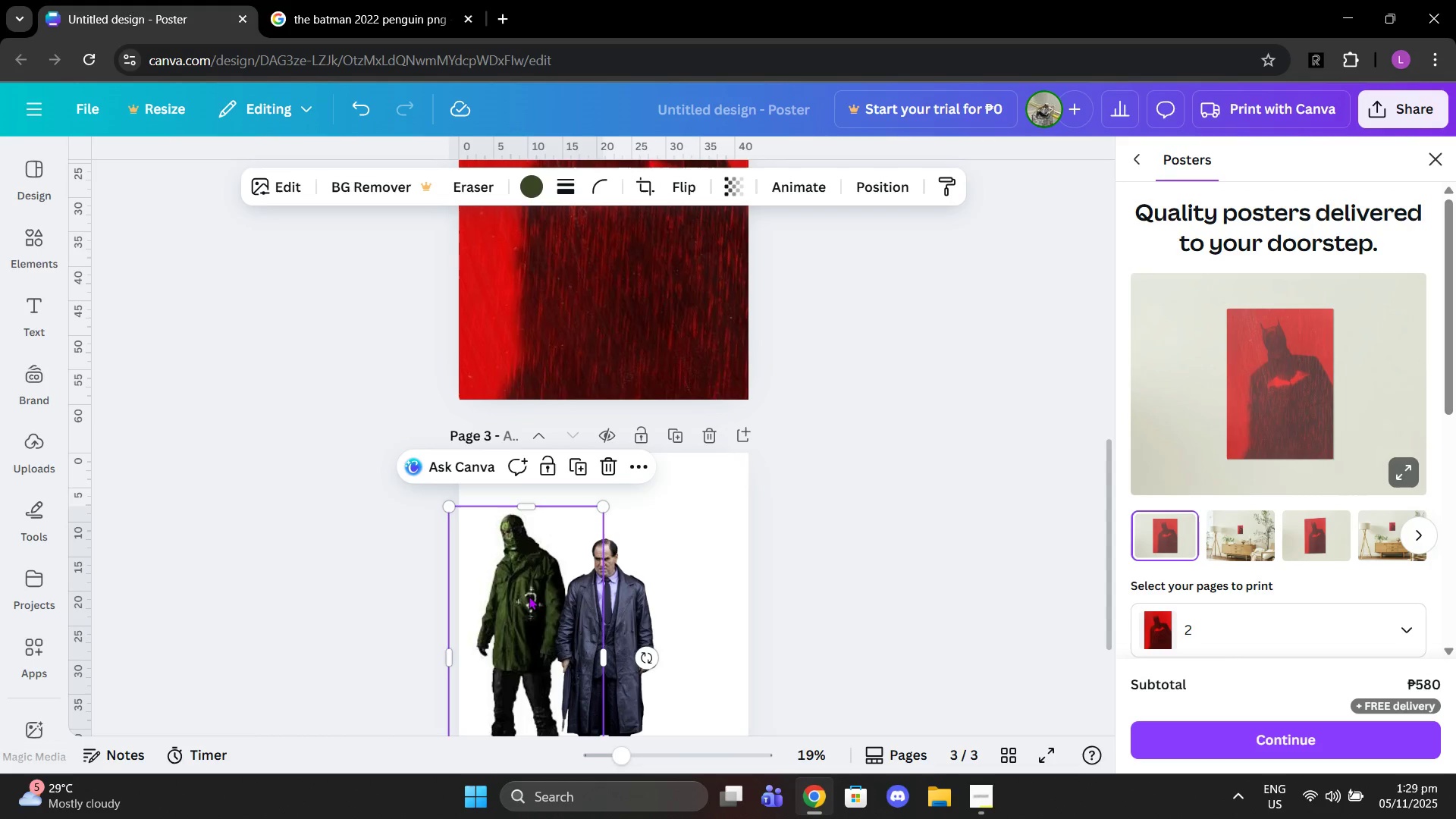 
left_click_drag(start_coordinate=[529, 596], to_coordinate=[563, 310])
 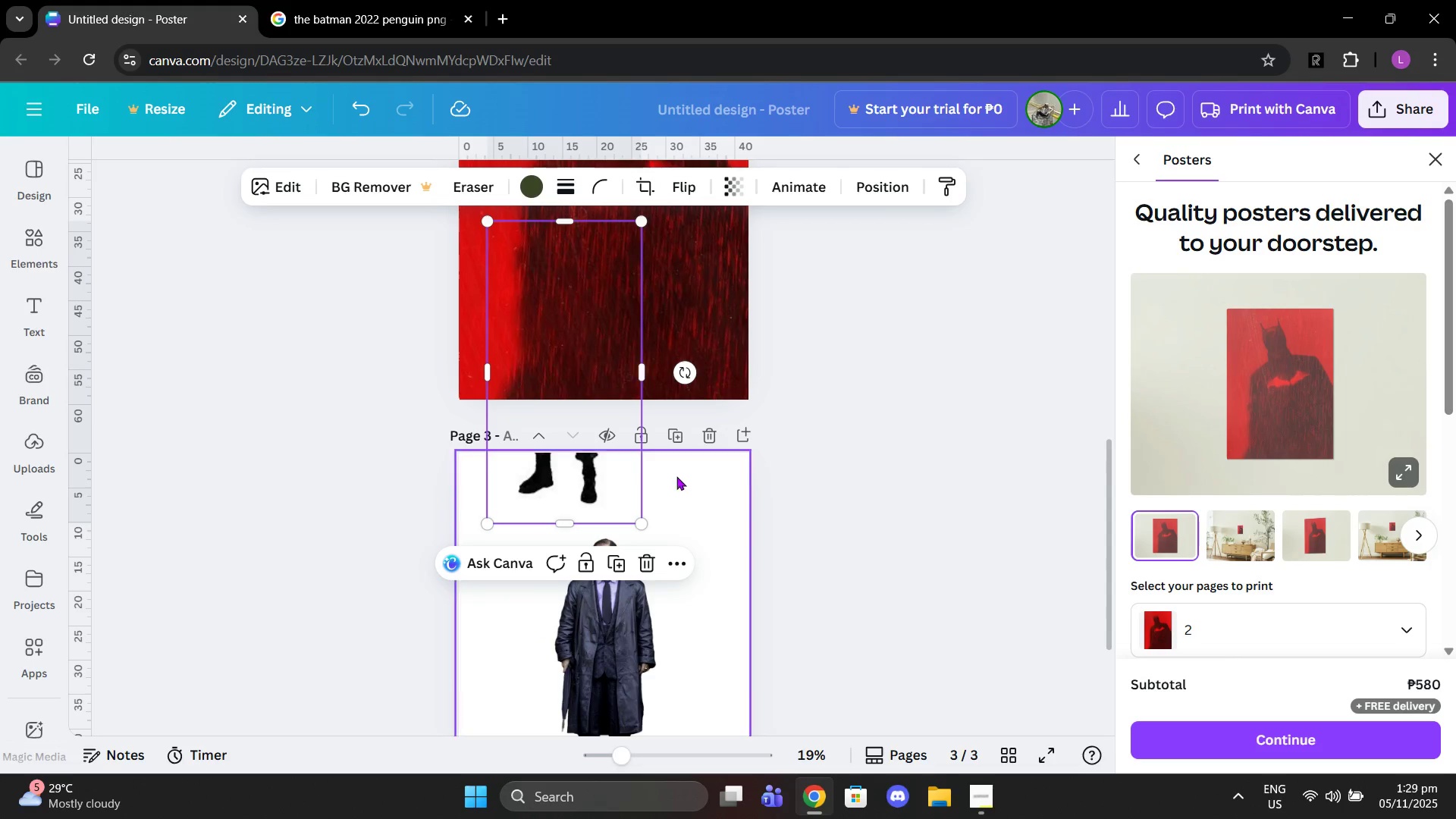 
scroll: coordinate [700, 497], scroll_direction: up, amount: 2.0
 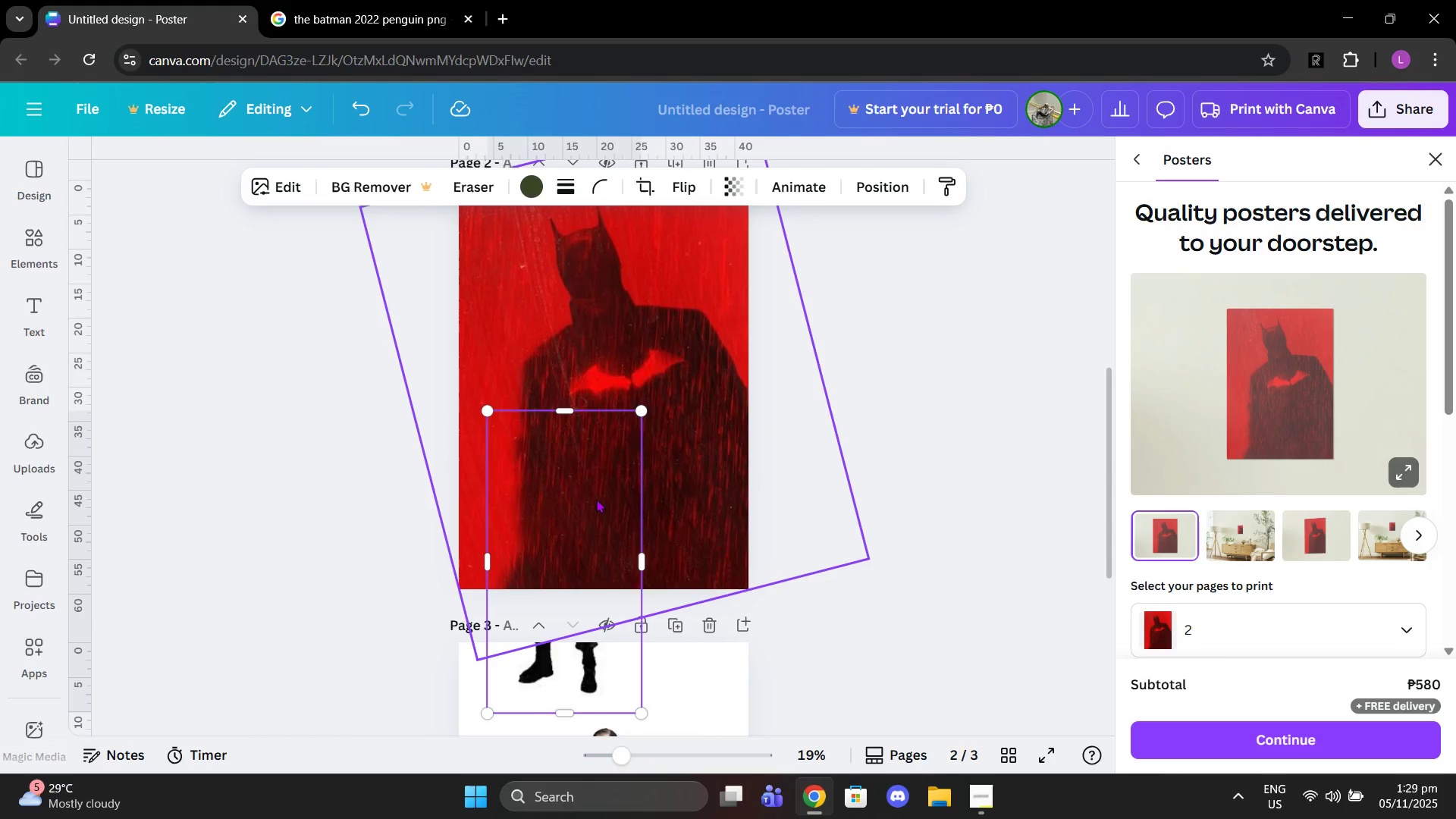 
left_click_drag(start_coordinate=[596, 499], to_coordinate=[589, 438])
 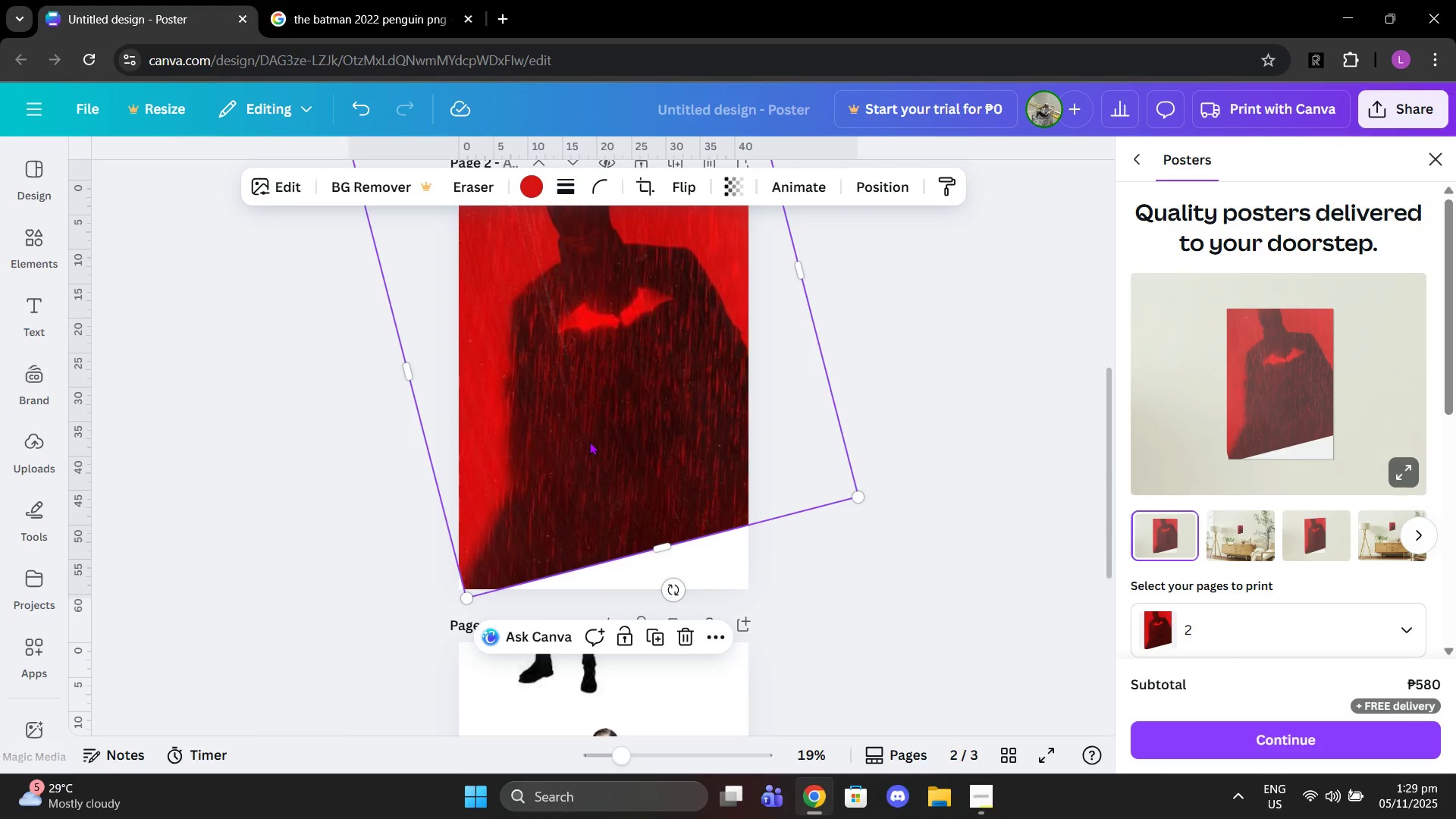 
key(Control+Z)
 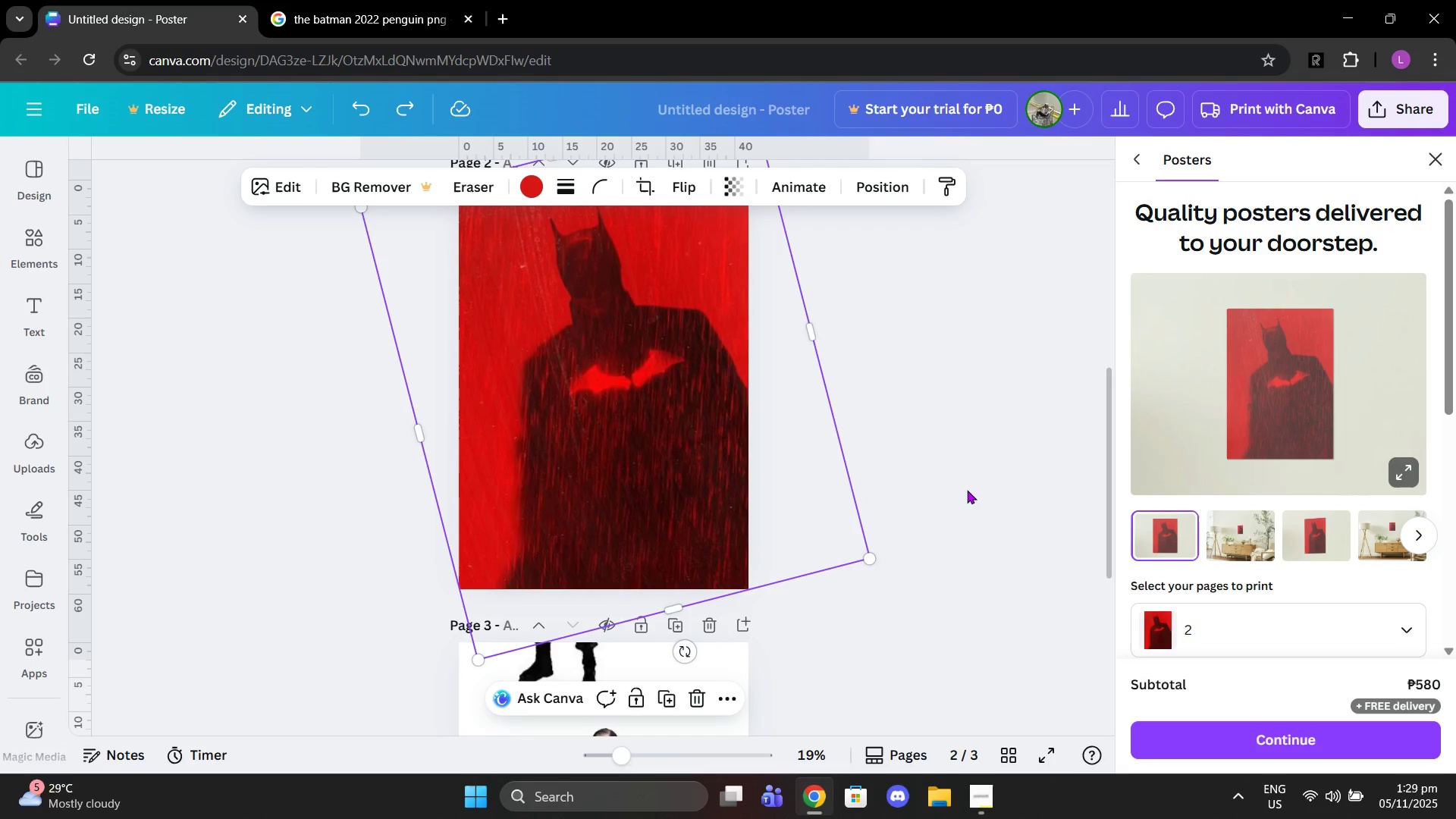 
left_click([967, 490])
 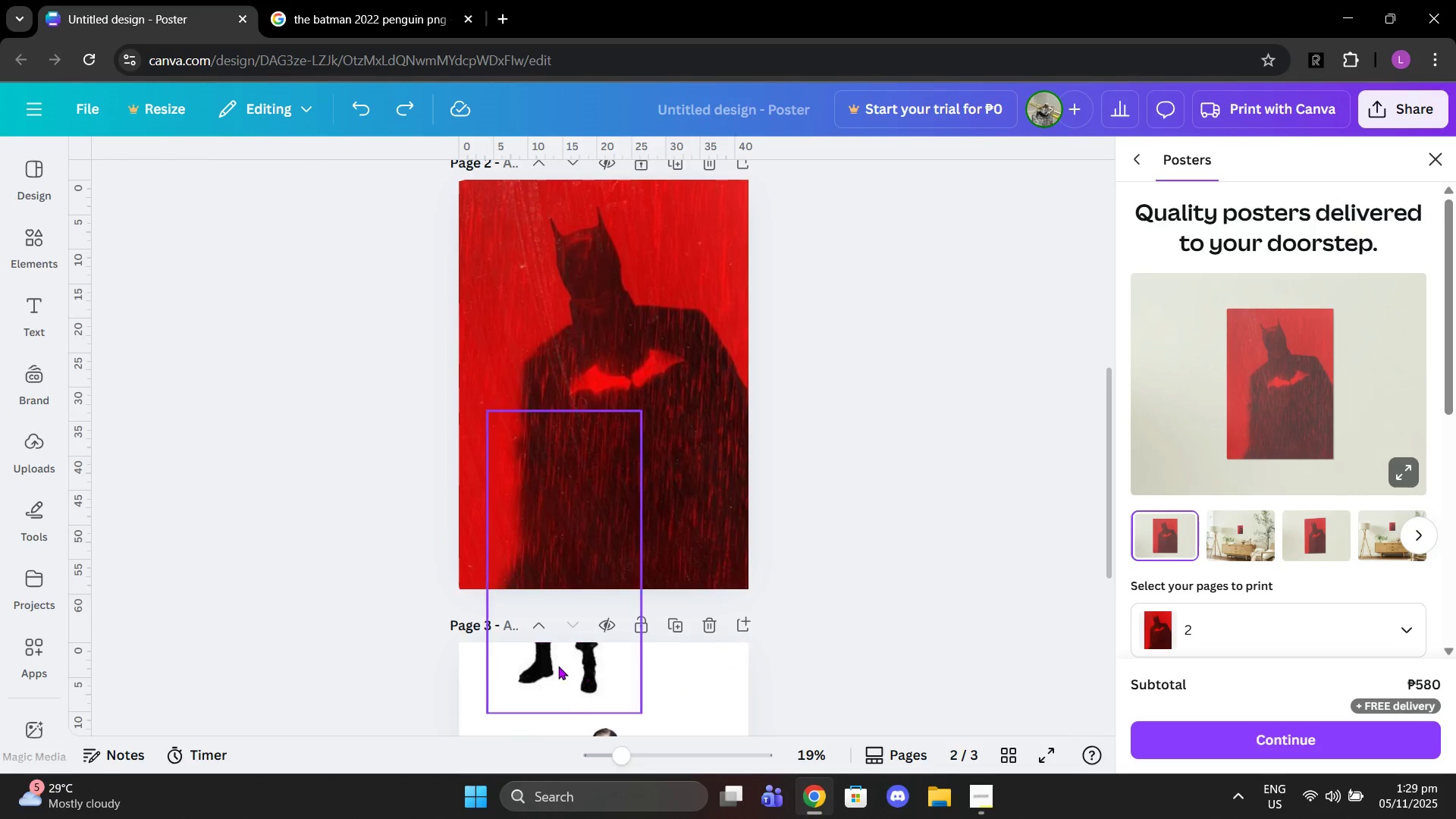 
left_click_drag(start_coordinate=[558, 666], to_coordinate=[539, 817])
 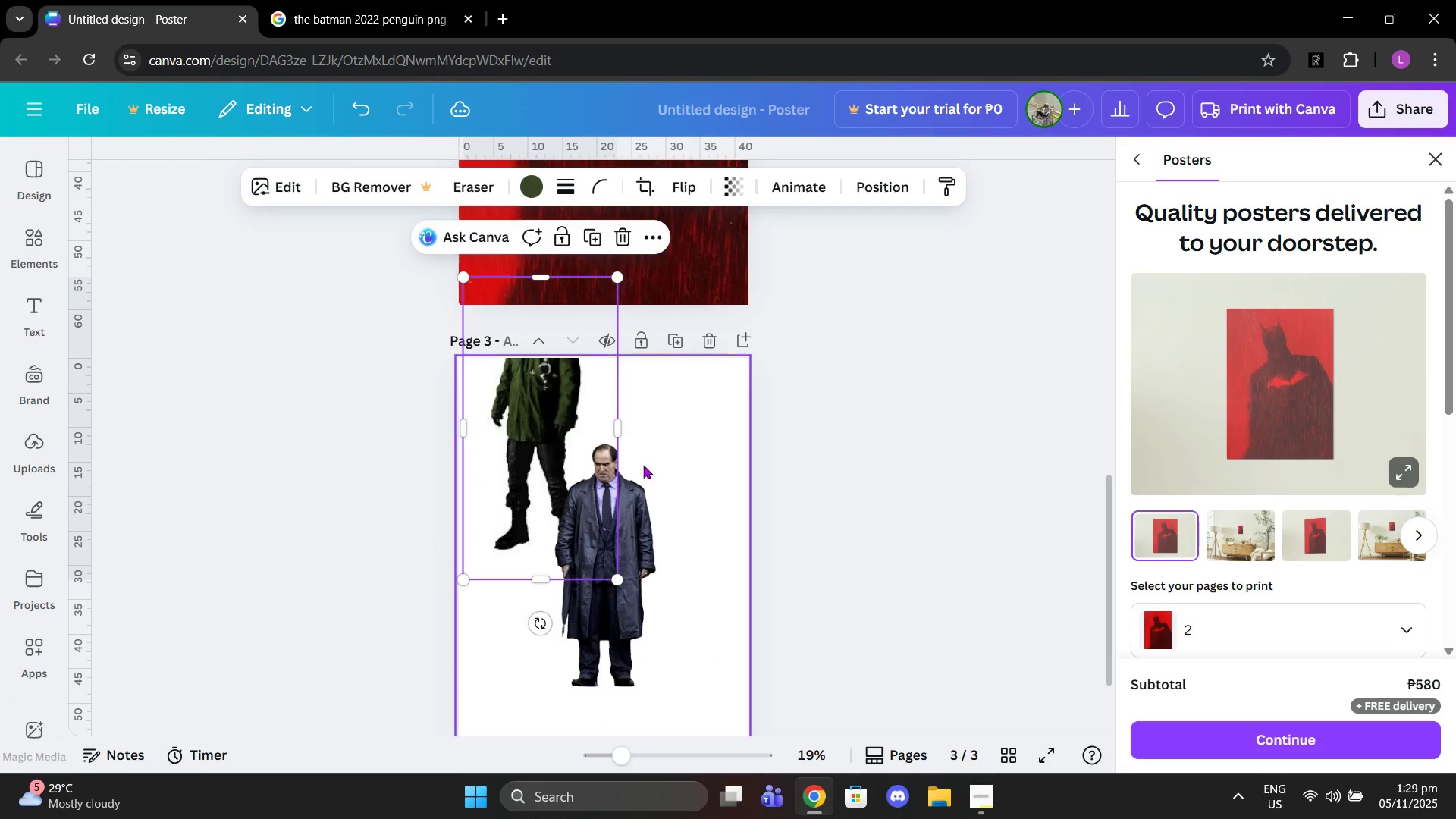 
scroll: coordinate [670, 613], scroll_direction: down, amount: 5.0
 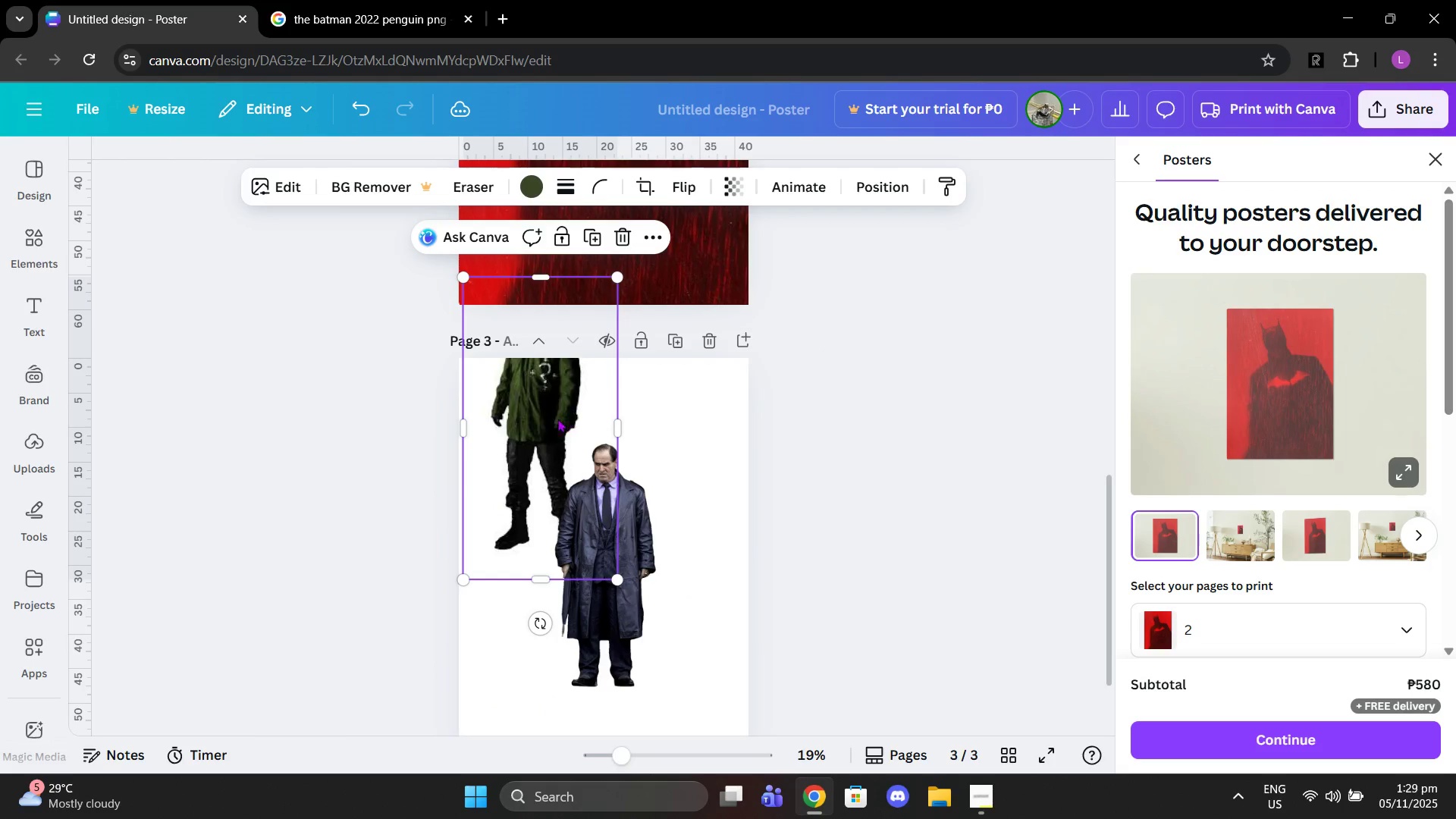 
left_click_drag(start_coordinate=[539, 414], to_coordinate=[498, 535])
 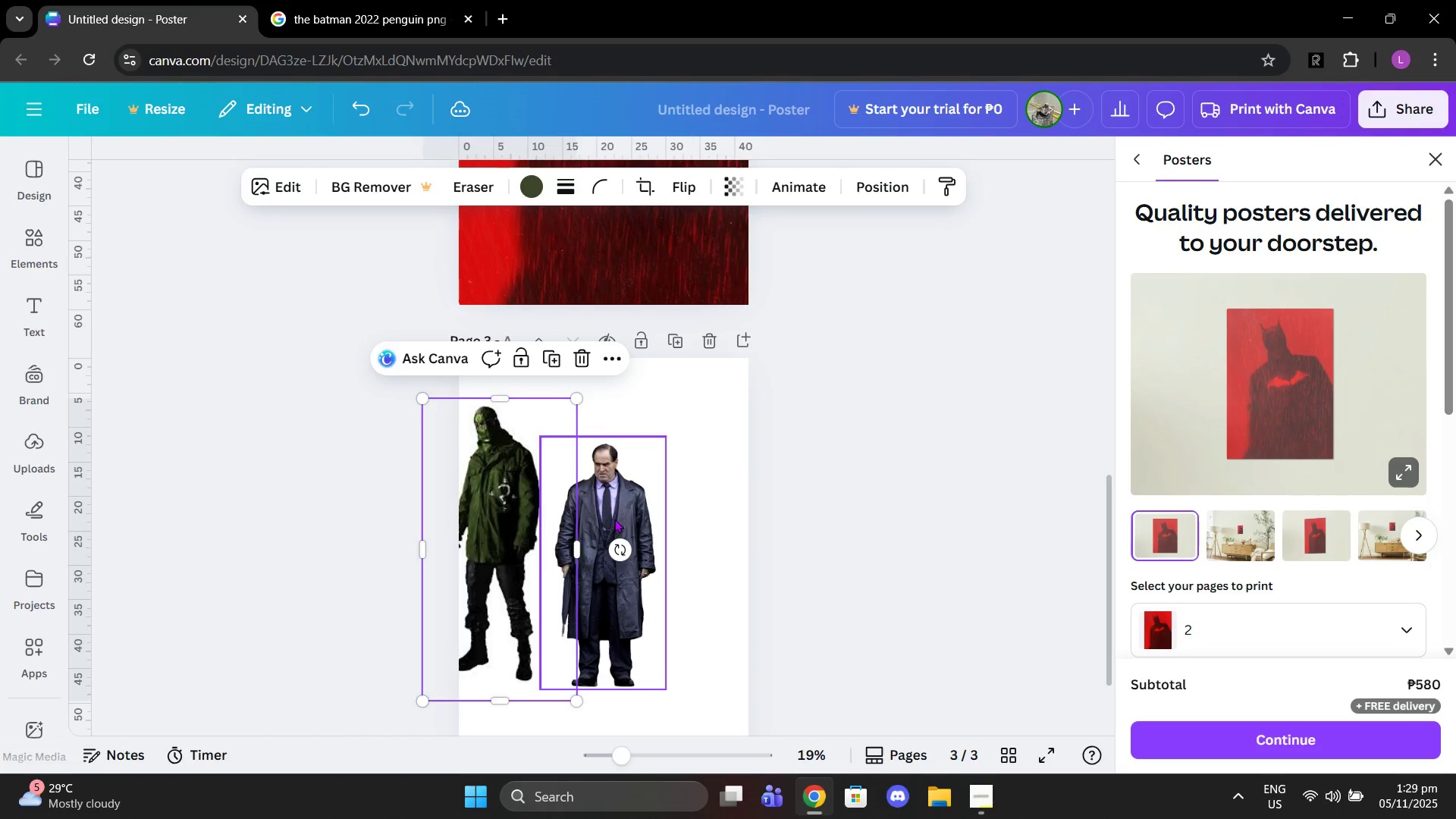 
left_click_drag(start_coordinate=[614, 519], to_coordinate=[646, 516])
 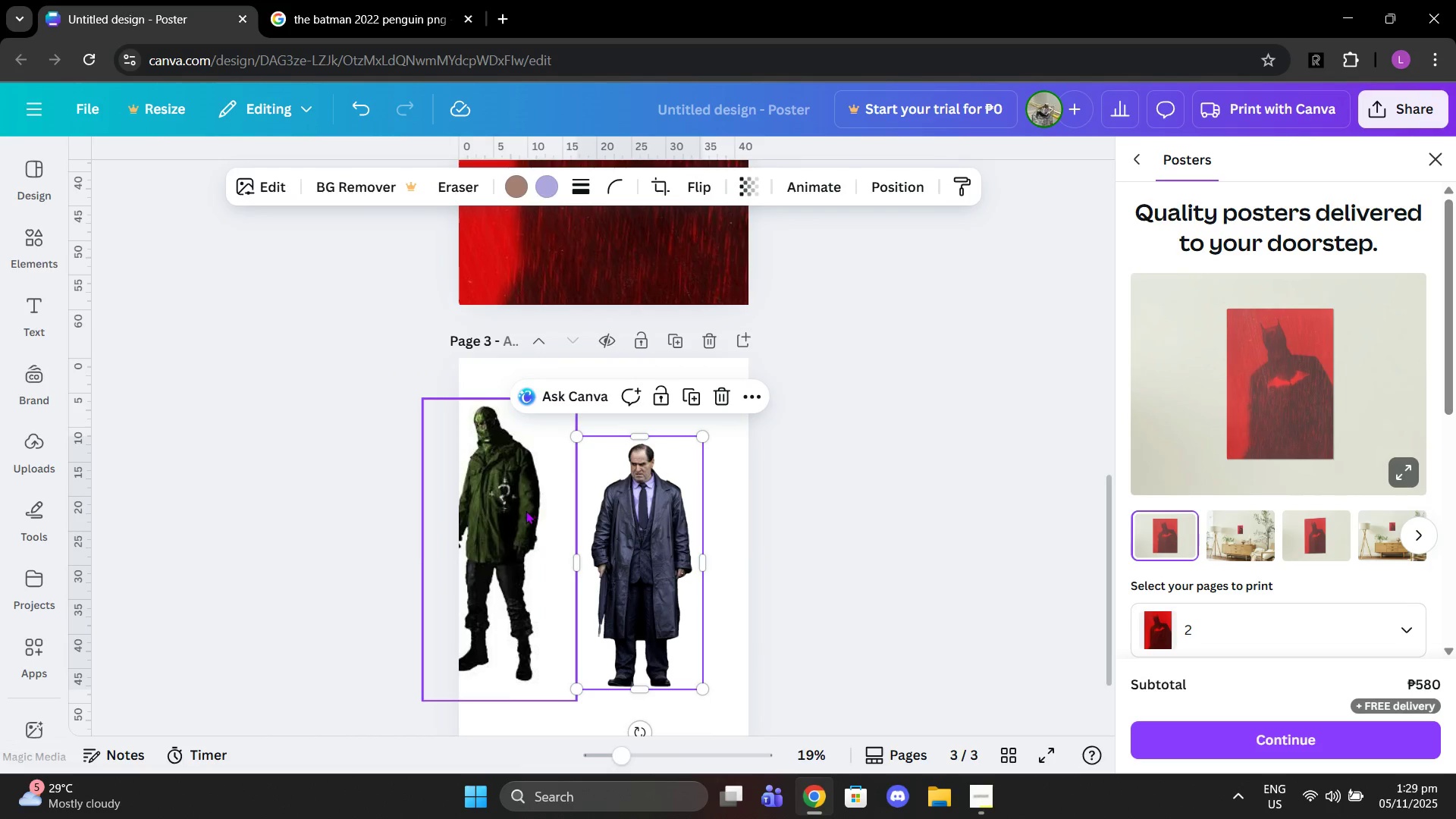 
left_click_drag(start_coordinate=[526, 510], to_coordinate=[551, 528])
 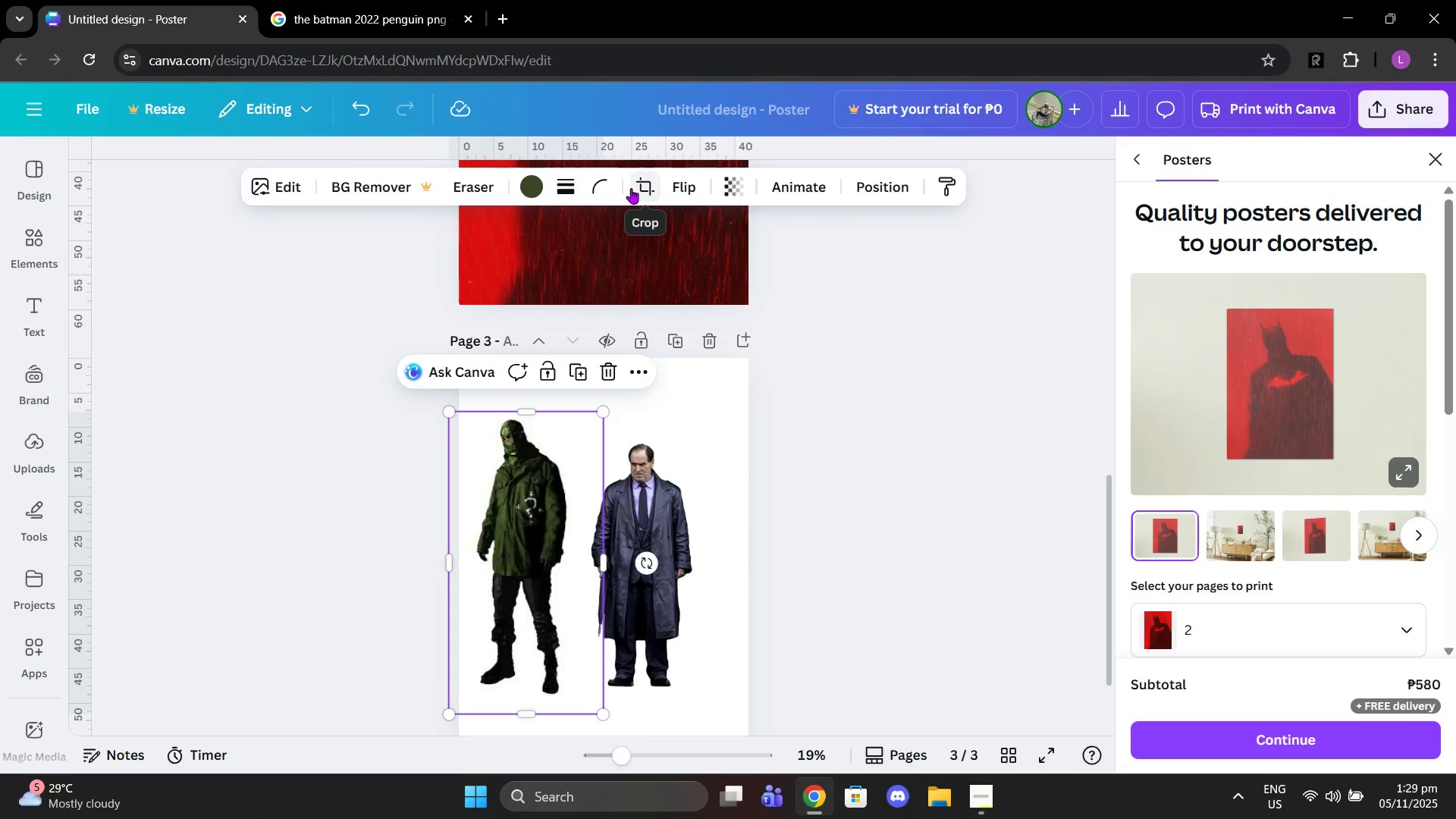 
left_click([631, 188])
 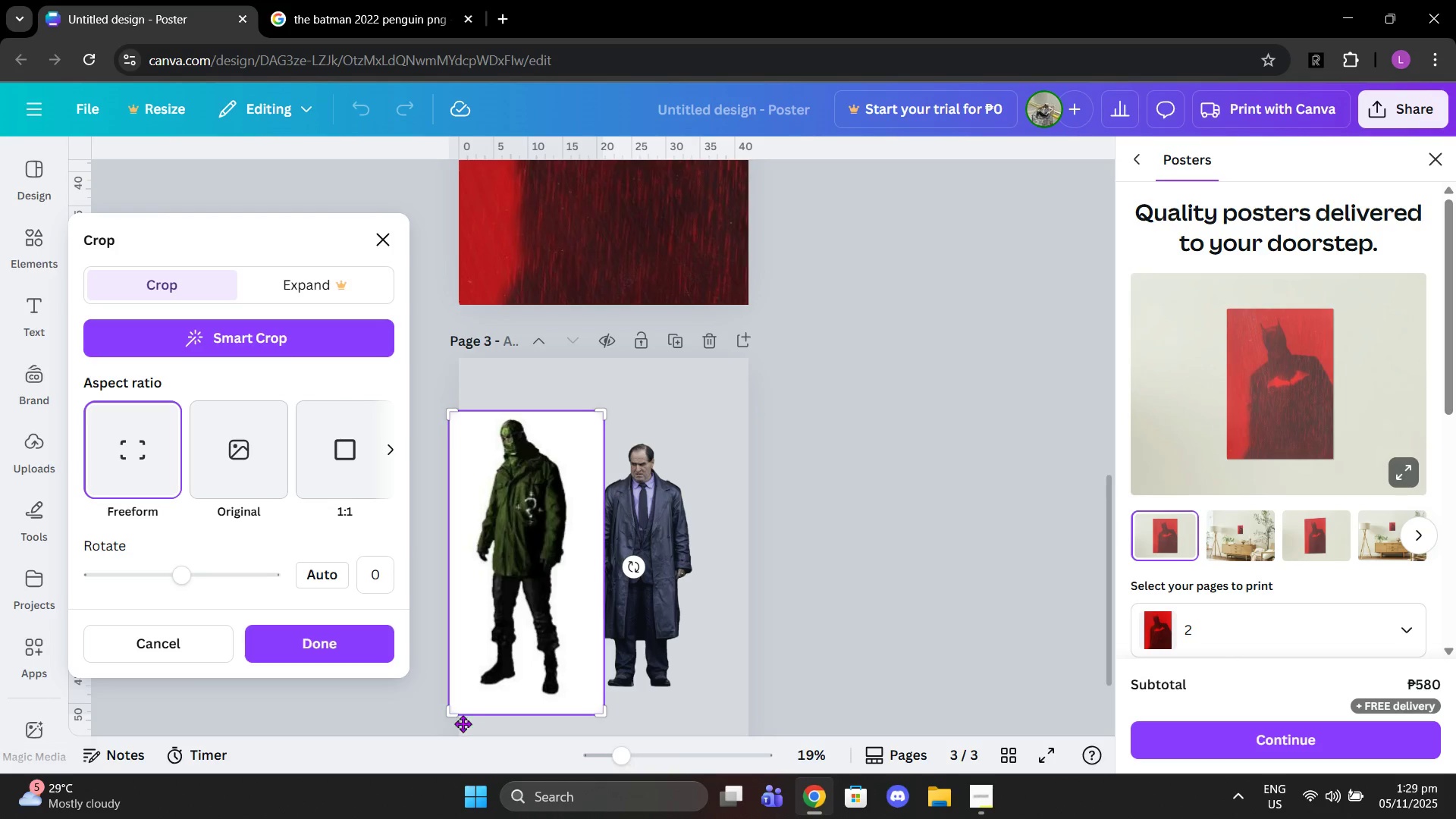 
left_click_drag(start_coordinate=[453, 718], to_coordinate=[443, 545])
 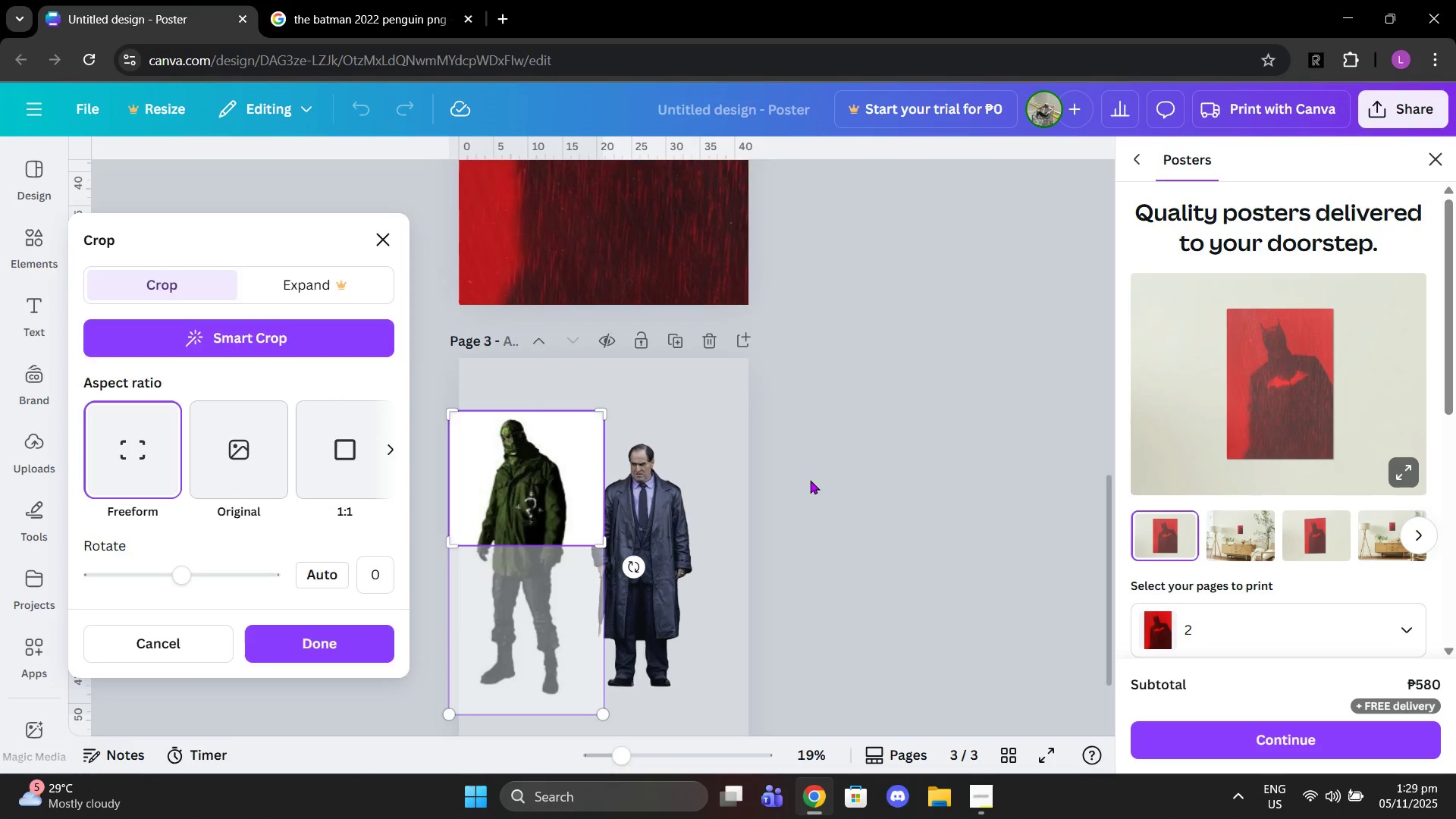 
left_click([811, 480])
 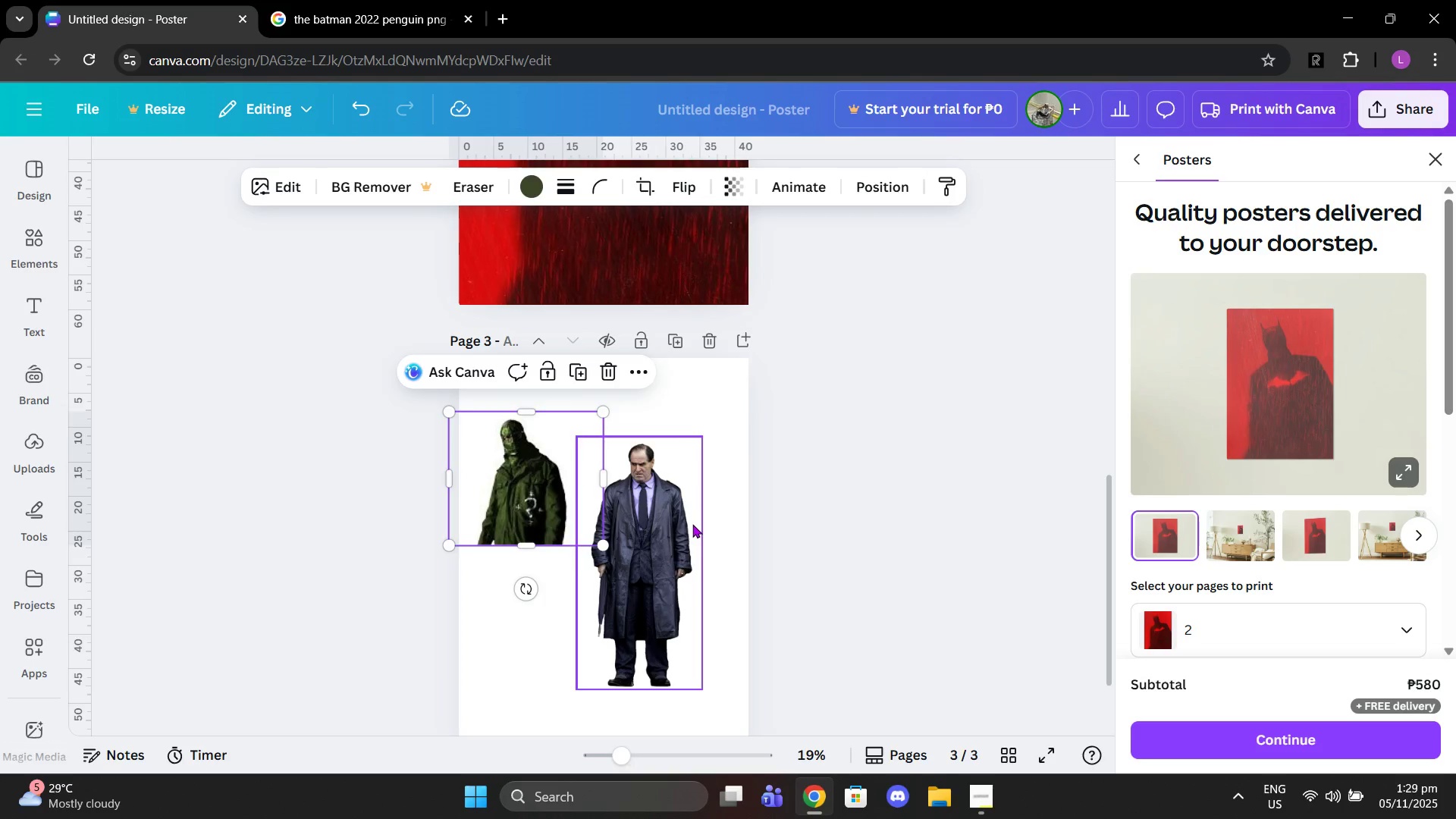 
left_click_drag(start_coordinate=[692, 524], to_coordinate=[725, 497])
 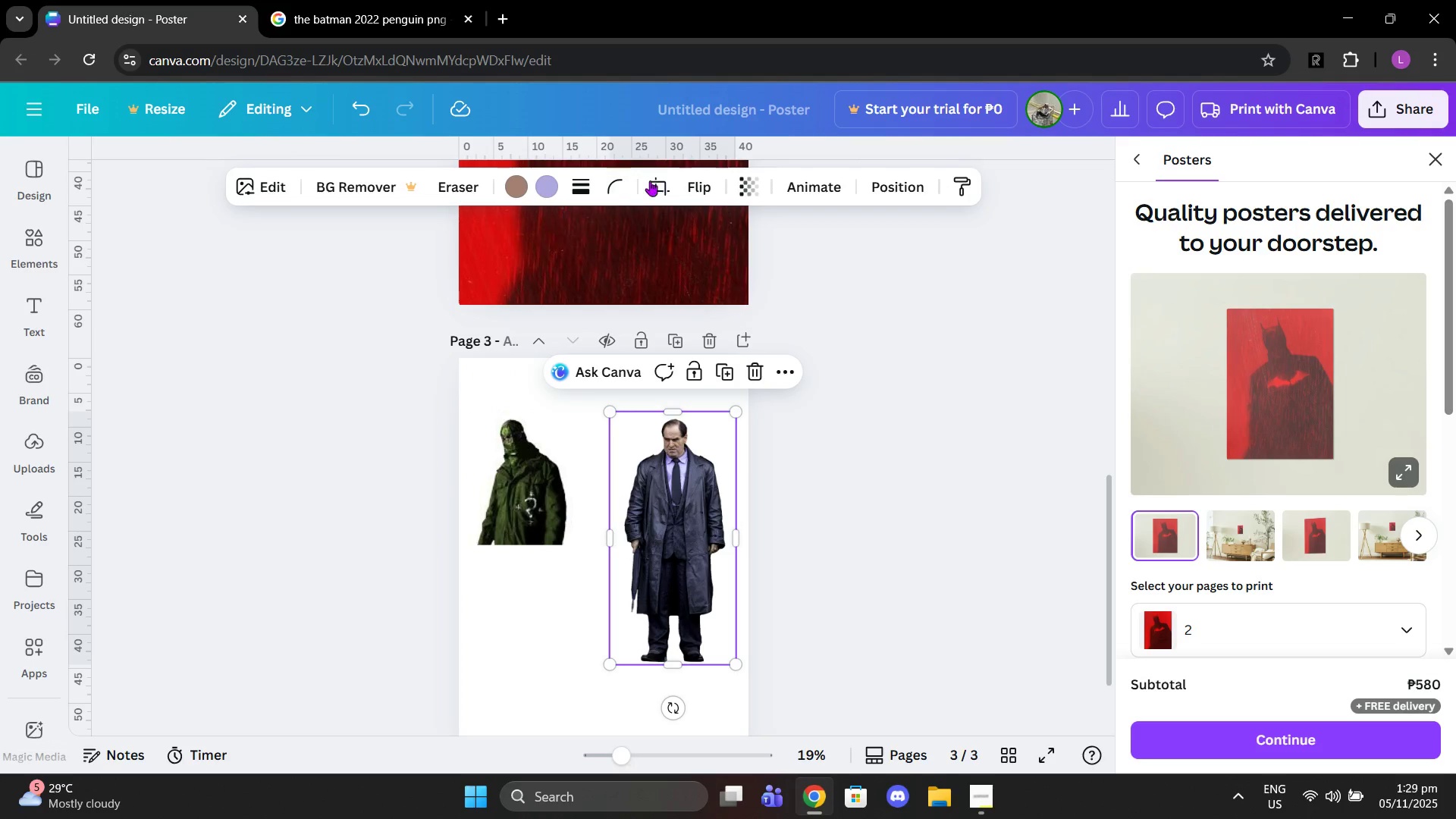 
left_click([654, 184])
 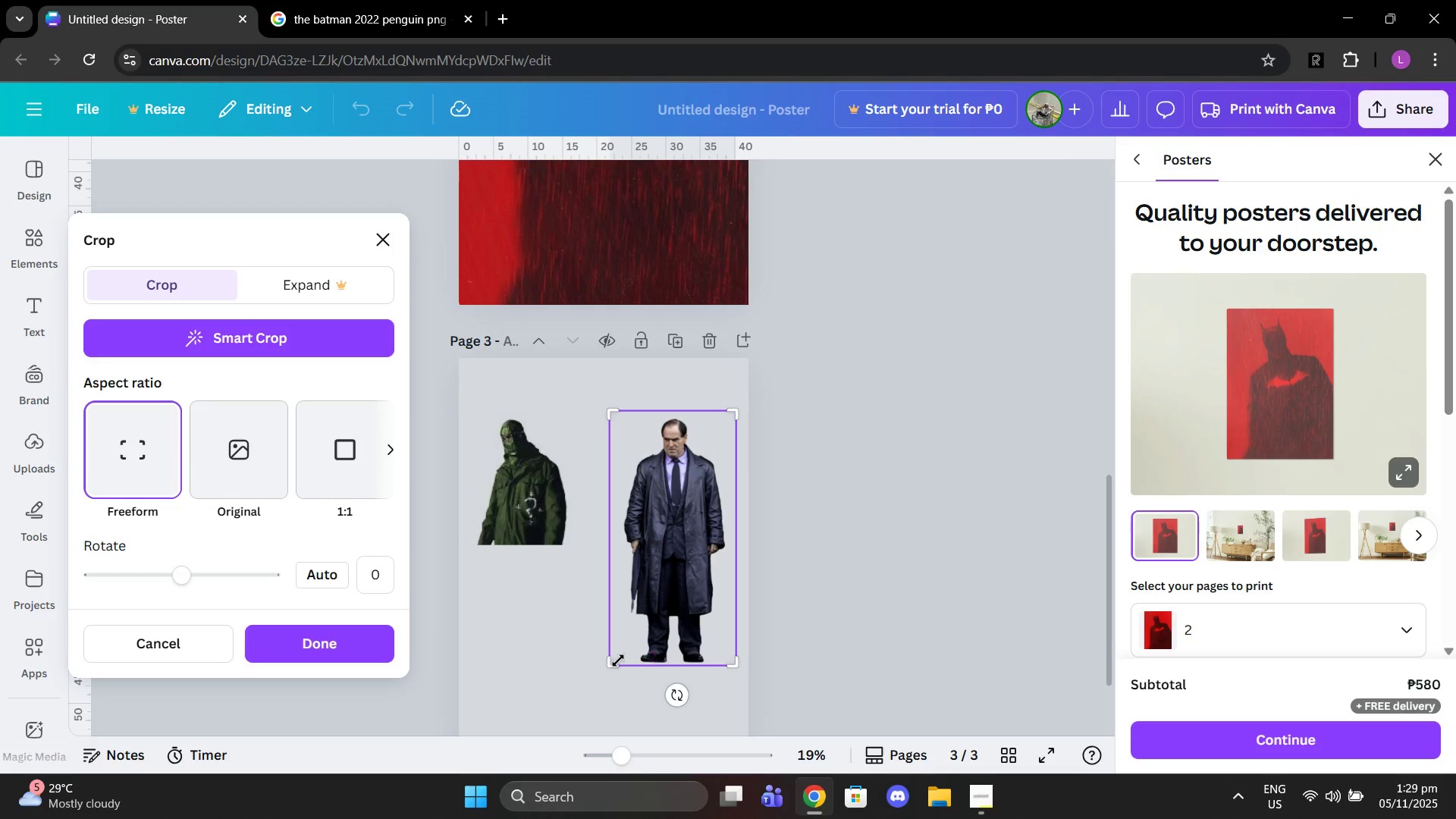 
left_click_drag(start_coordinate=[613, 662], to_coordinate=[610, 543])
 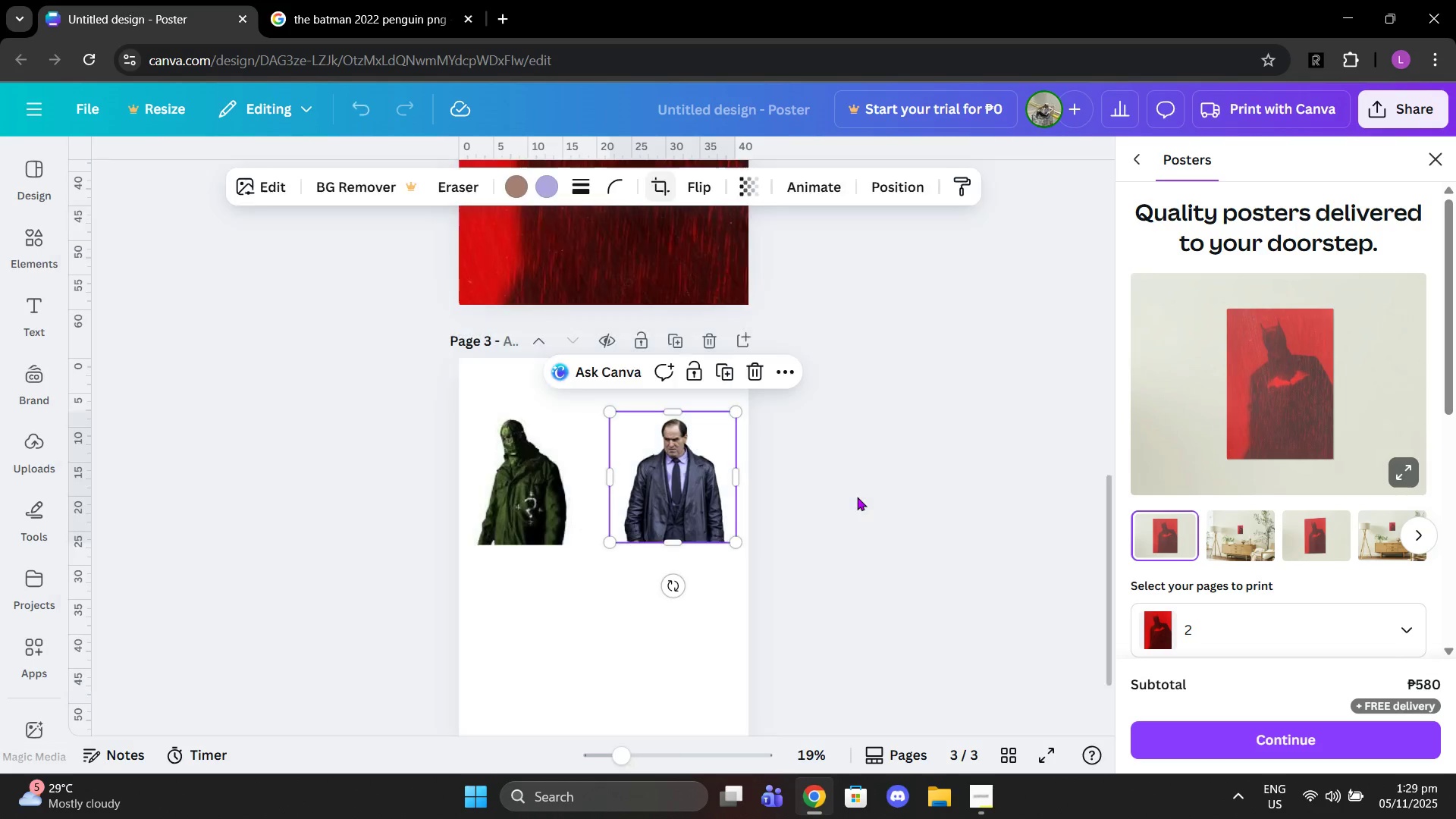 
left_click([857, 497])
 